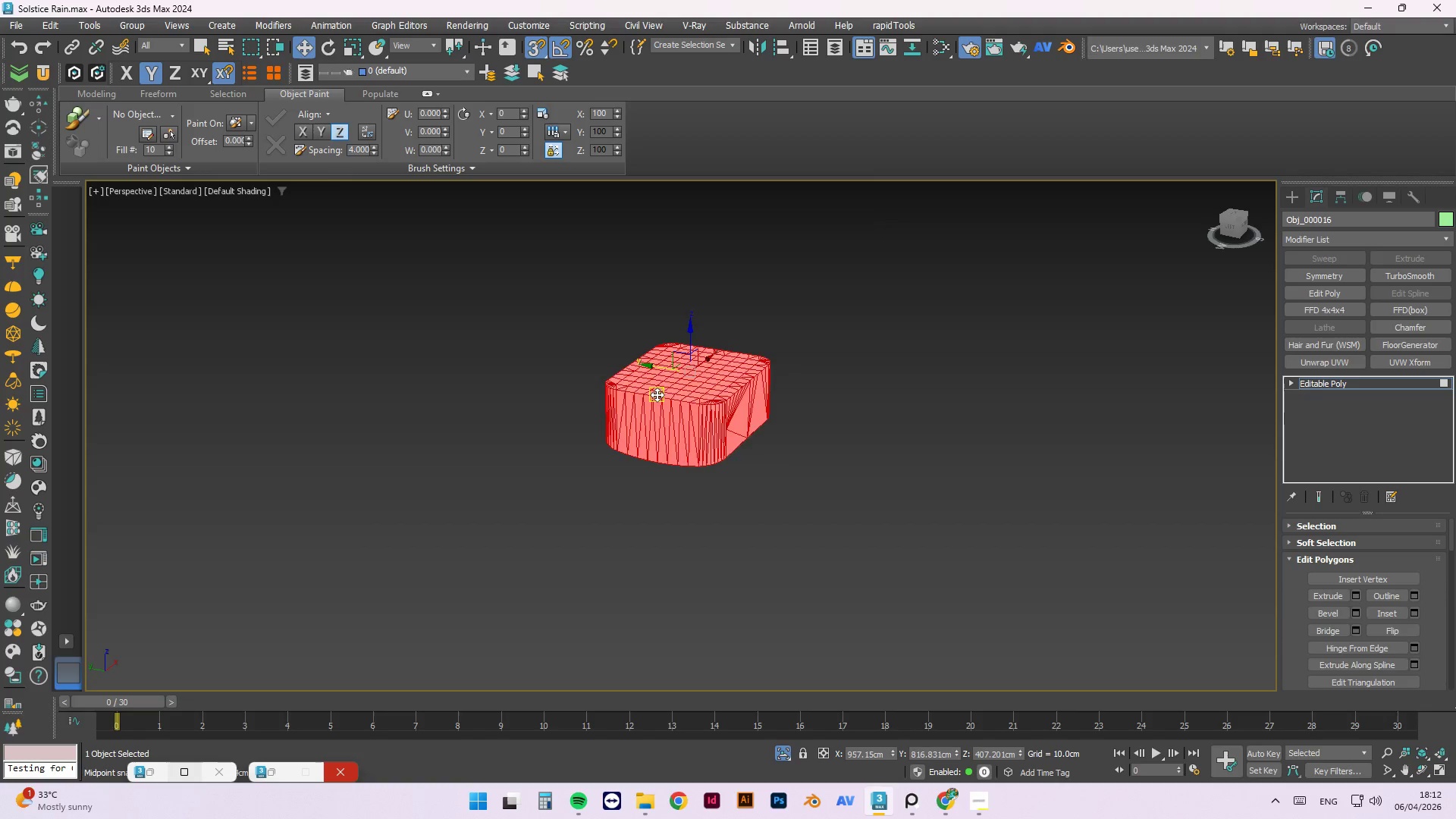 
scroll: coordinate [752, 629], scroll_direction: up, amount: 7.0
 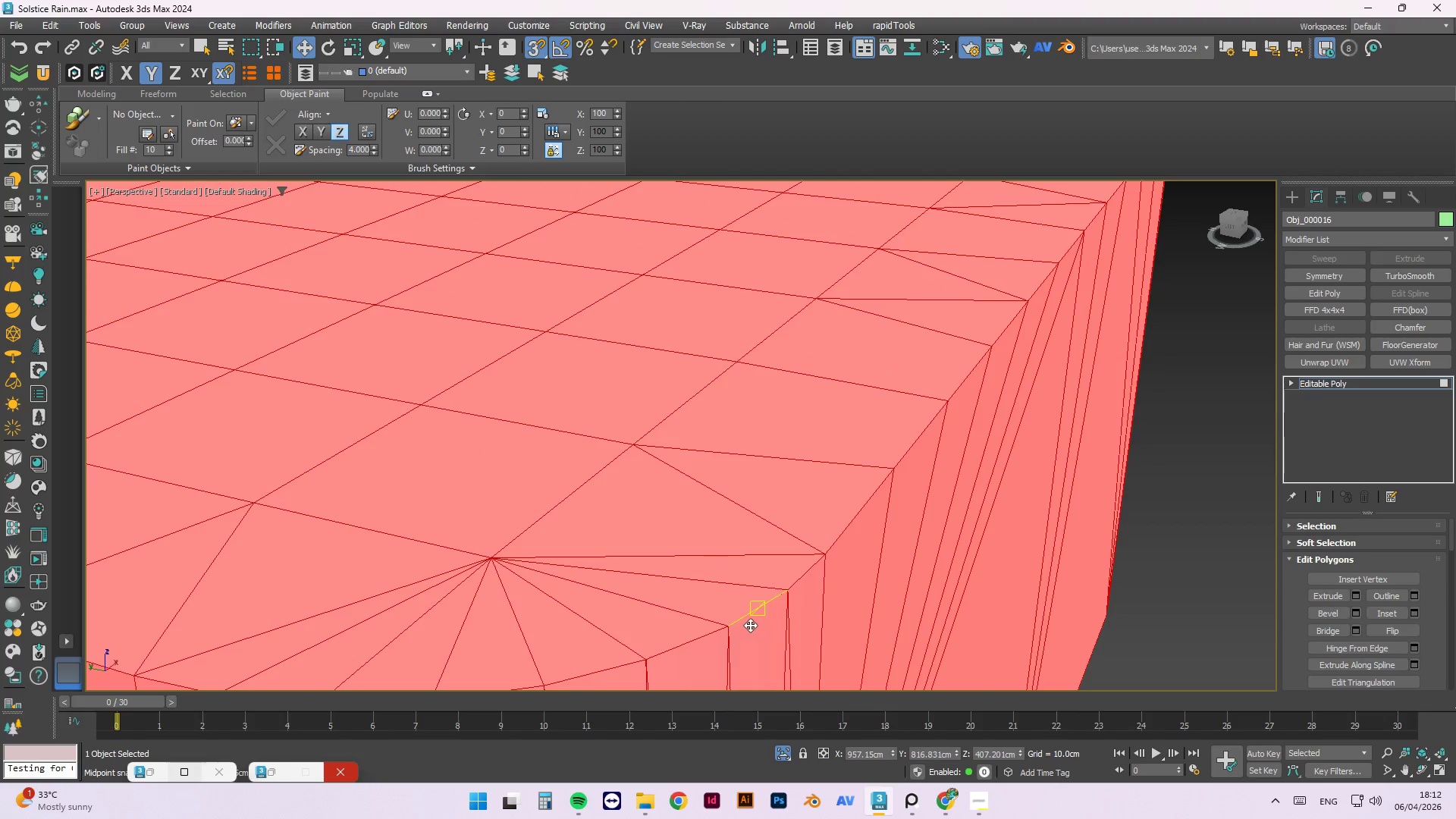 
key(2)
 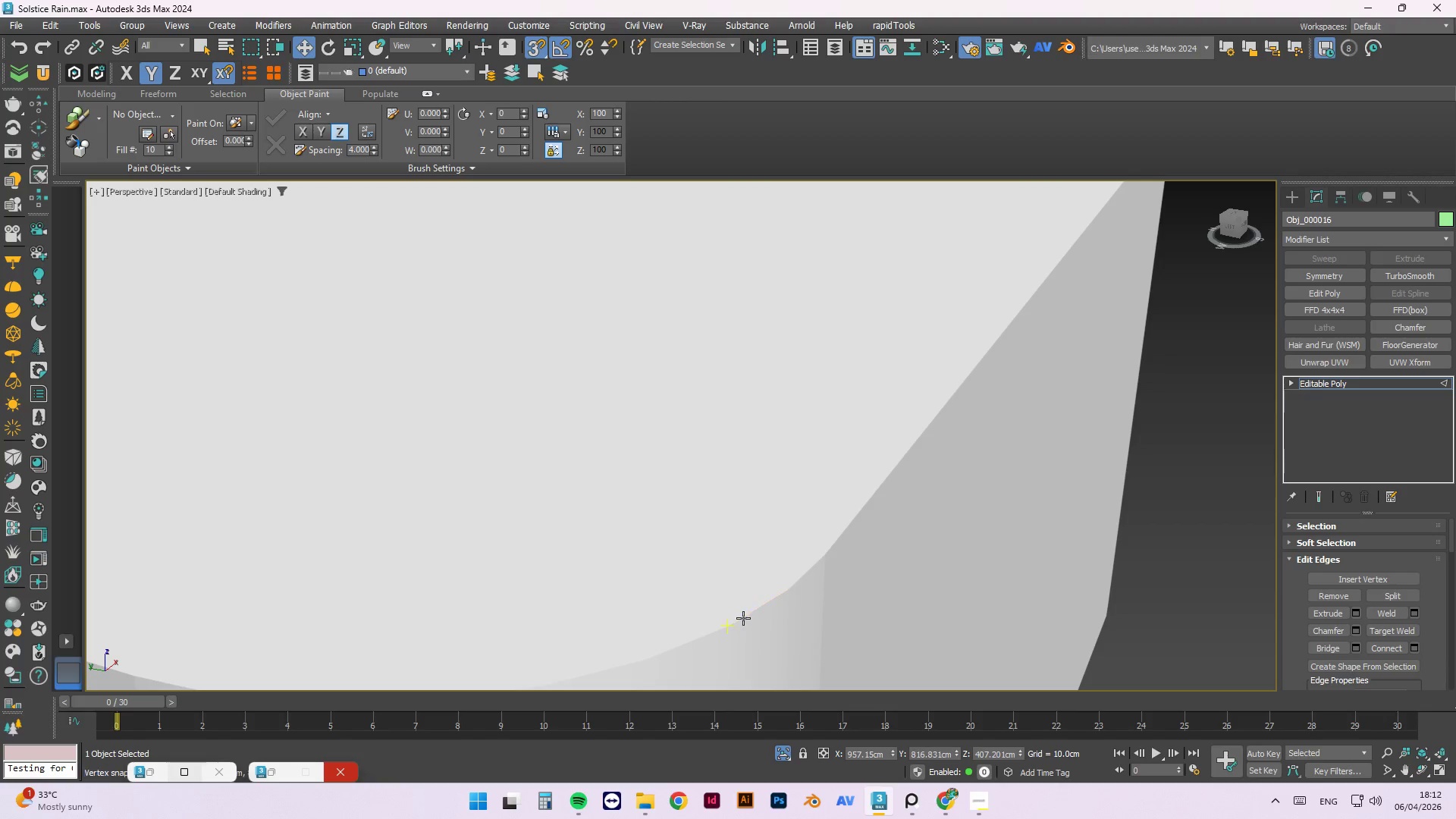 
left_click([743, 618])
 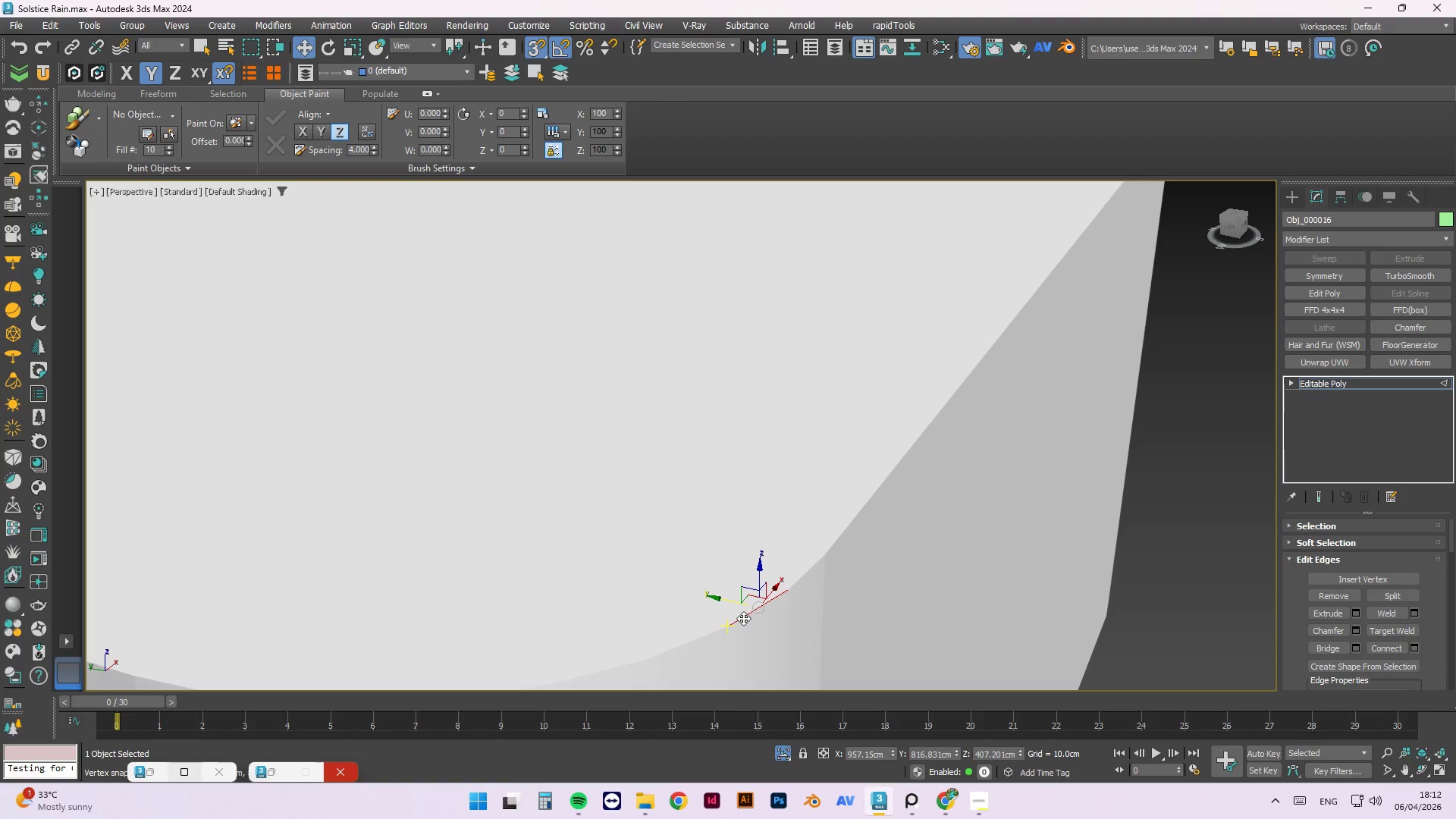 
key(F4)
 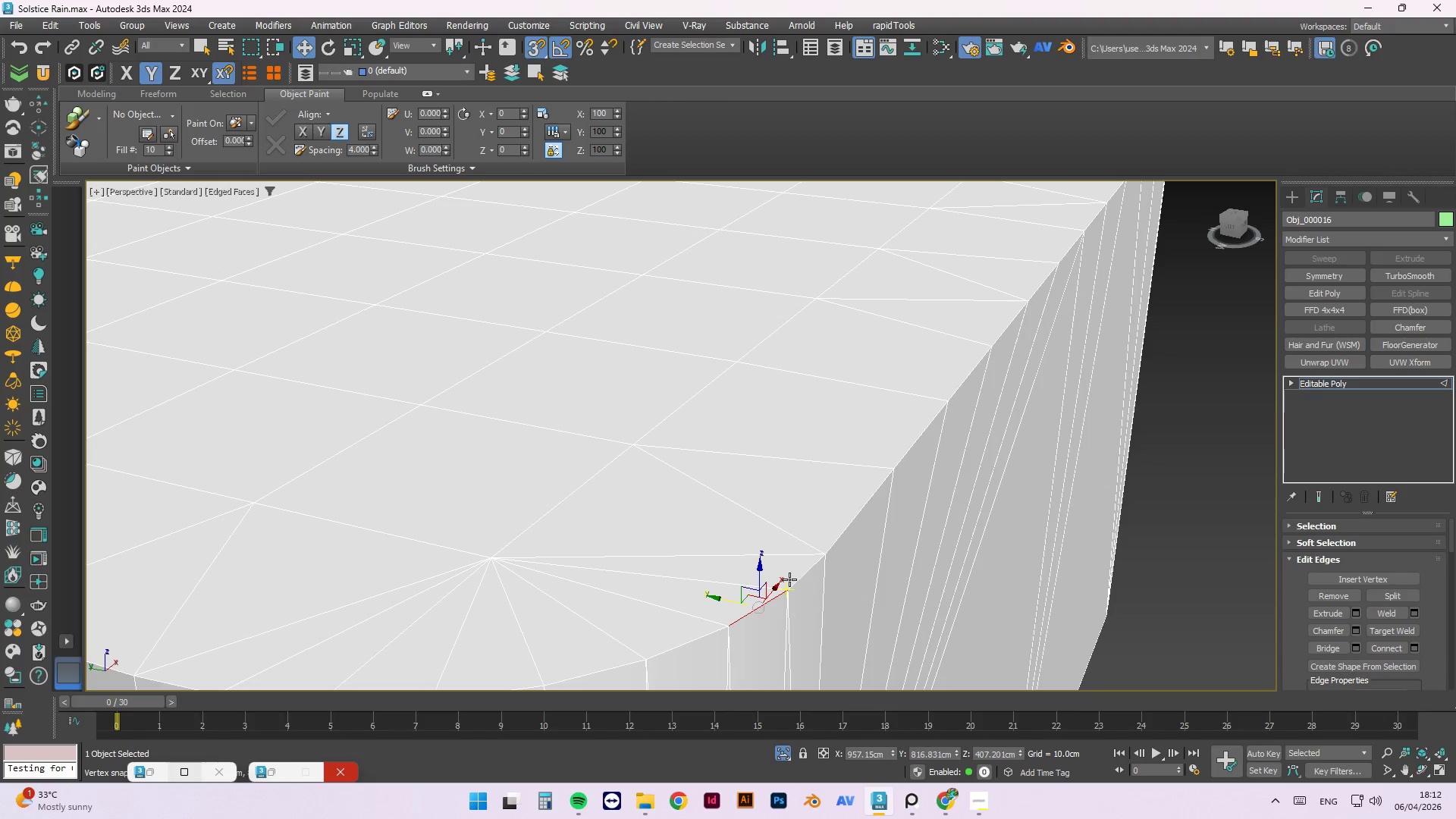 
hold_key(key=ControlLeft, duration=1.44)
double_click([850, 538])
 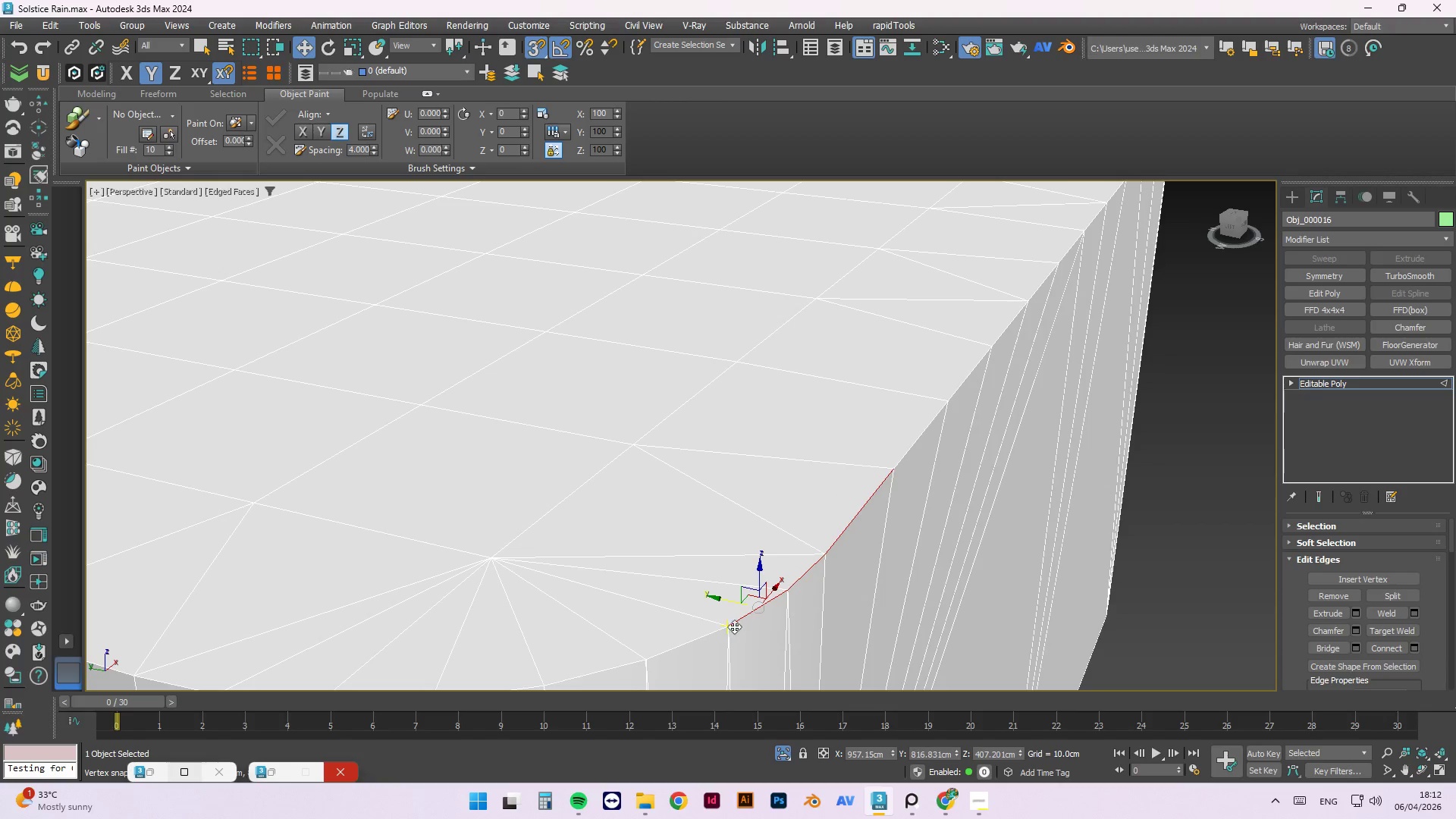 
left_click([714, 632])
 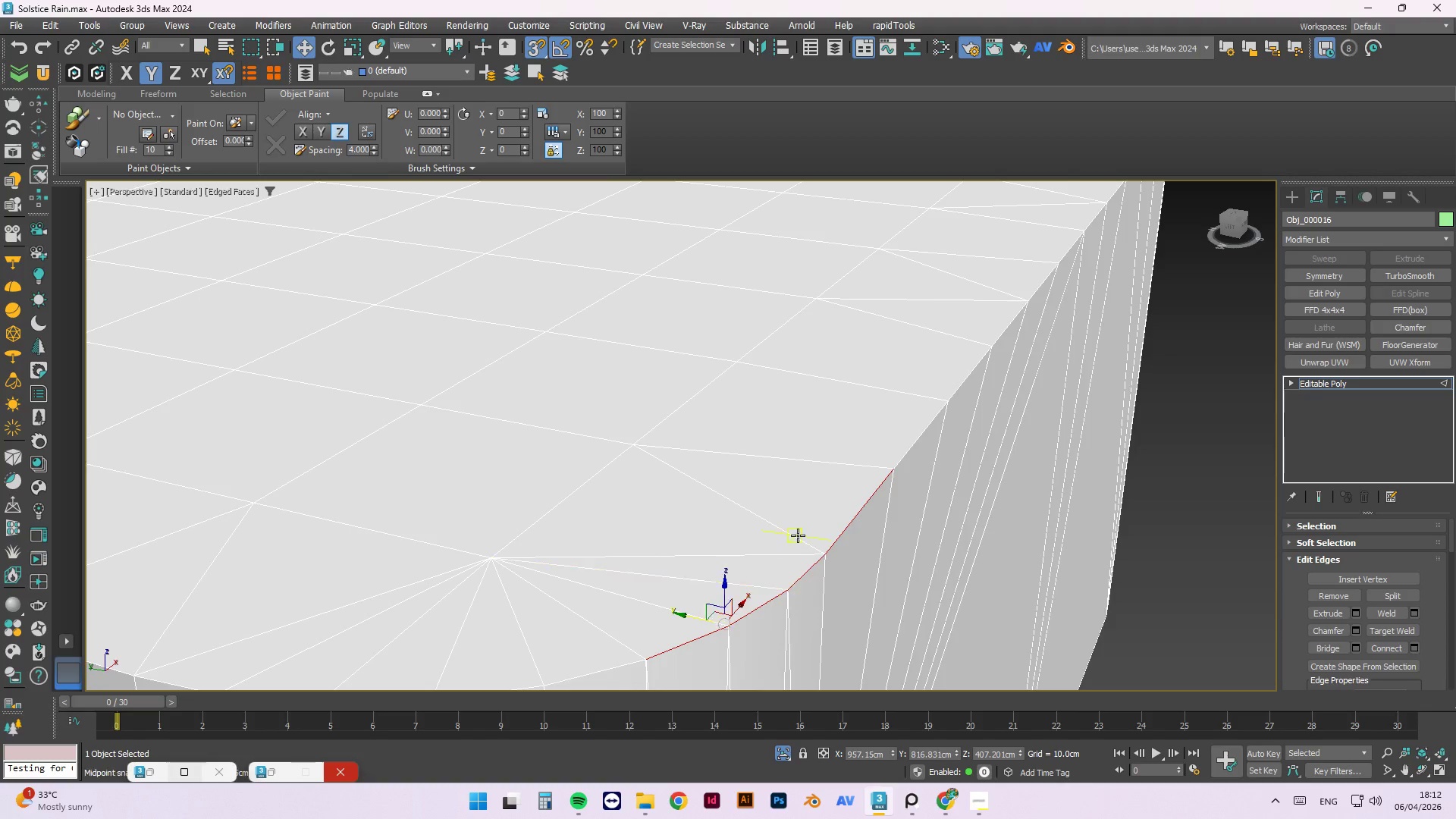 
hold_key(key=ControlLeft, duration=1.5)
 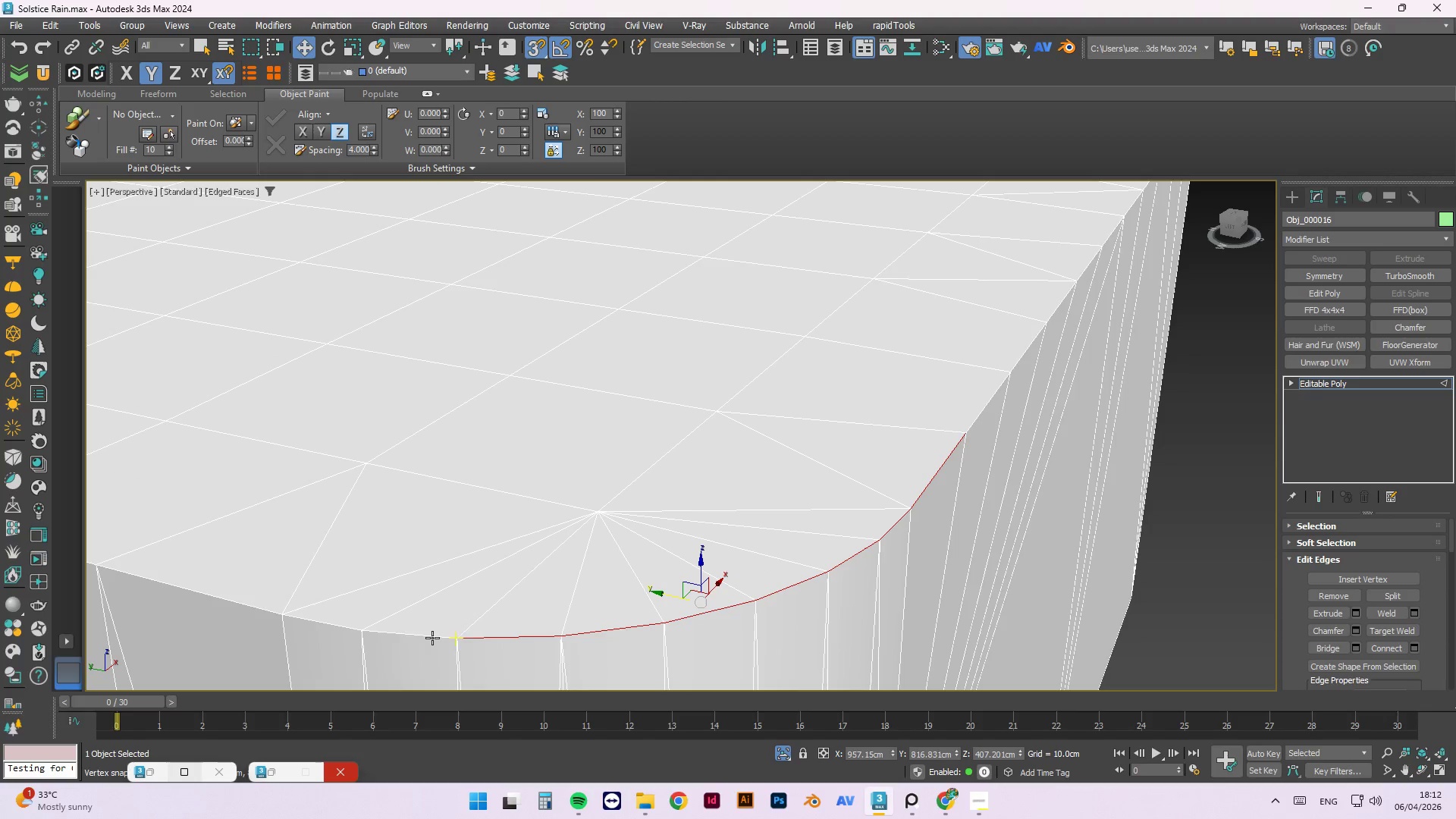 
scroll: coordinate [722, 574], scroll_direction: none, amount: 0.0
 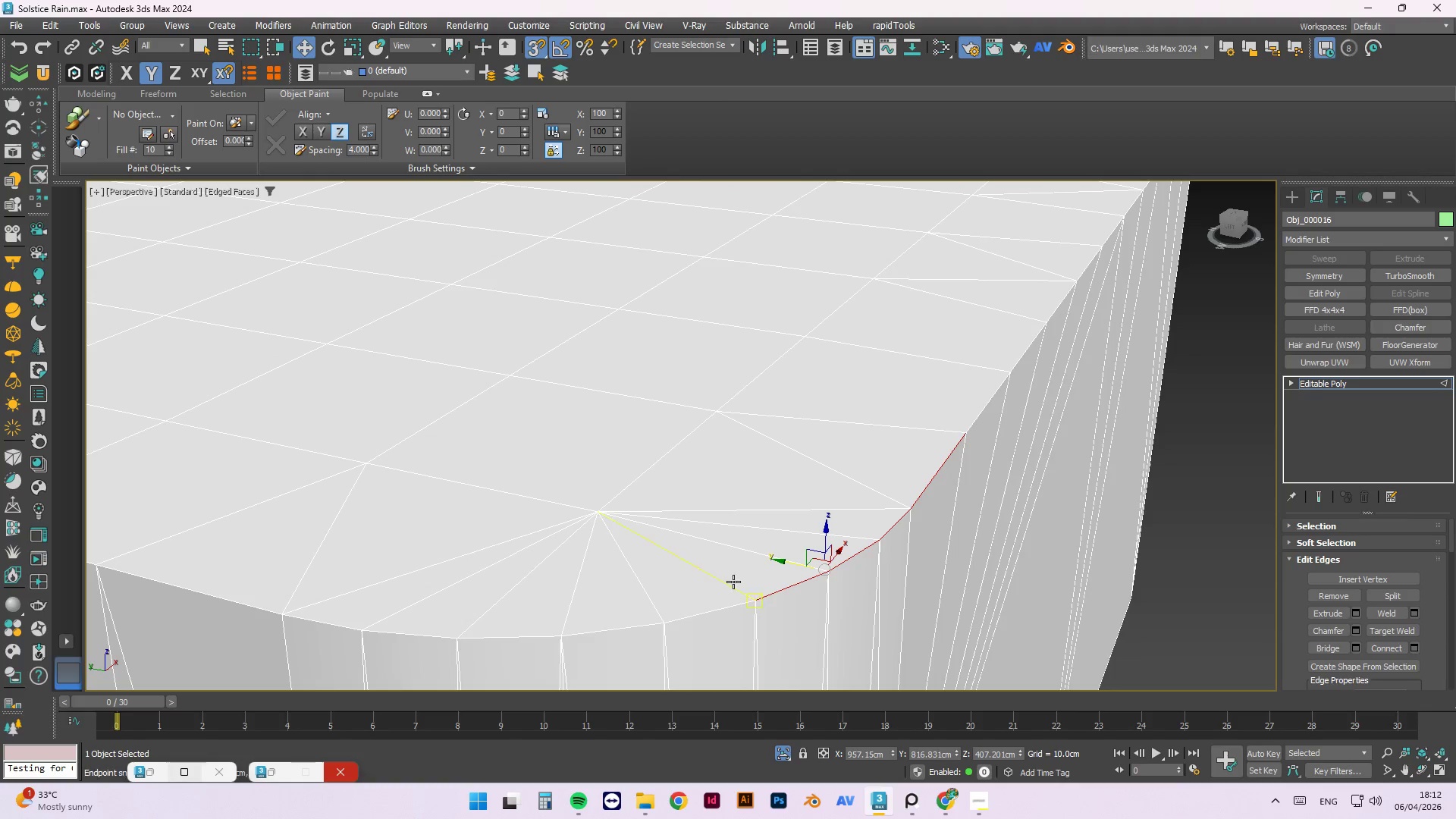 
left_click([733, 604])
 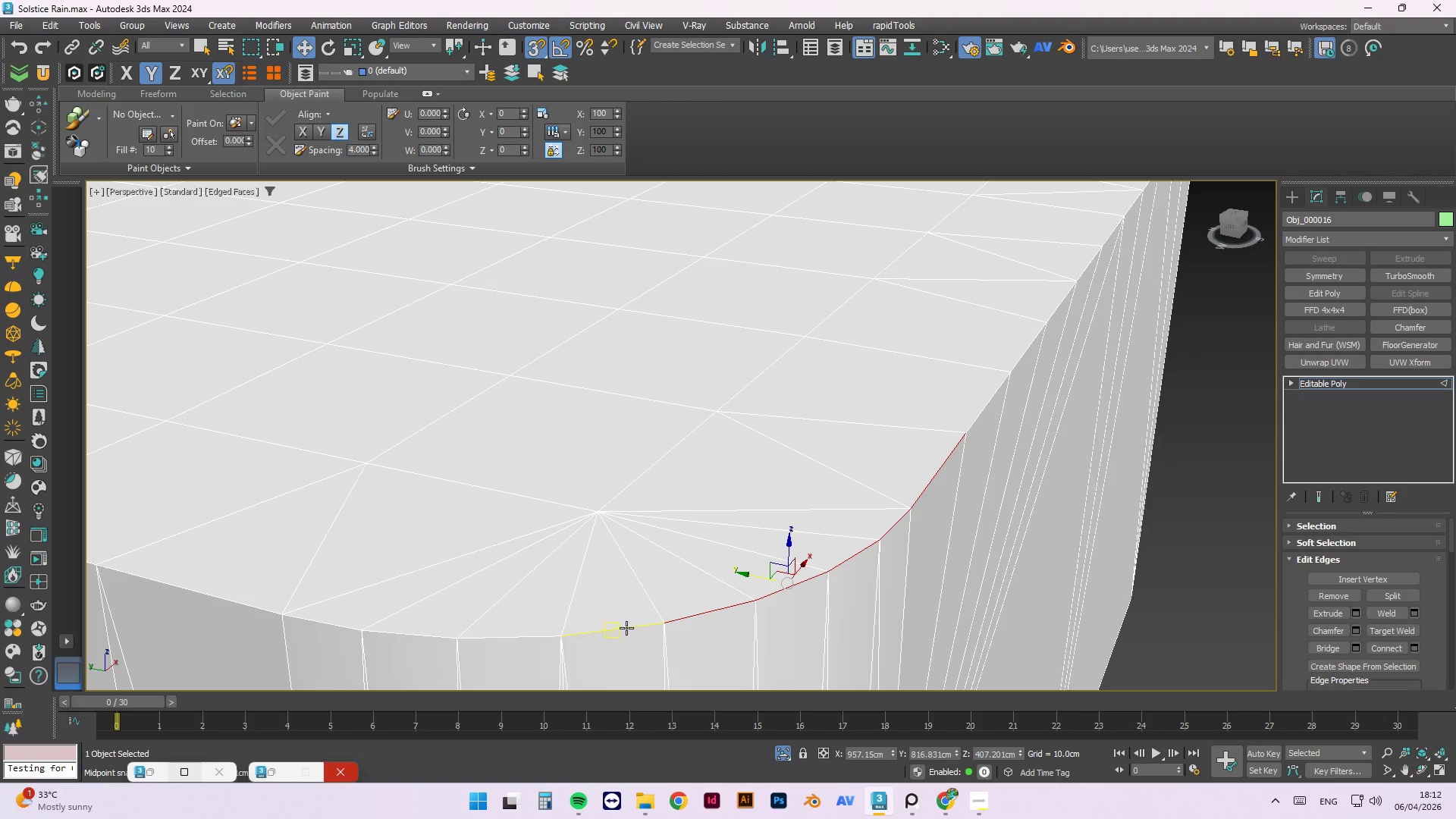 
left_click([625, 628])
 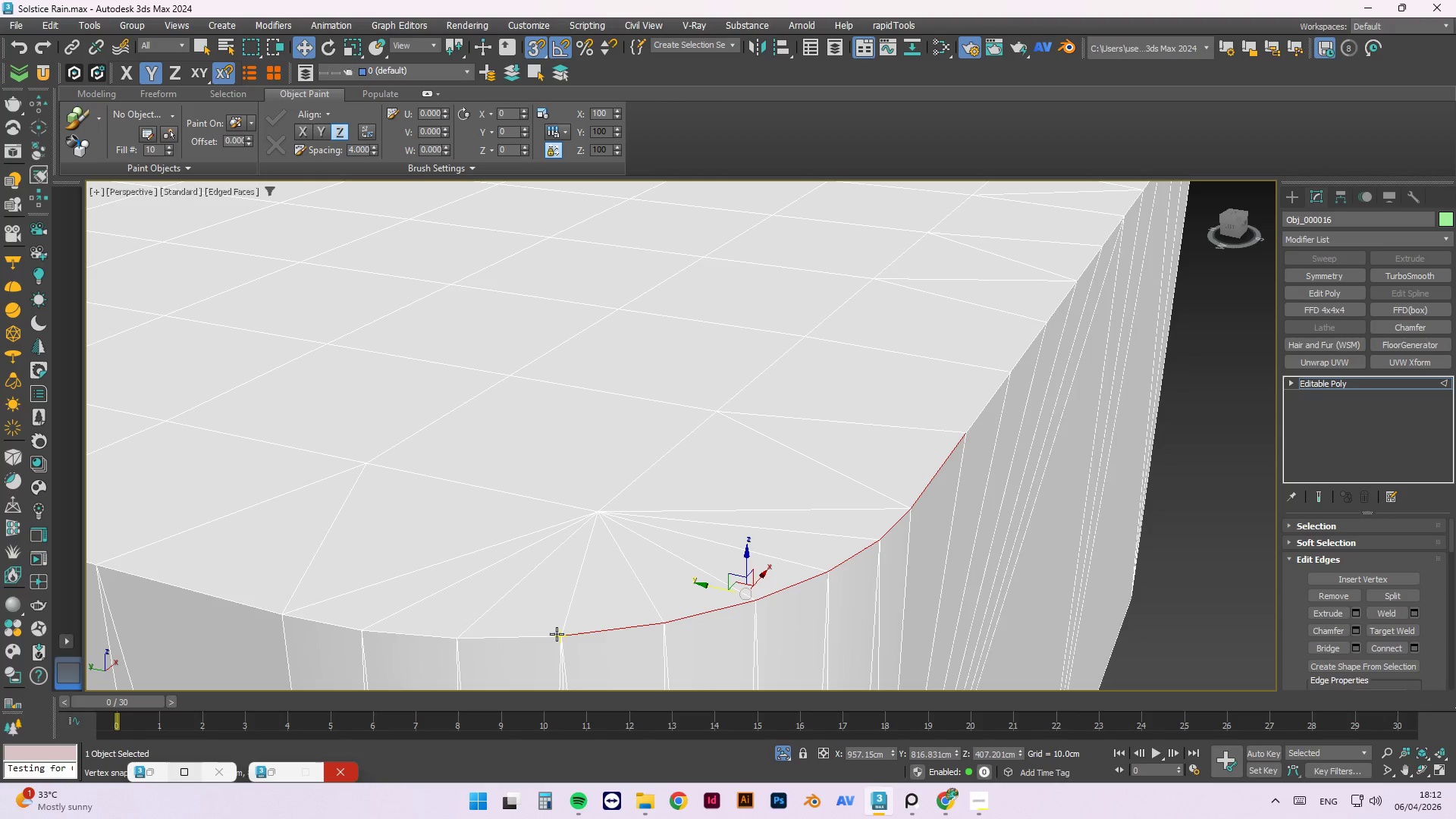 
hold_key(key=ControlLeft, duration=1.52)
left_click([548, 635])
 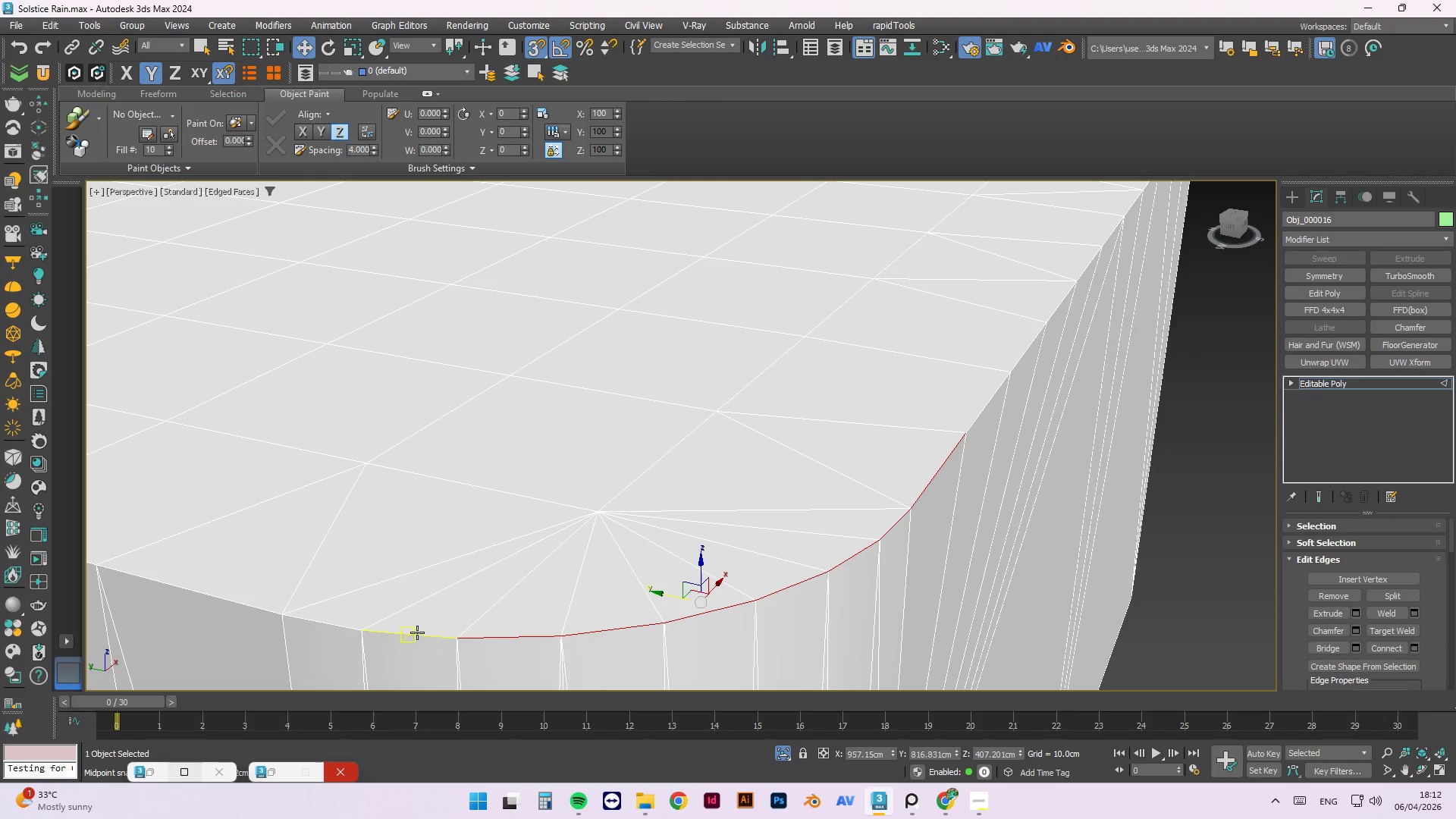 
left_click([417, 632])
 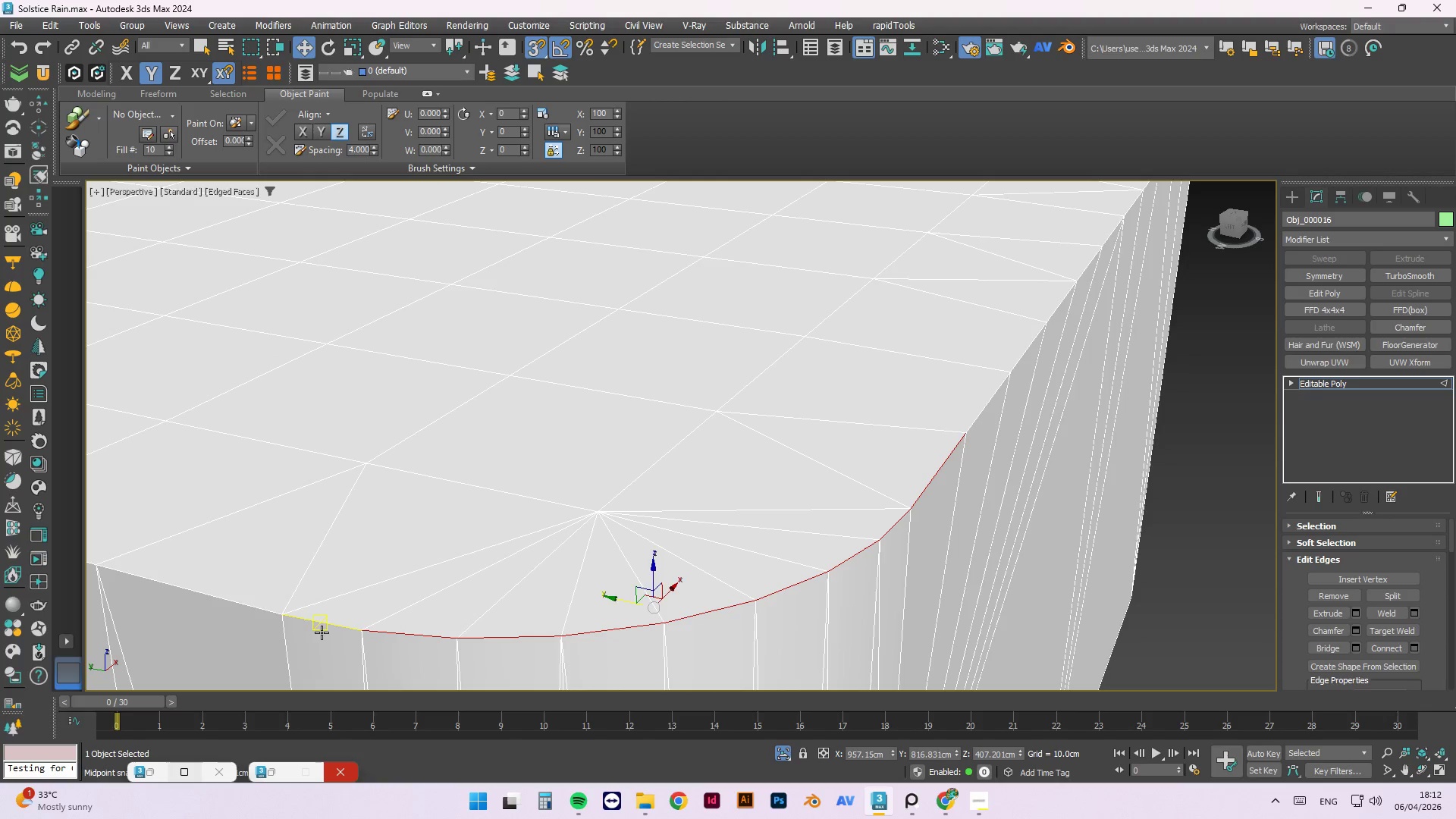 
left_click([322, 632])
 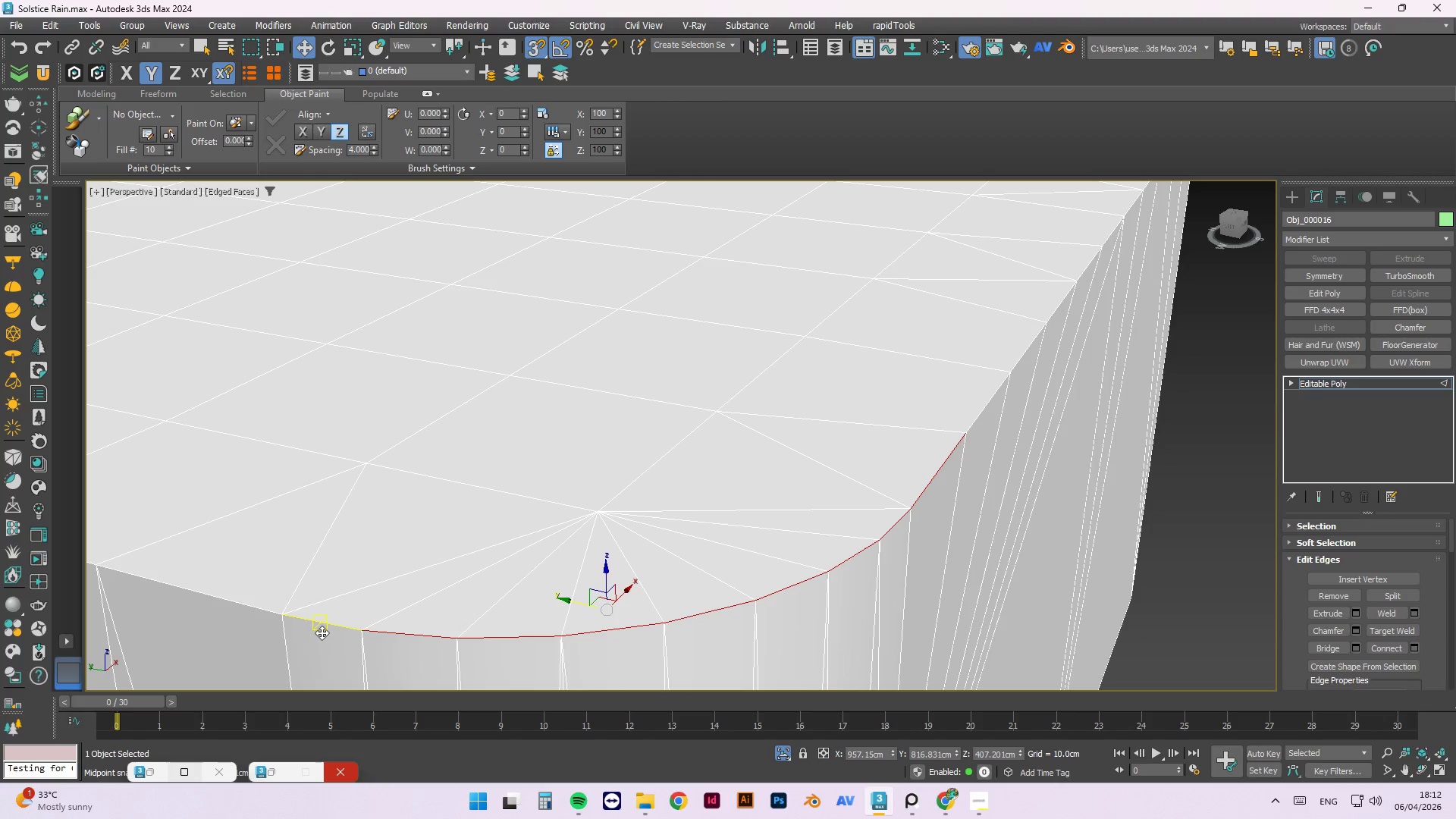 
key(Control+ControlLeft)
 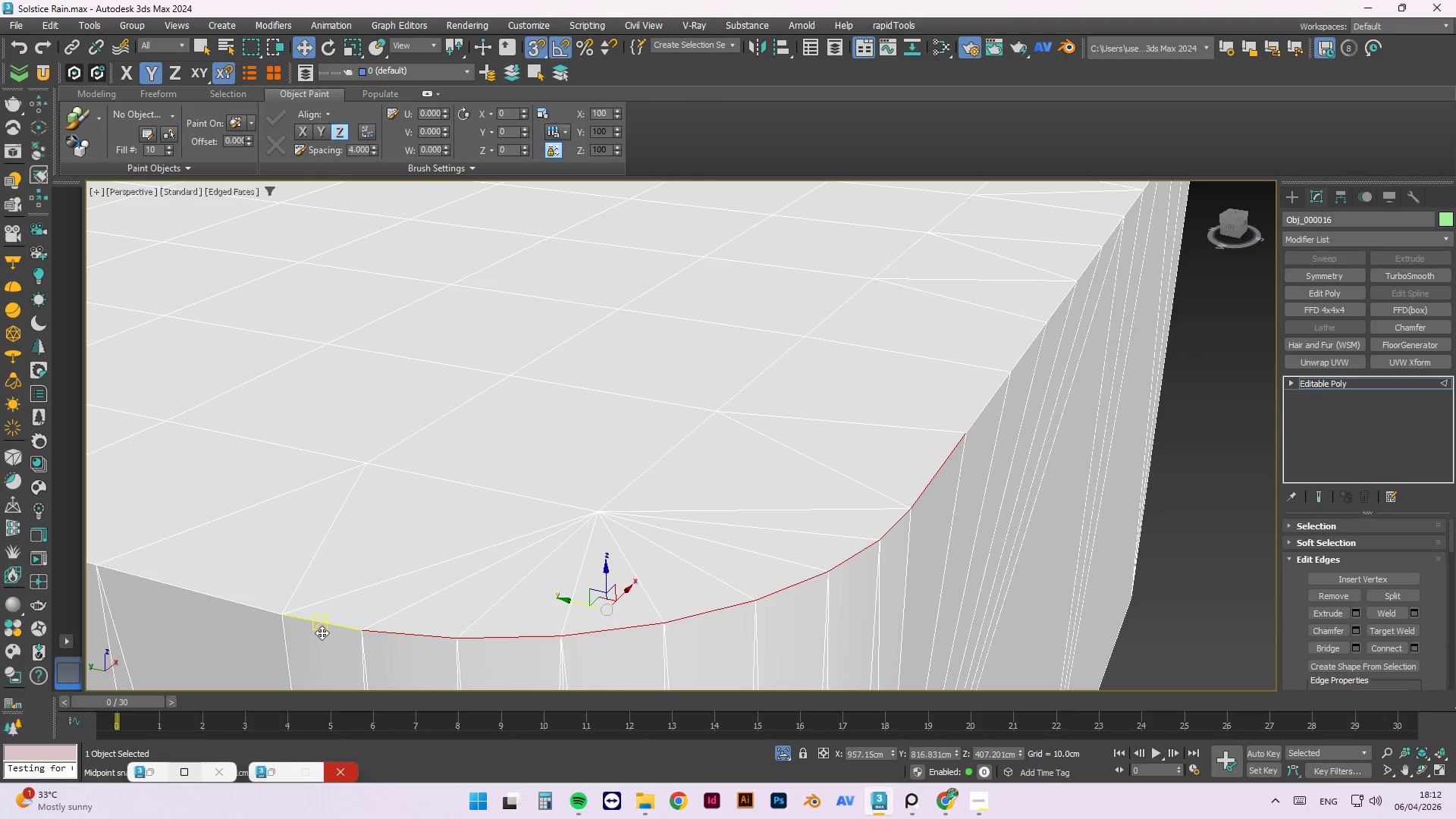 
key(Control+ControlLeft)
 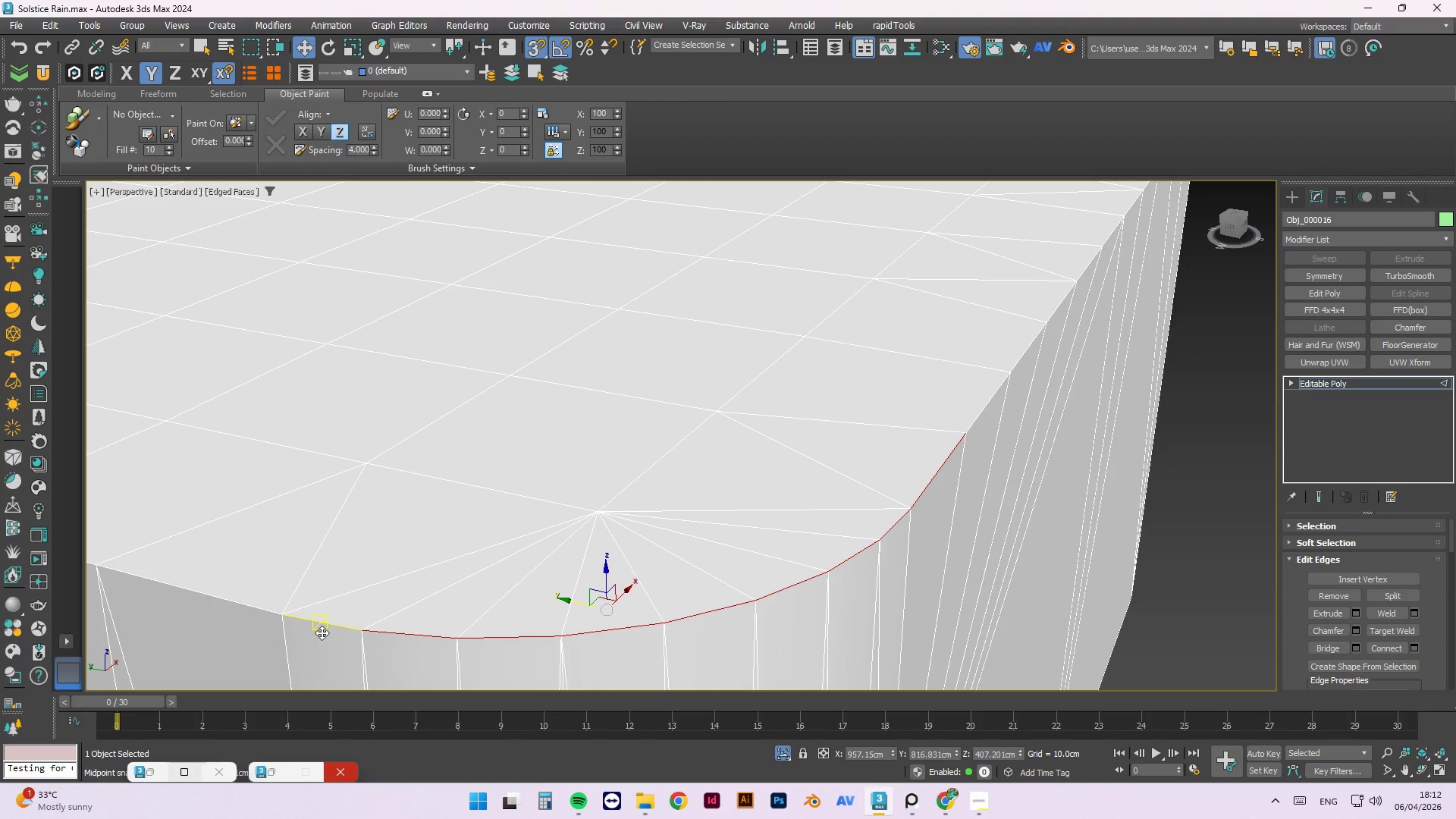 
key(Control+ControlLeft)
 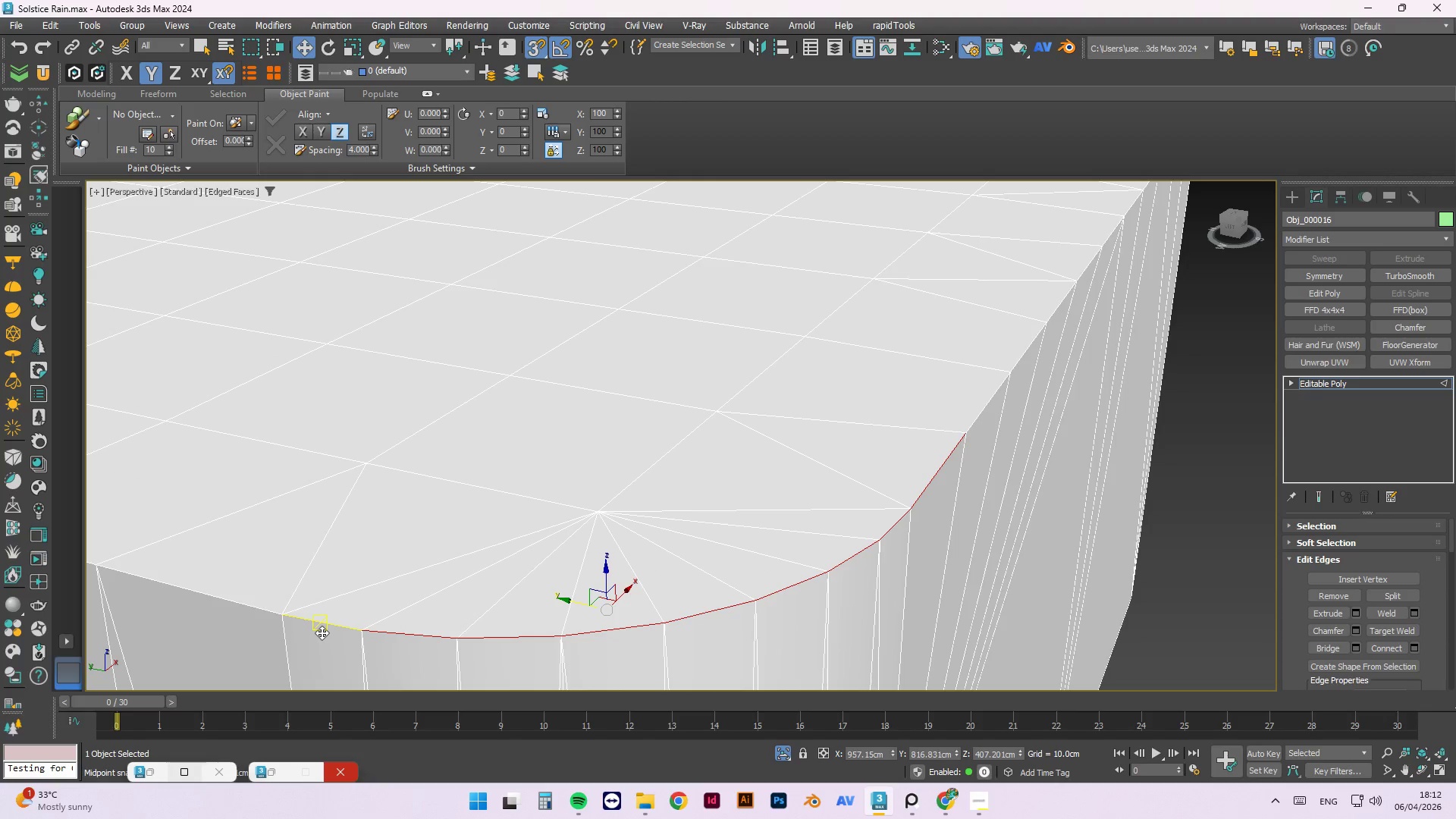 
key(Control+ControlLeft)
 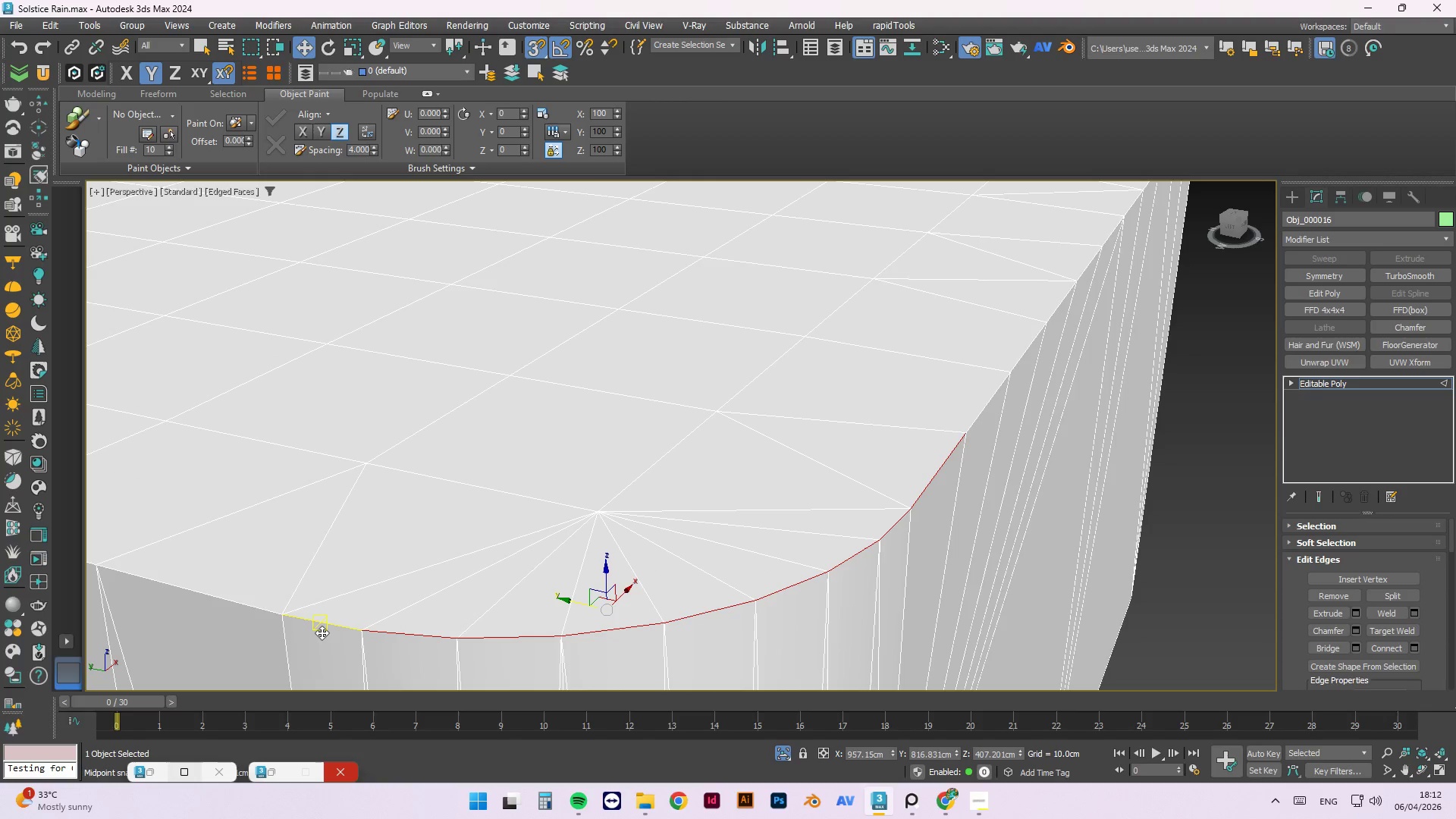 
key(Control+ControlLeft)
 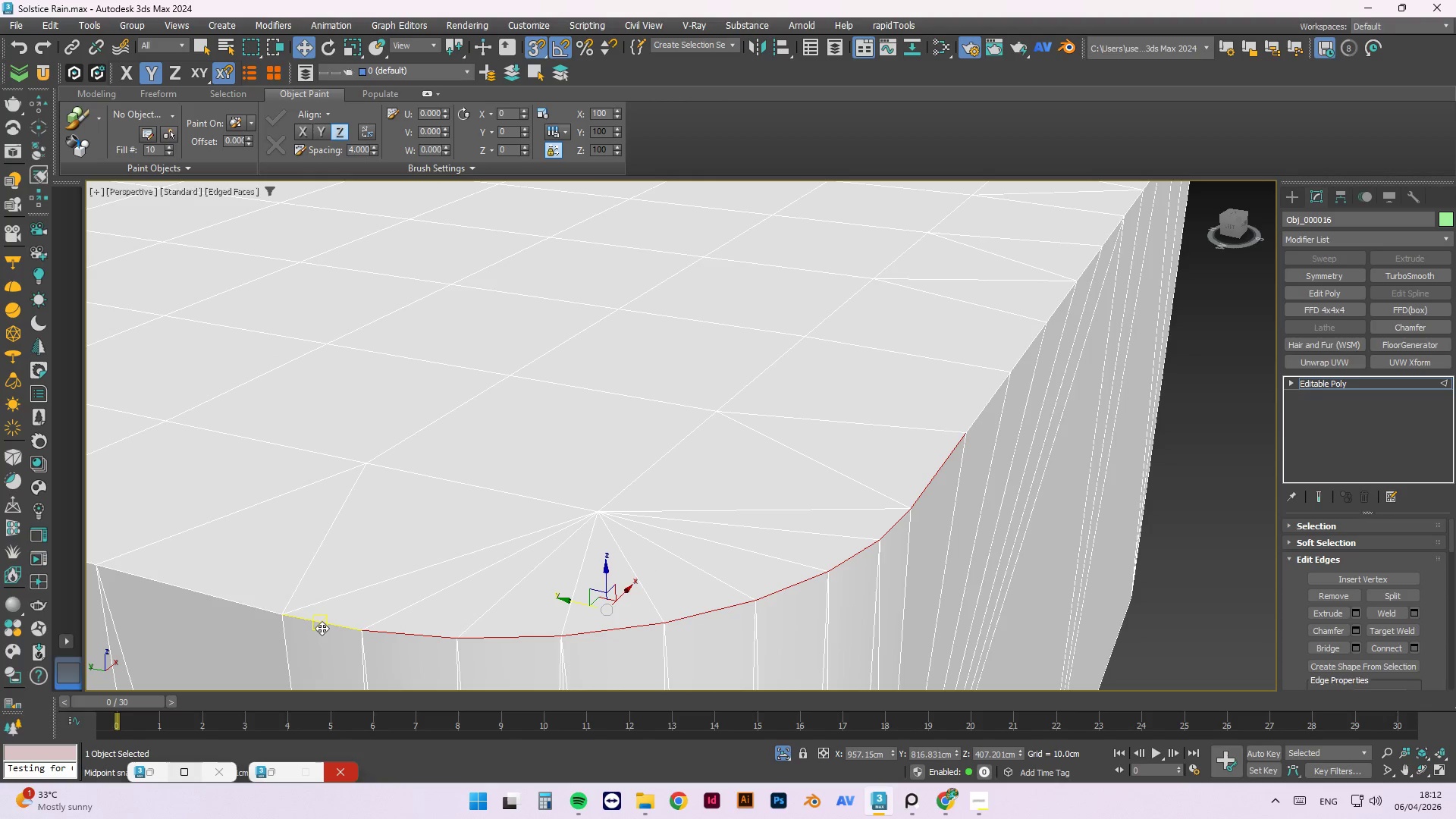 
hold_key(key=ControlLeft, duration=0.59)
left_click([322, 626])
 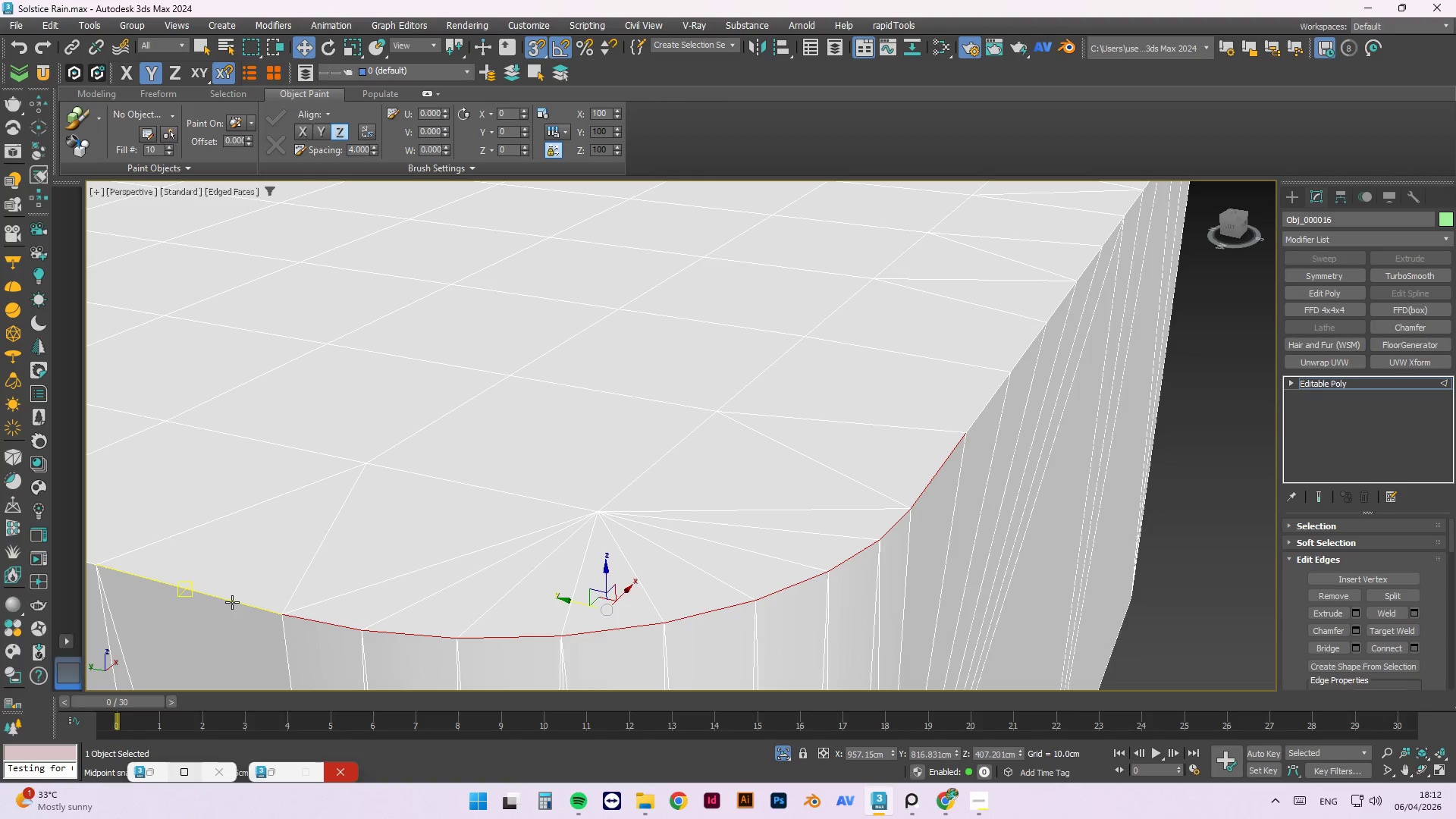 
hold_key(key=ControlLeft, duration=0.39)
left_click([232, 602])
 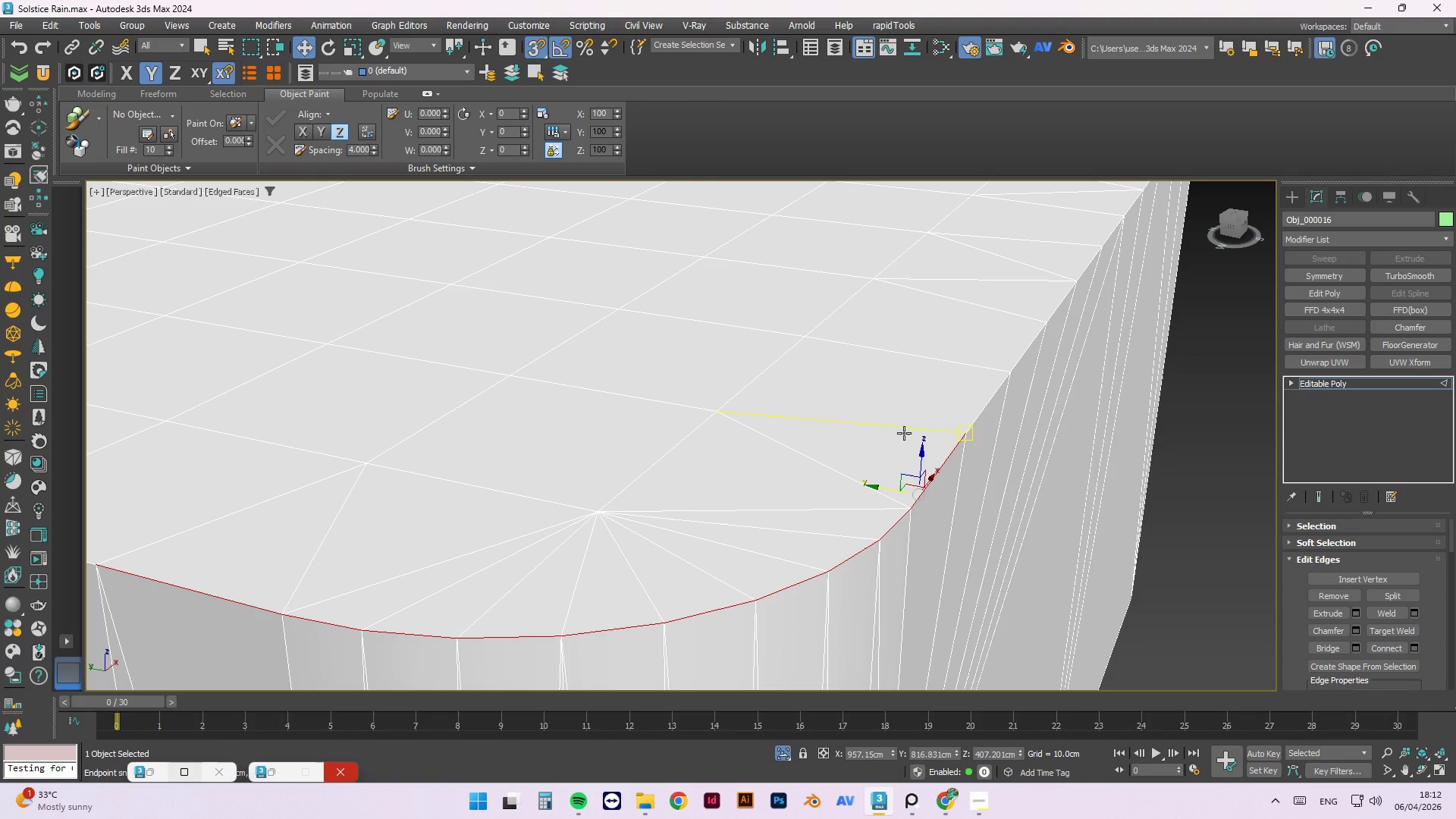 
hold_key(key=ControlLeft, duration=1.01)
left_click([978, 420])
 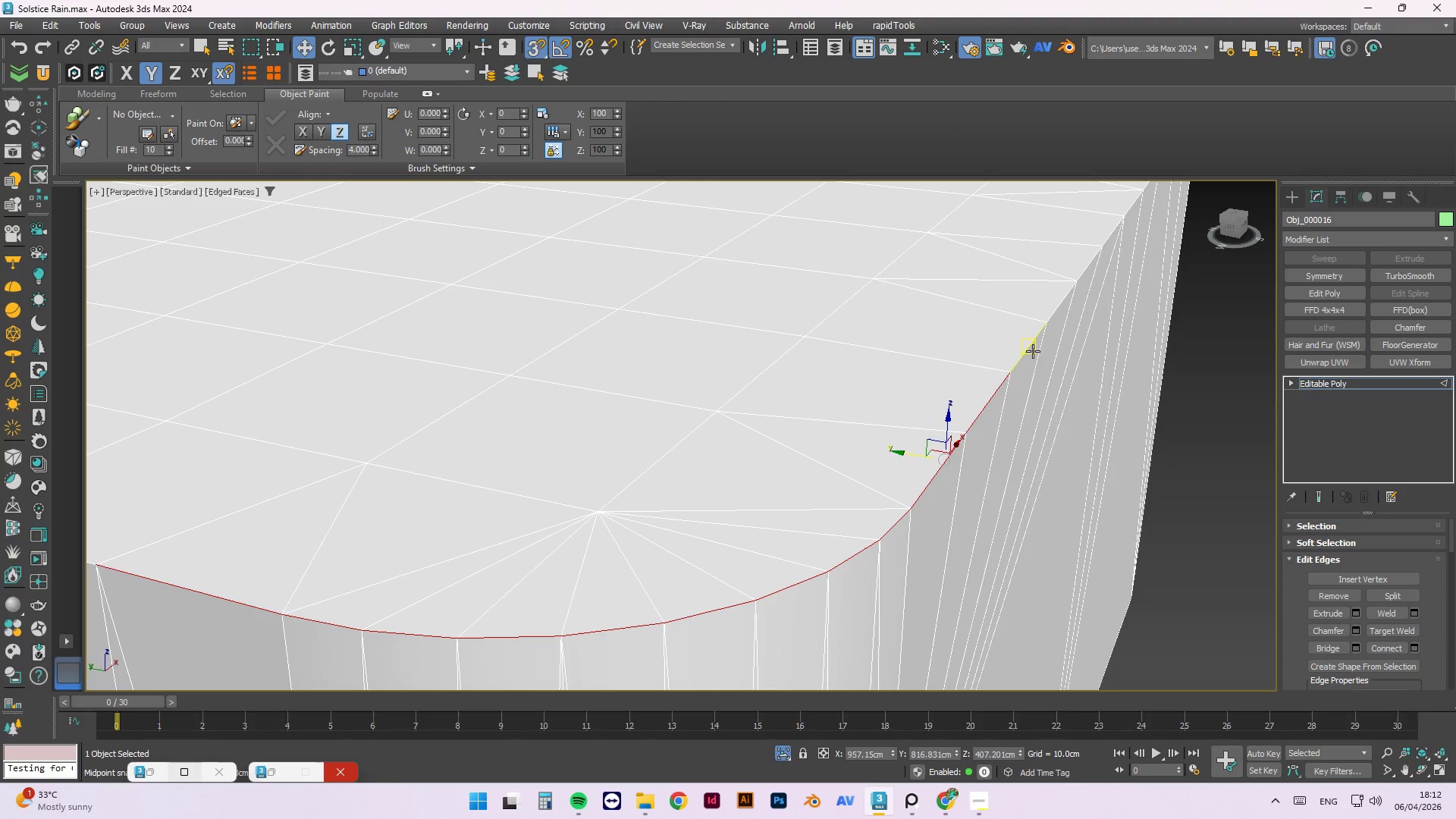 
double_click([1033, 351])
 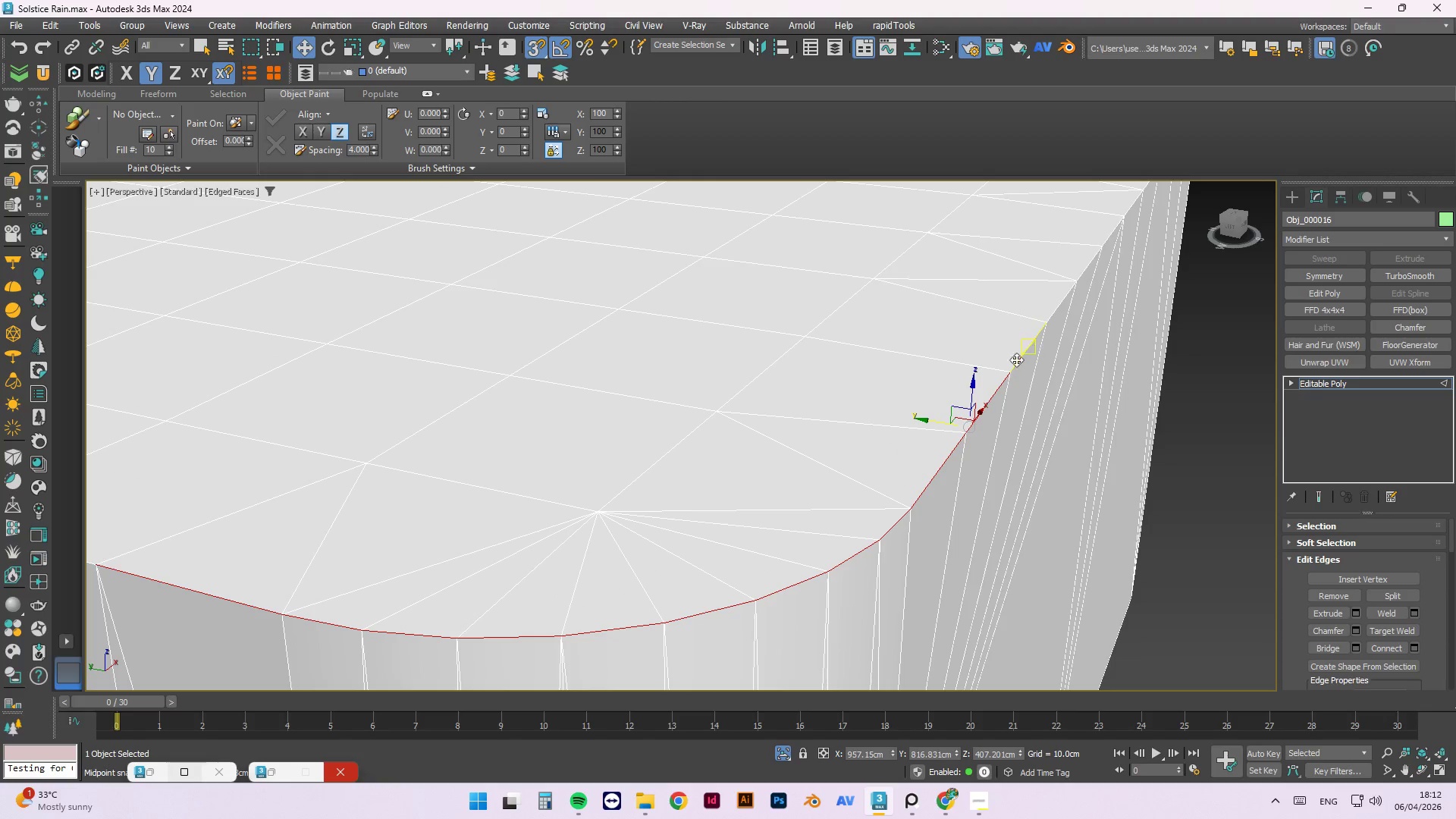 
hold_key(key=ControlLeft, duration=1.53)
scroll: coordinate [1000, 382], scroll_direction: down, amount: 2.0
 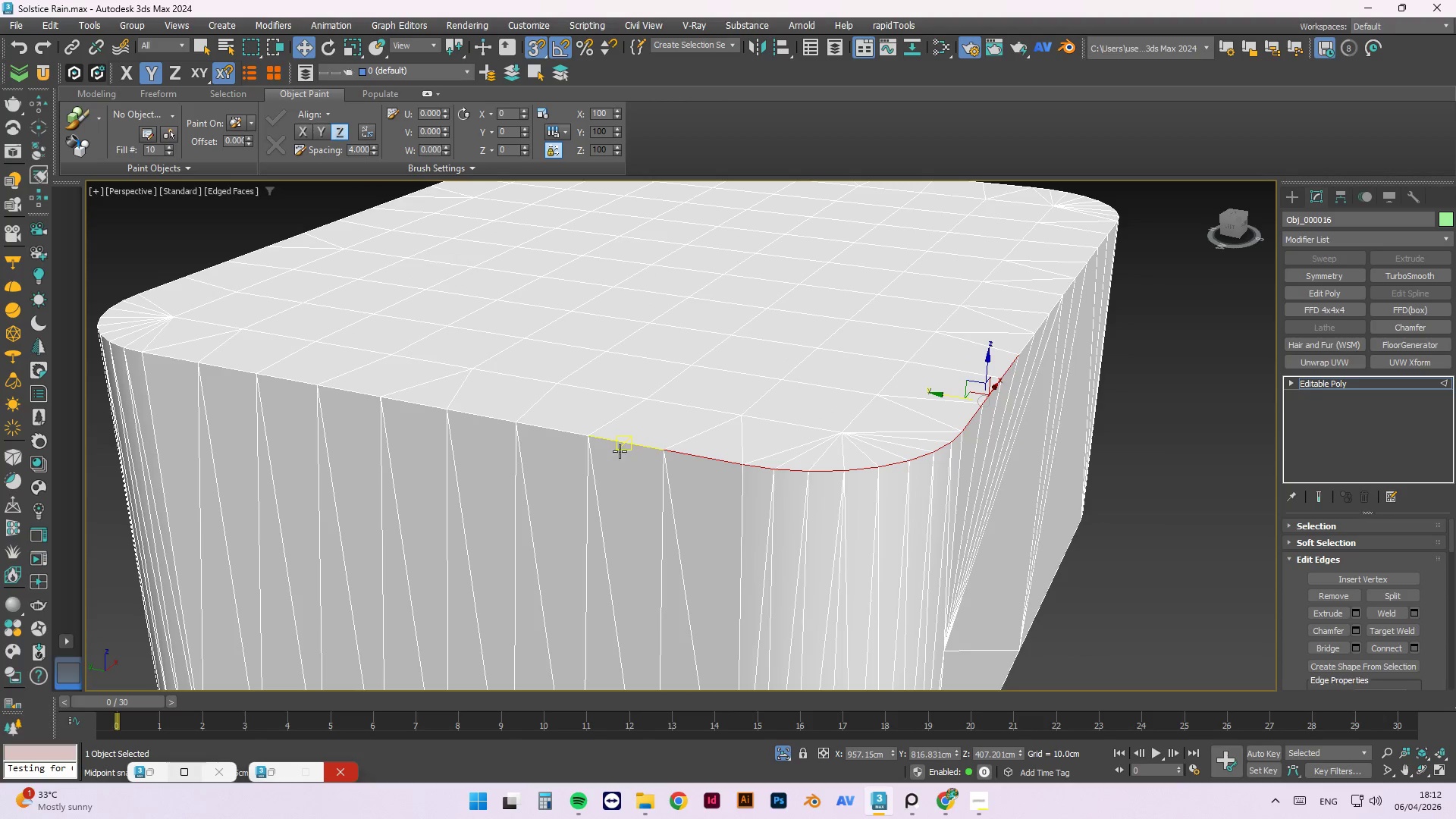 
left_click([625, 445])
 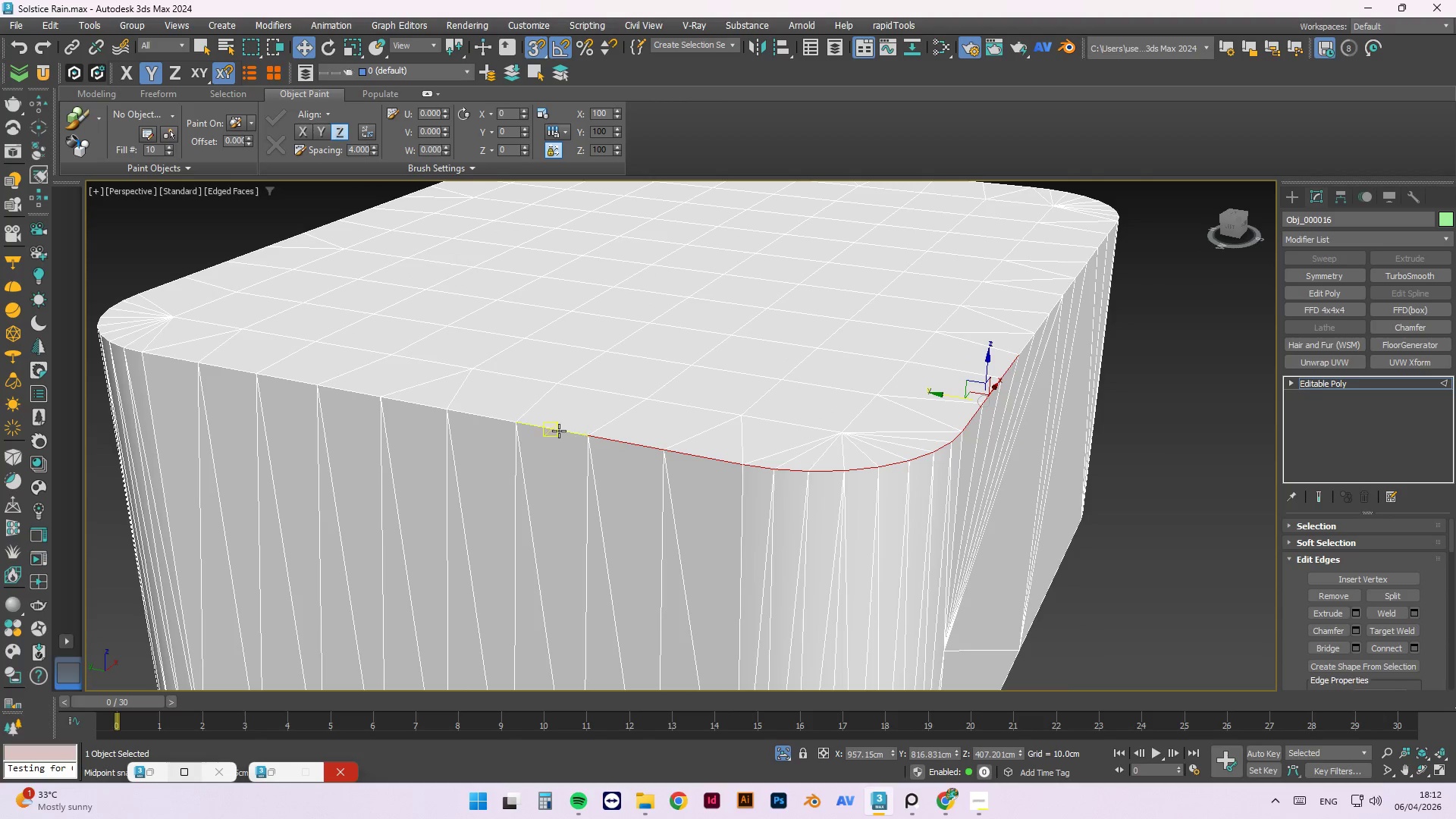 
hold_key(key=ControlLeft, duration=1.51)
double_click([559, 431])
 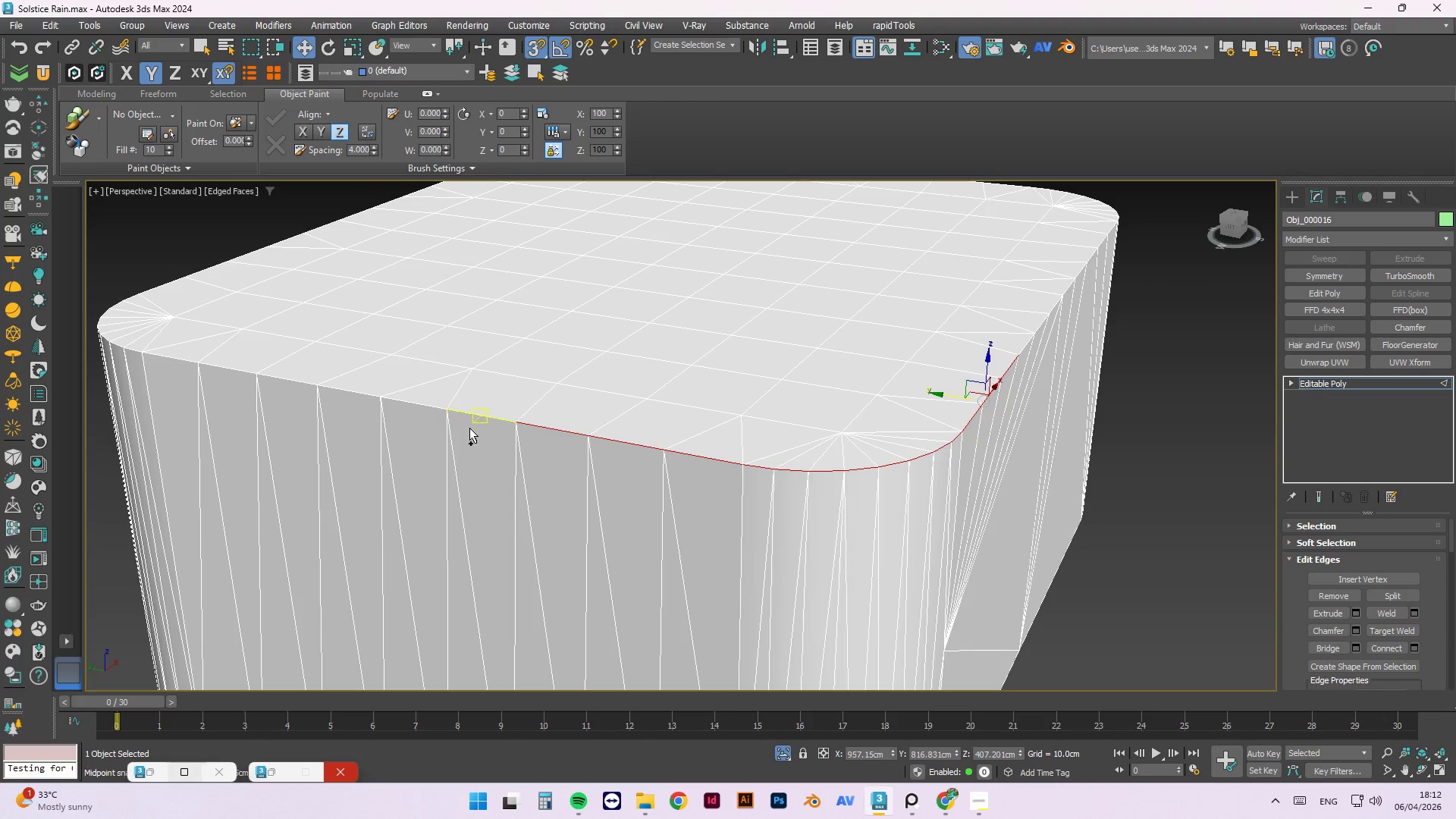 
left_click([482, 410])
 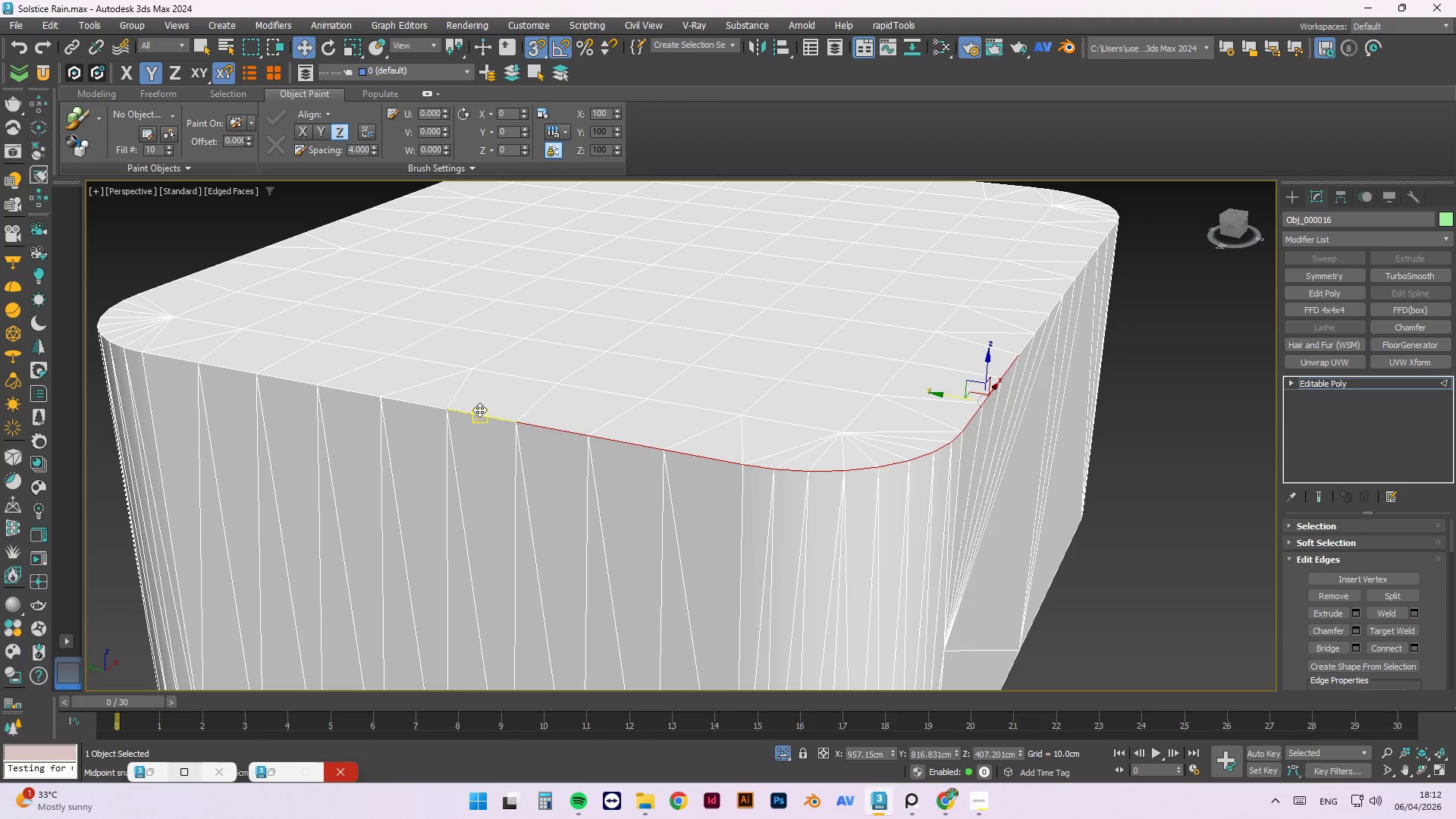 
hold_key(key=ControlLeft, duration=1.5)
double_click([401, 407])
 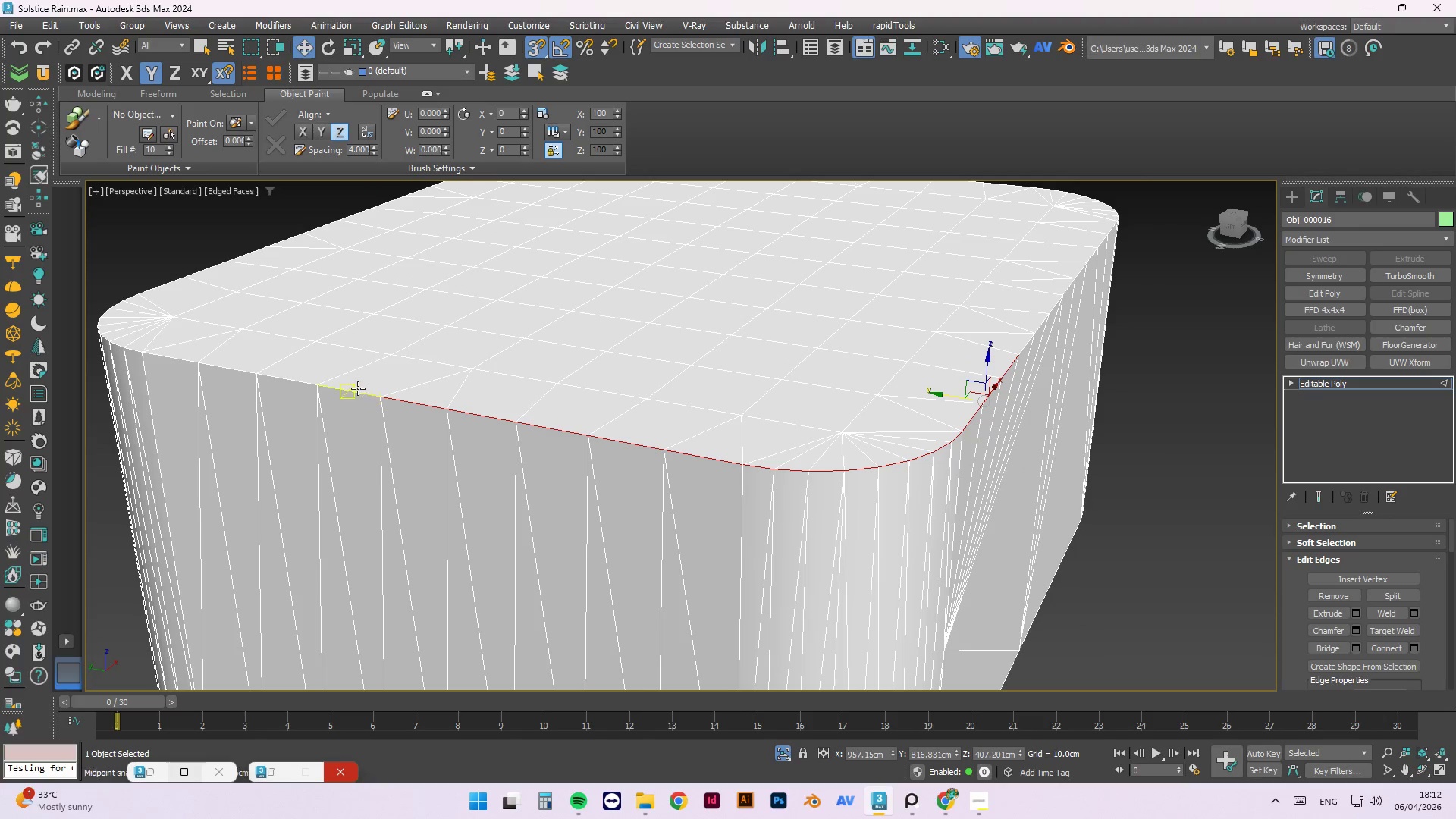 
left_click([353, 388])
 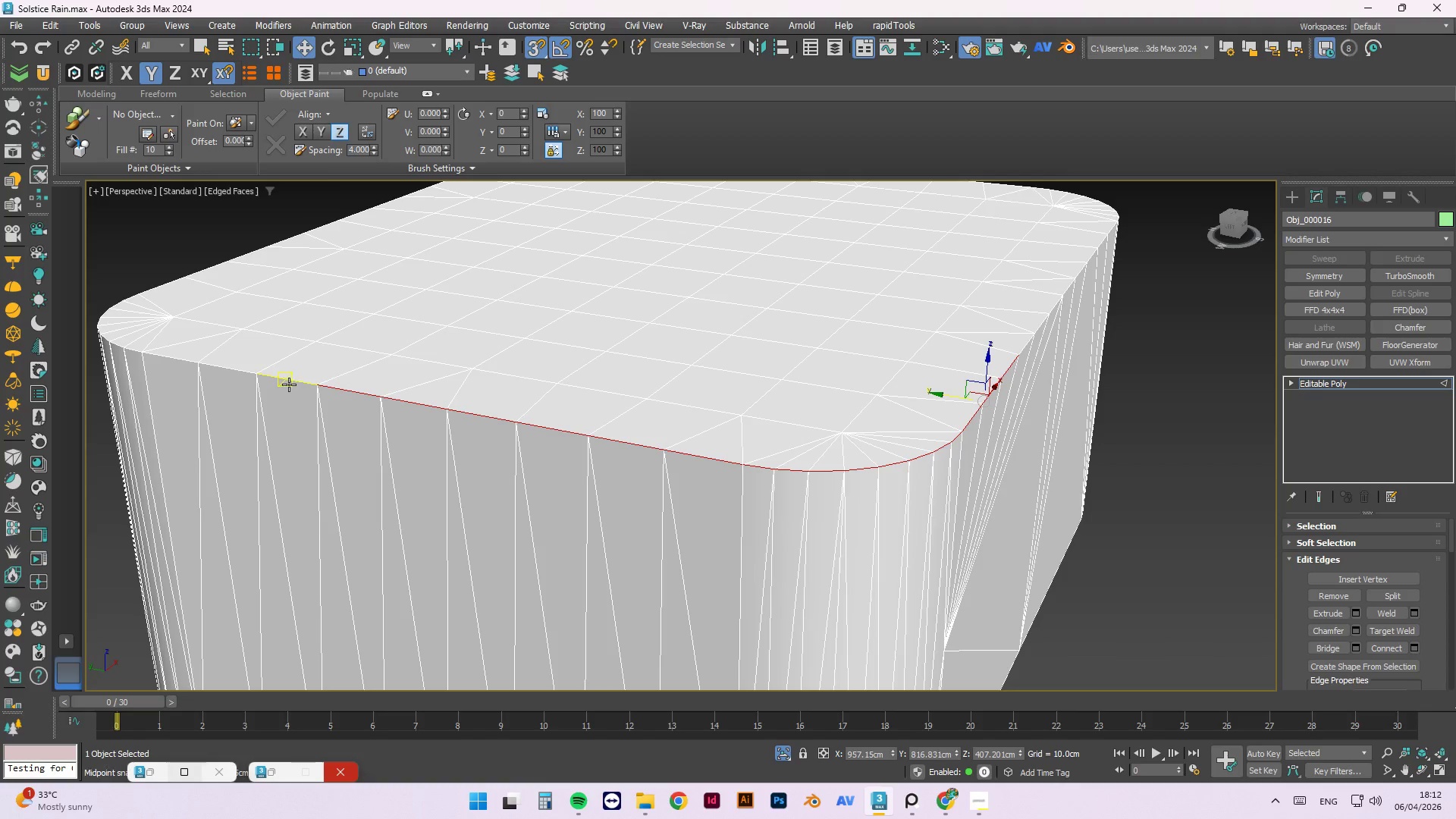 
left_click([289, 384])
 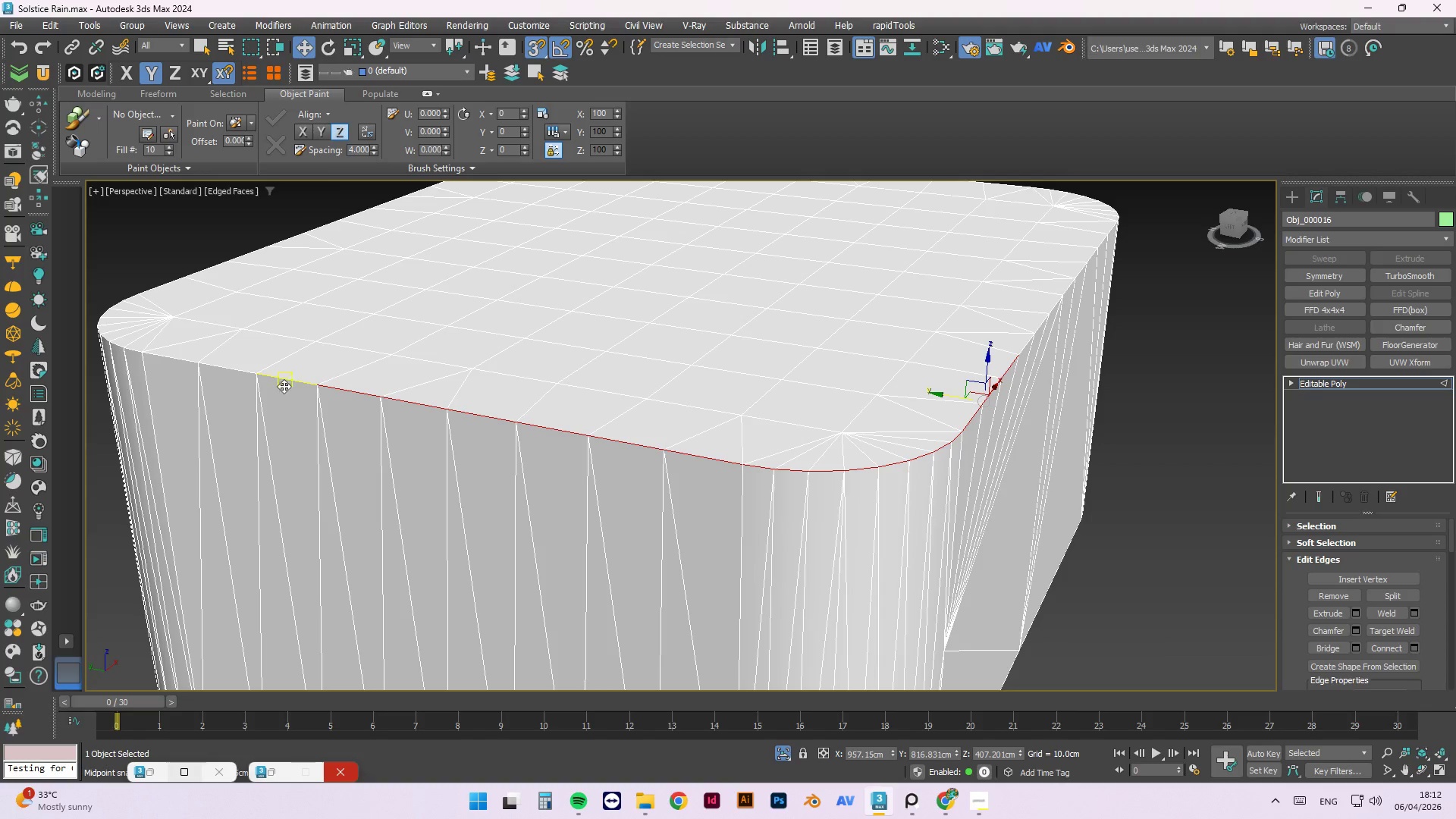 
hold_key(key=ControlLeft, duration=1.47)
left_click([228, 372])
 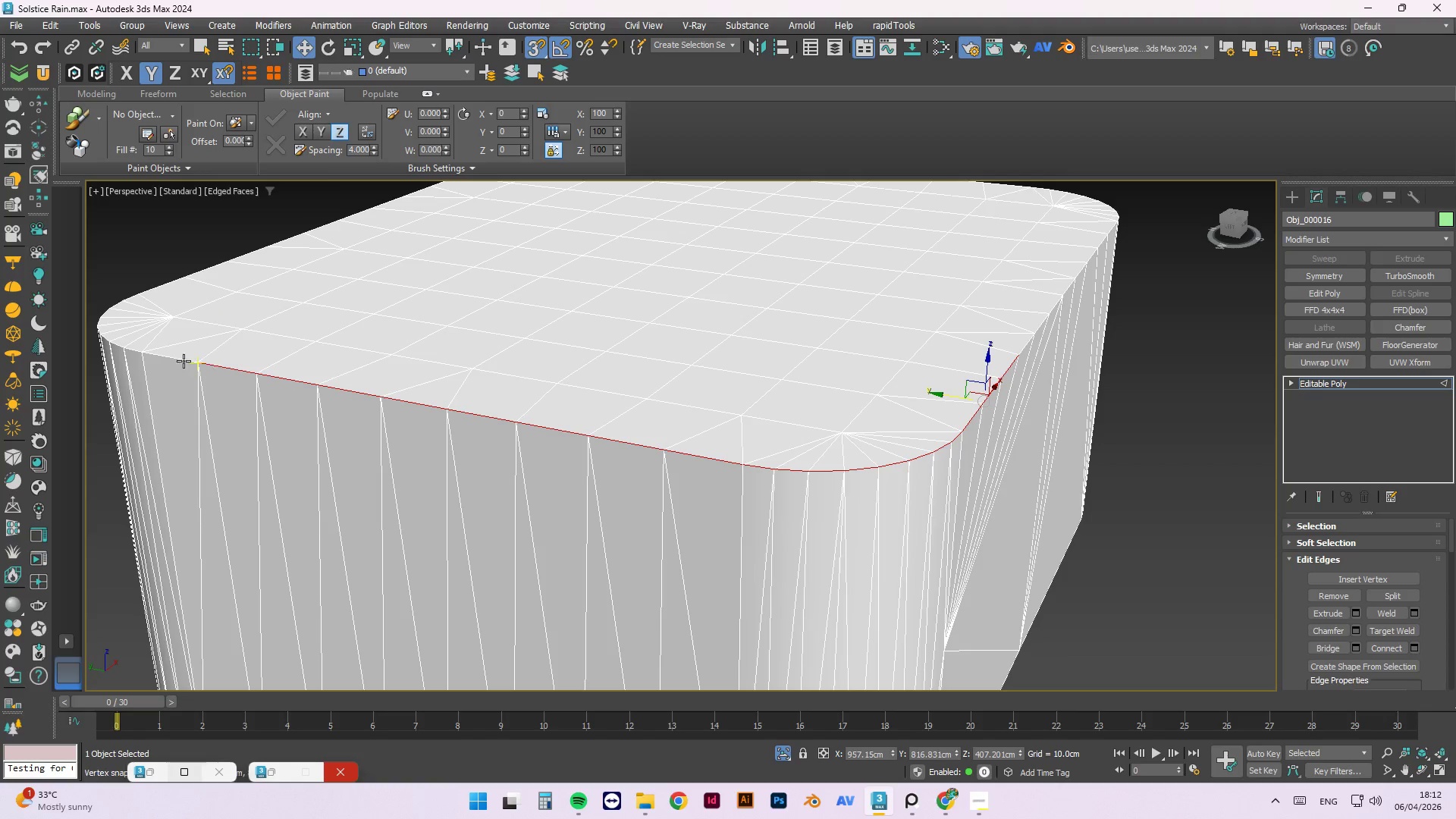 
left_click([174, 357])
 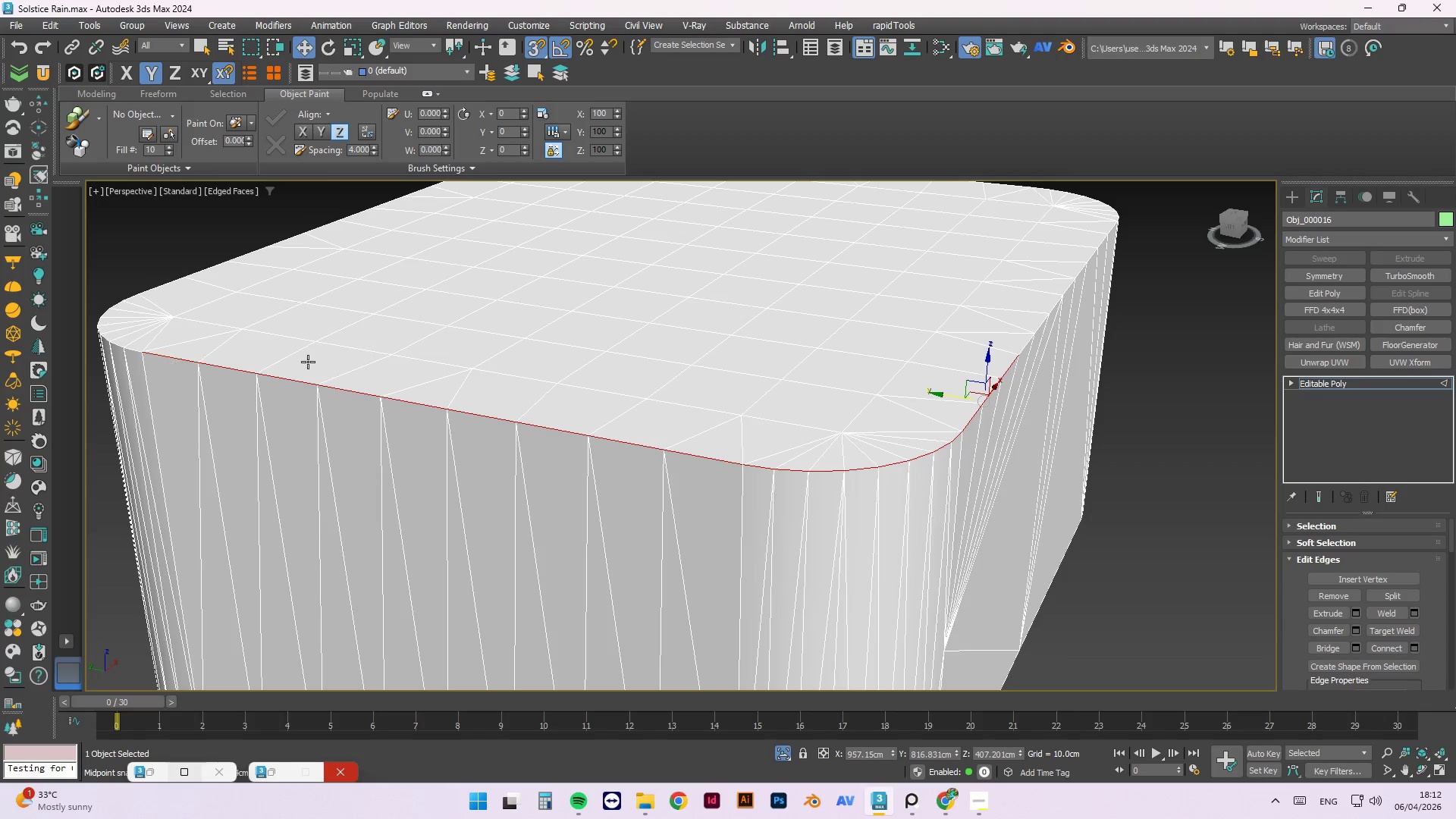 
hold_key(key=ControlLeft, duration=1.73)
 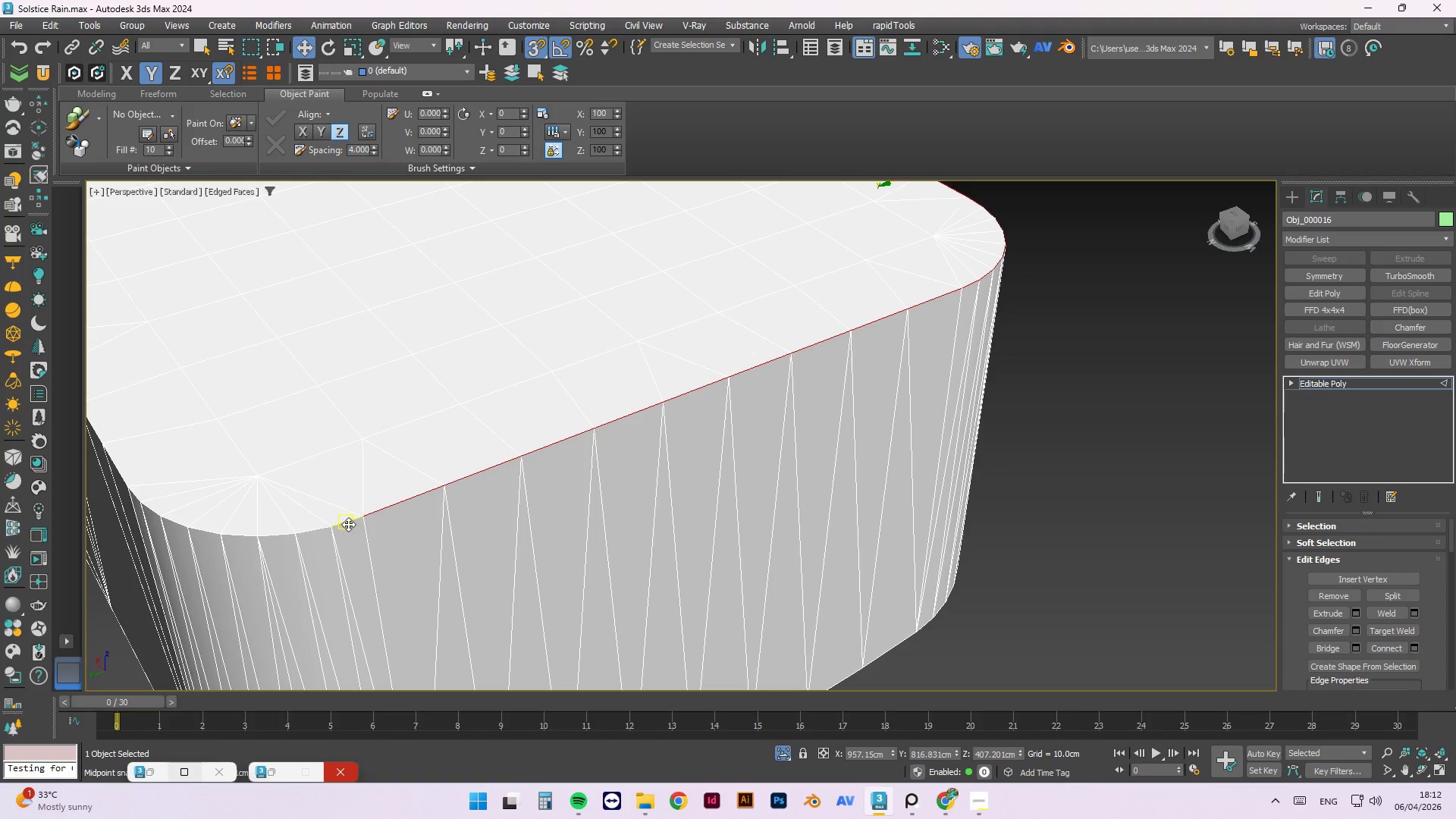 
hold_key(key=AltLeft, duration=0.61)
 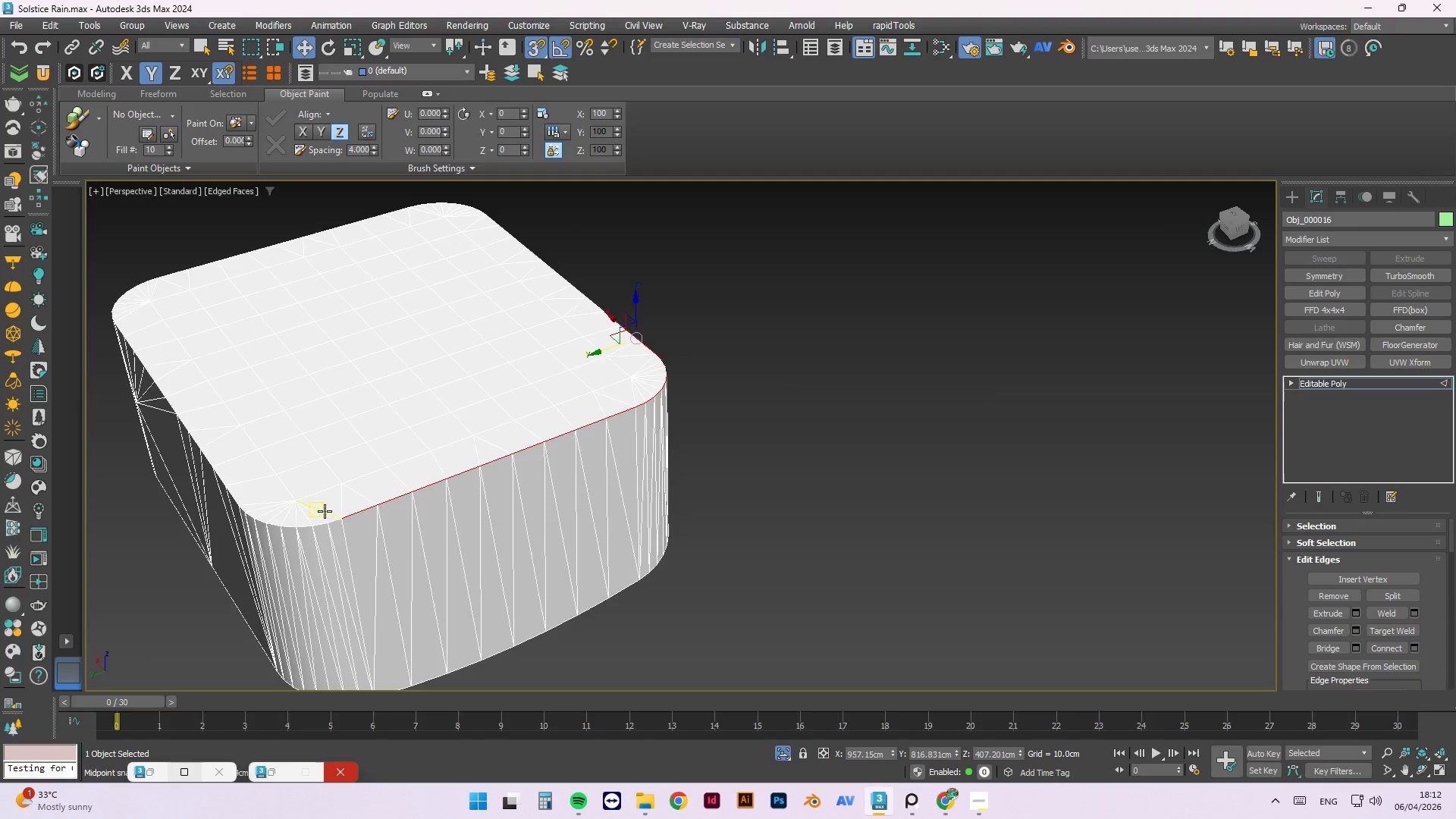 
scroll: coordinate [493, 371], scroll_direction: down, amount: 2.0
 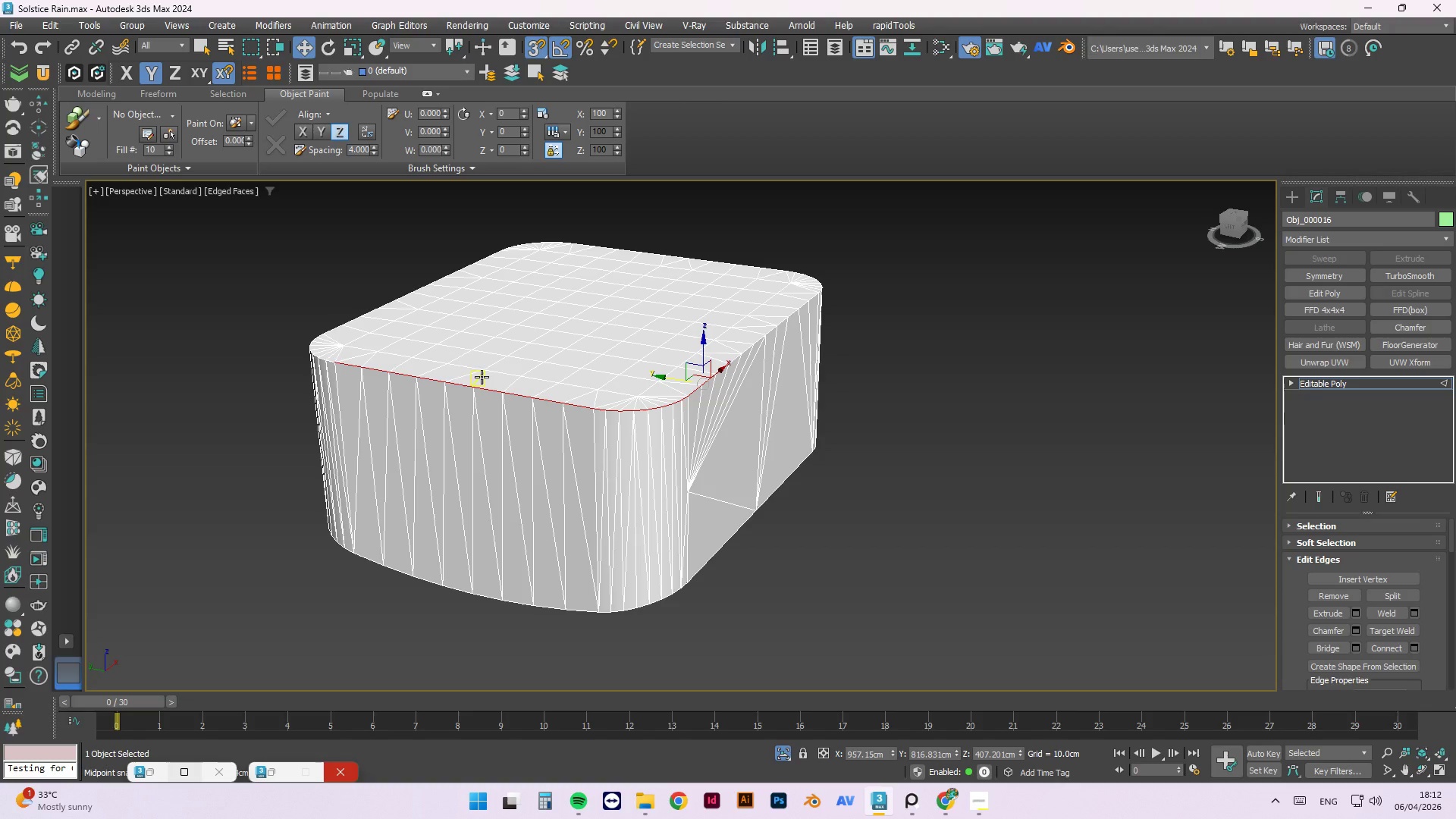 
hold_key(key=ControlLeft, duration=1.5)
 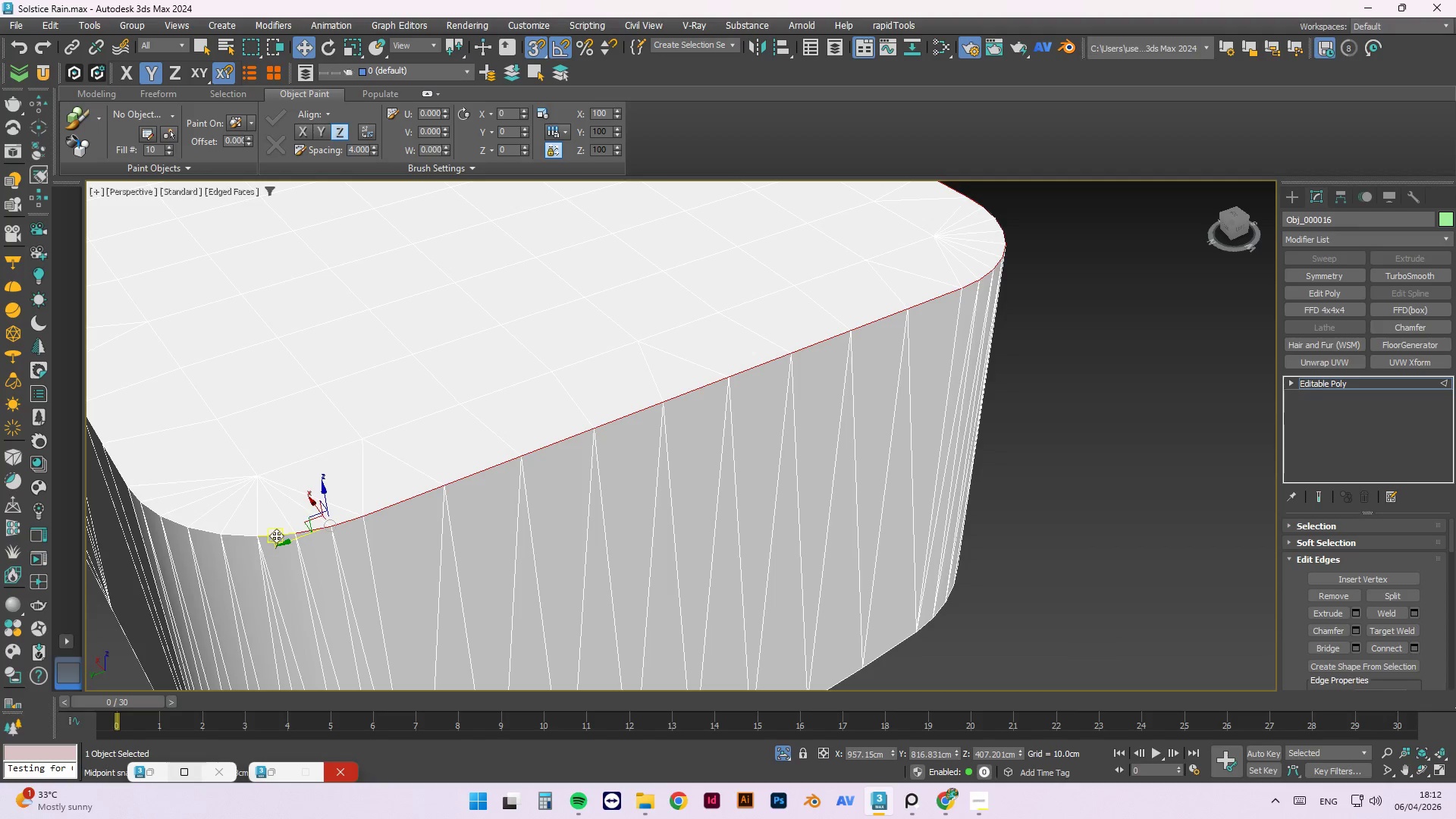 
scroll: coordinate [325, 520], scroll_direction: up, amount: 2.0
 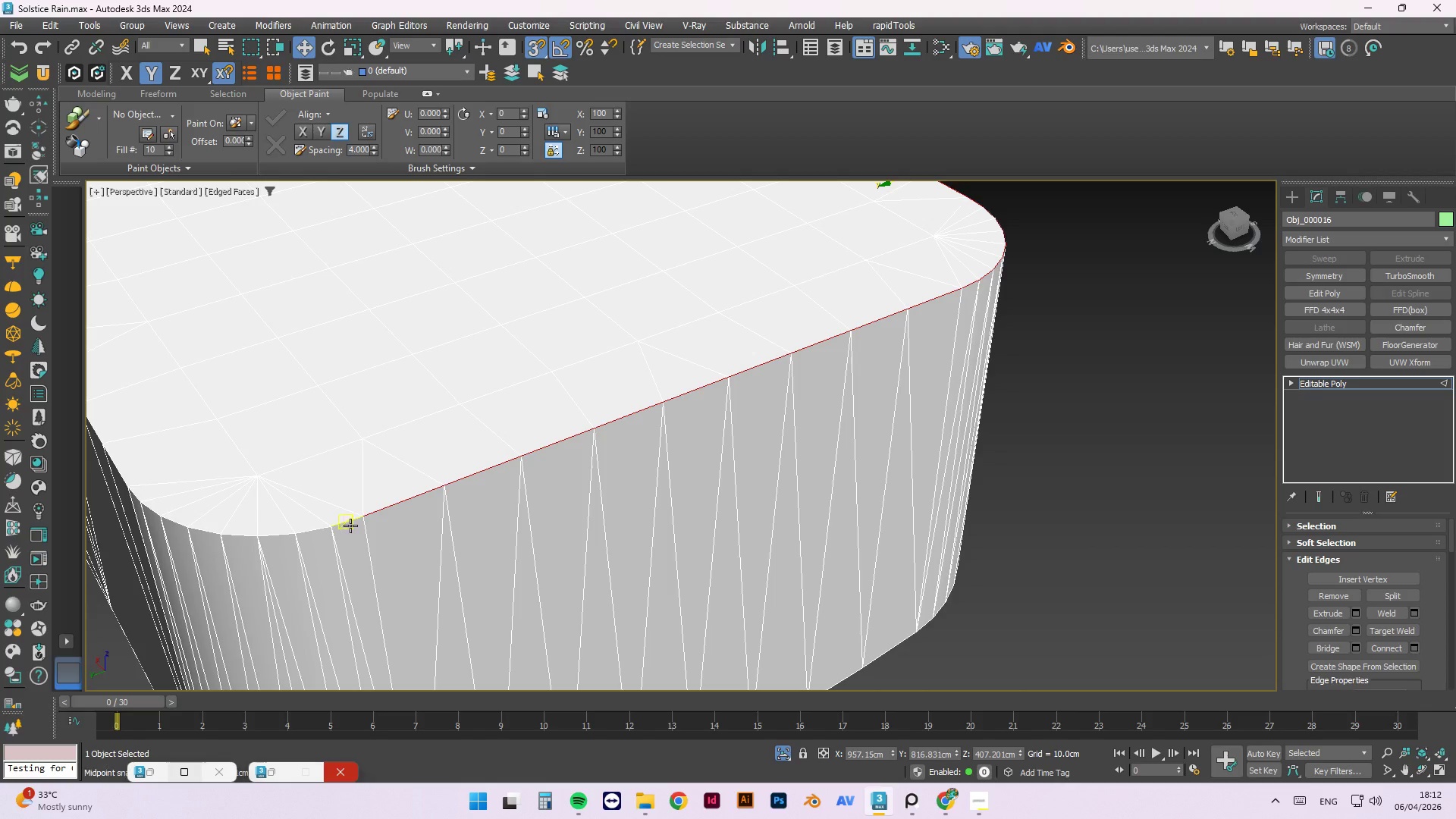 
left_click([349, 524])
 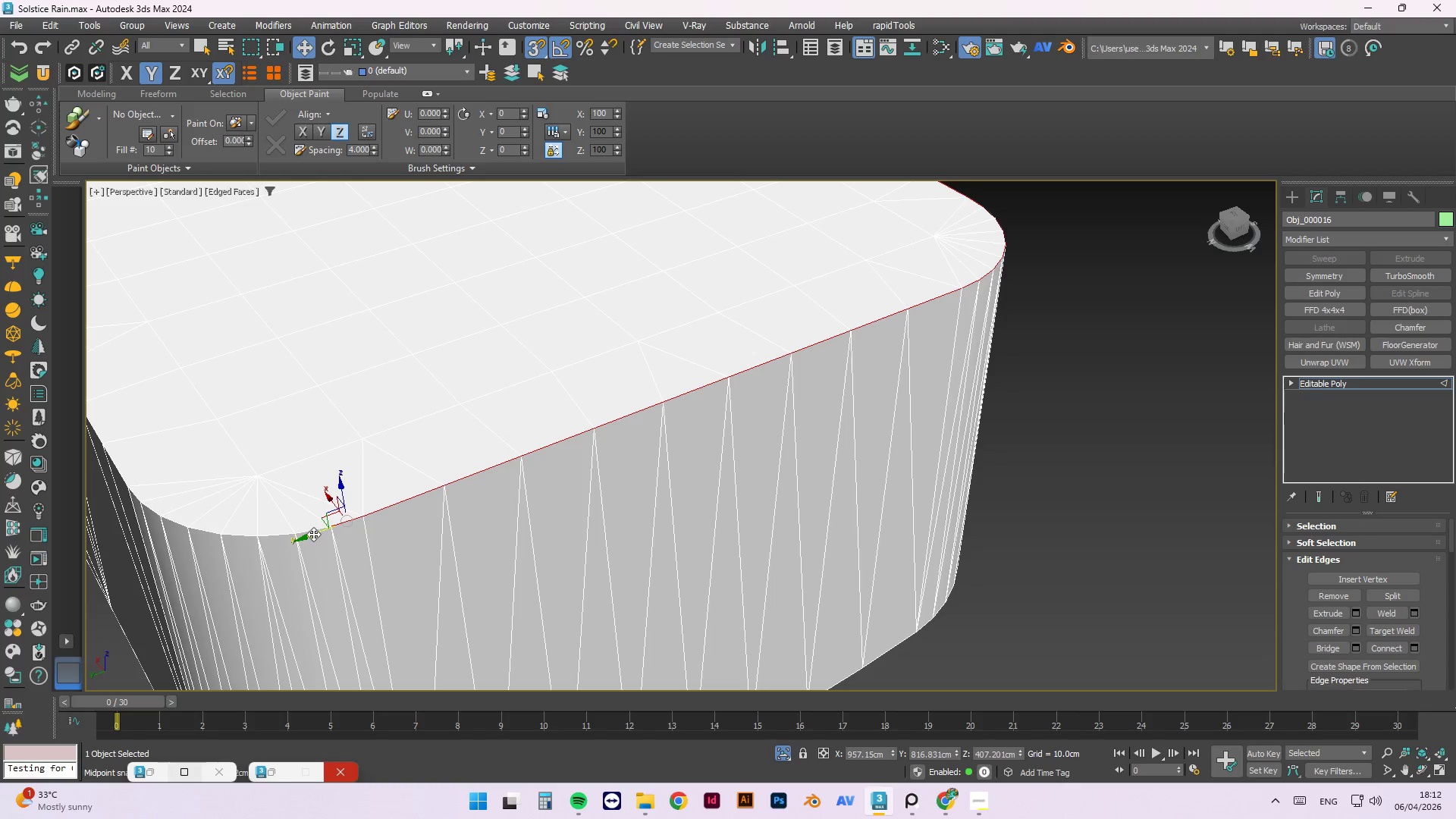 
left_click([310, 533])
 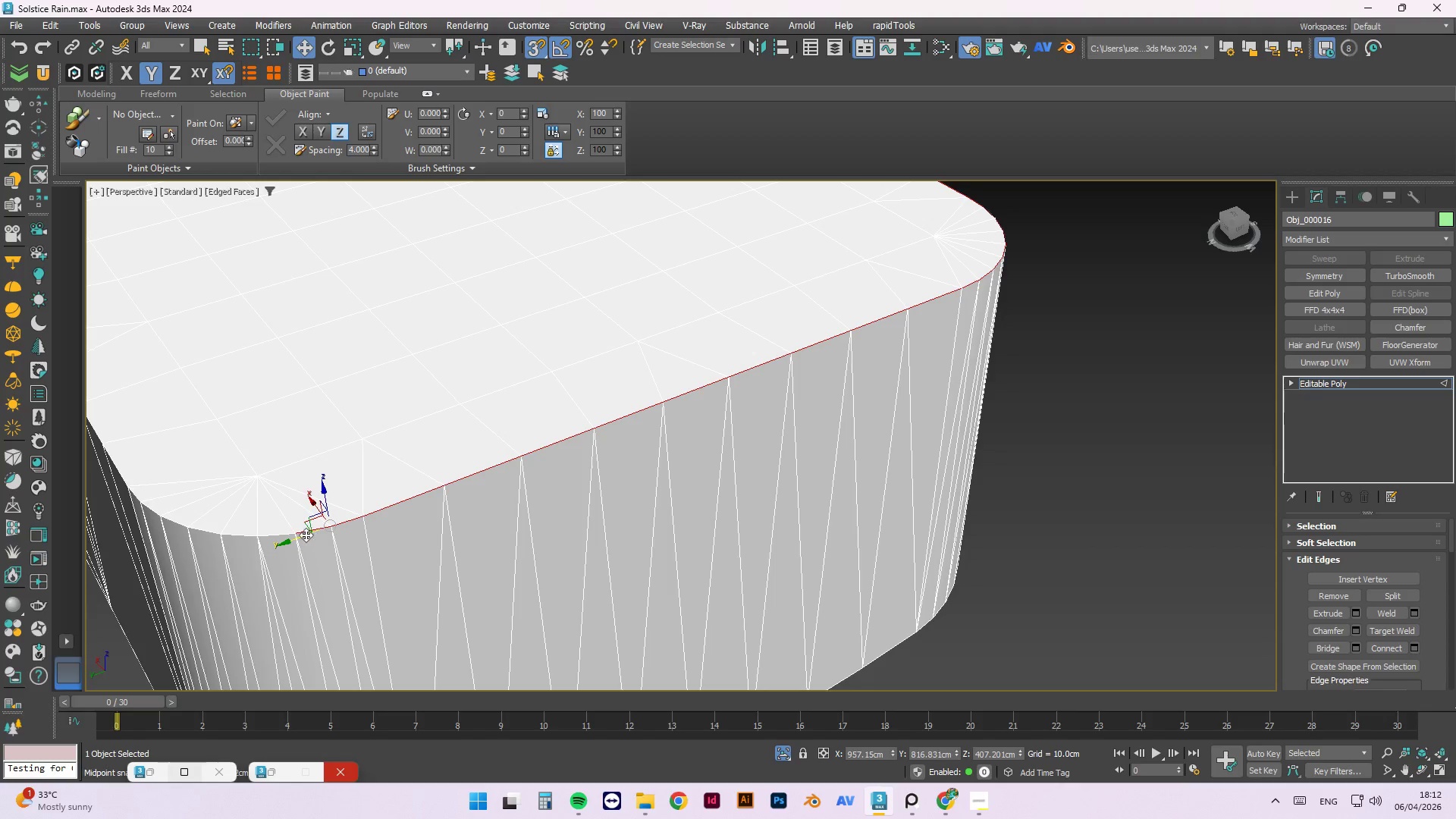 
key(Control+ControlLeft)
 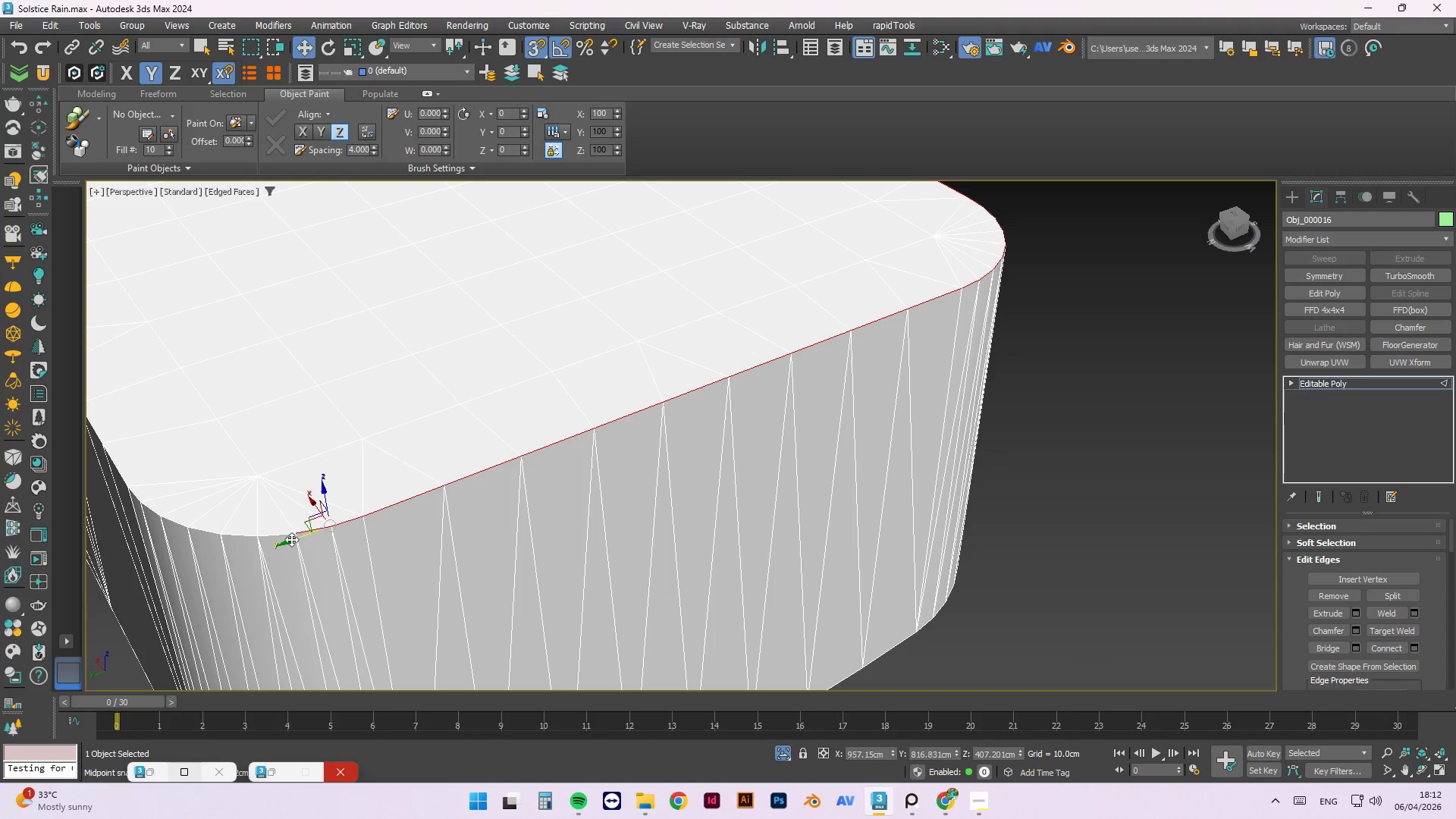 
key(Control+ControlLeft)
 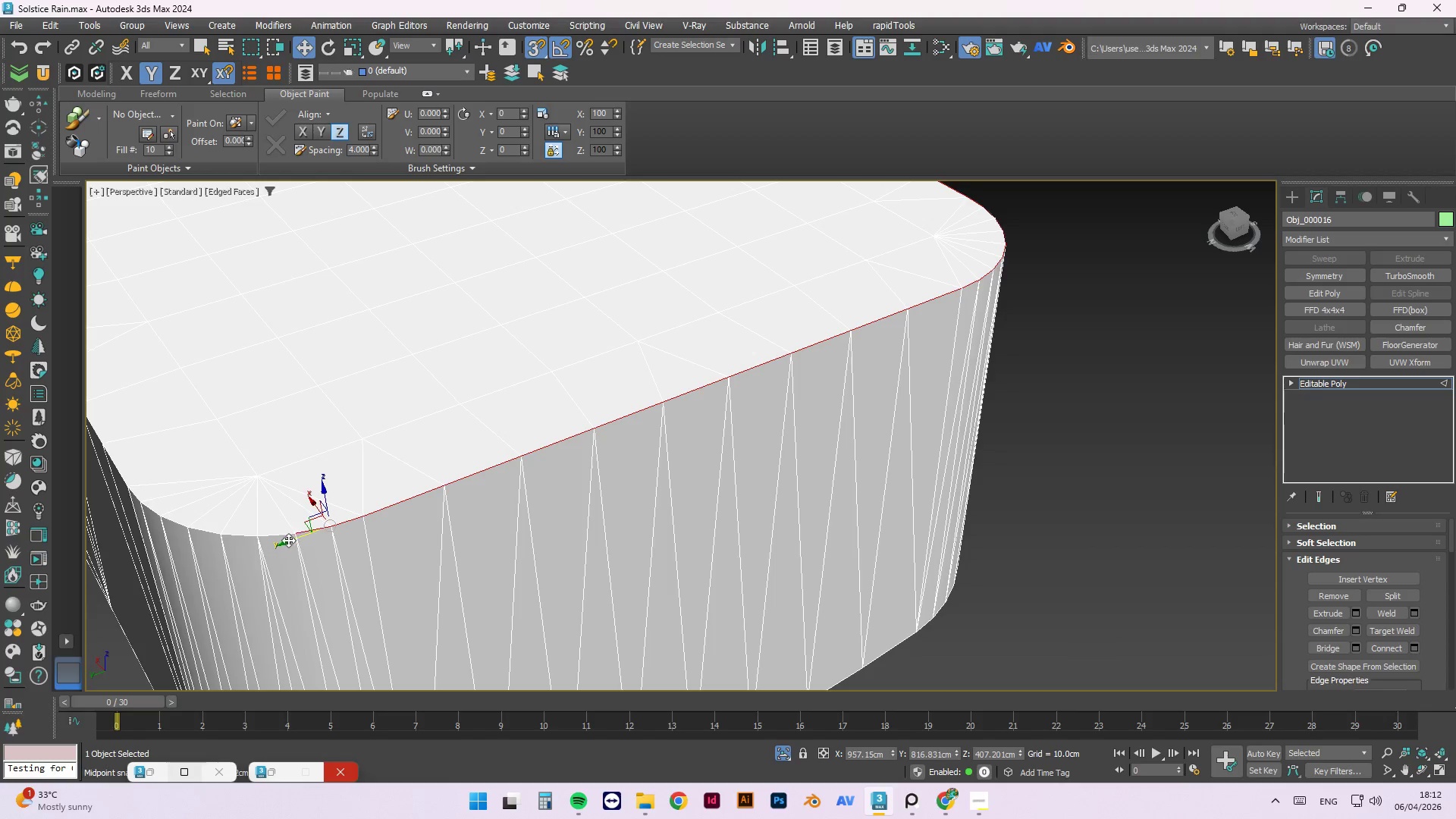 
key(Control+ControlLeft)
 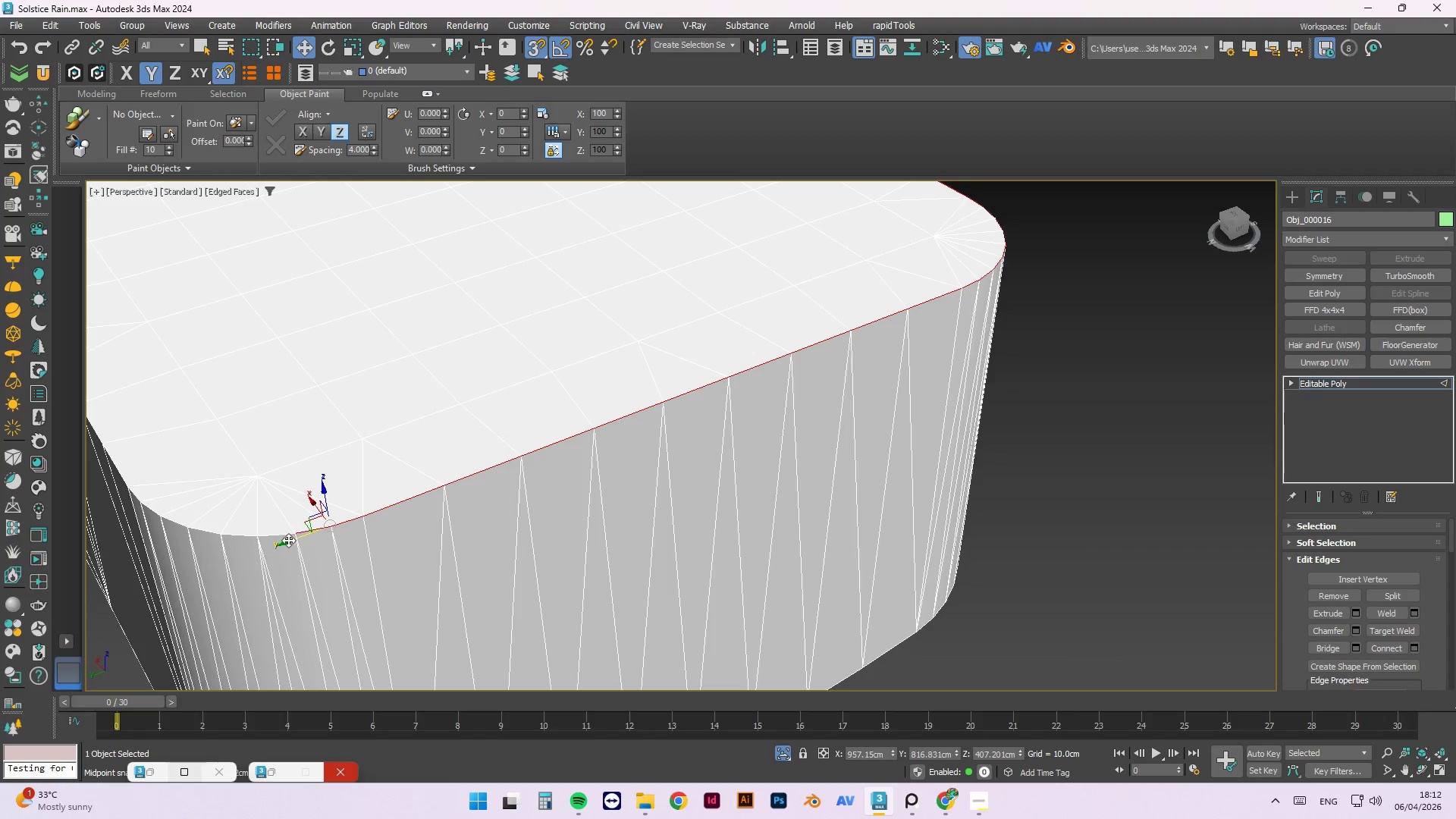 
key(Control+ControlLeft)
 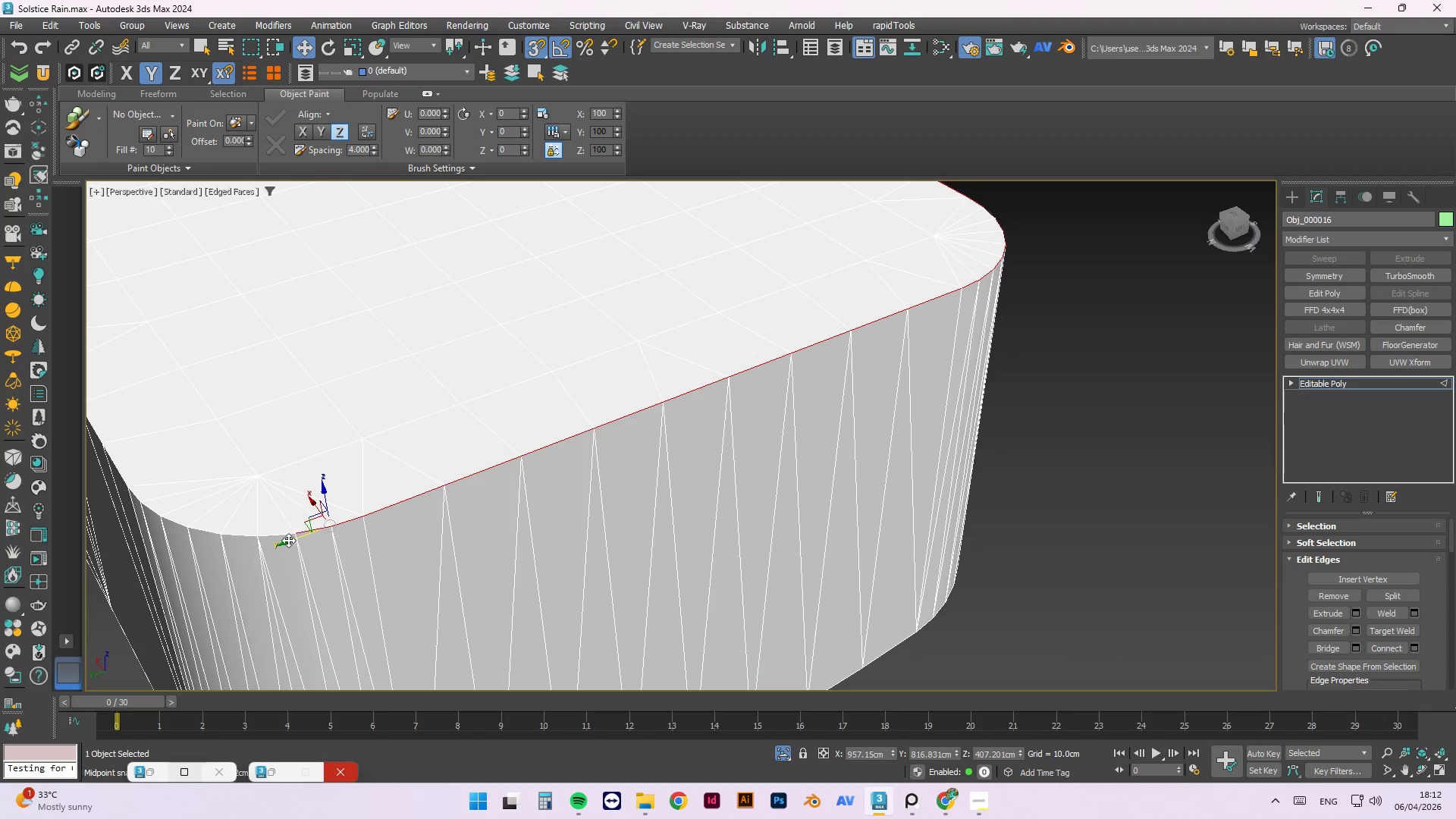 
key(Control+ControlLeft)
 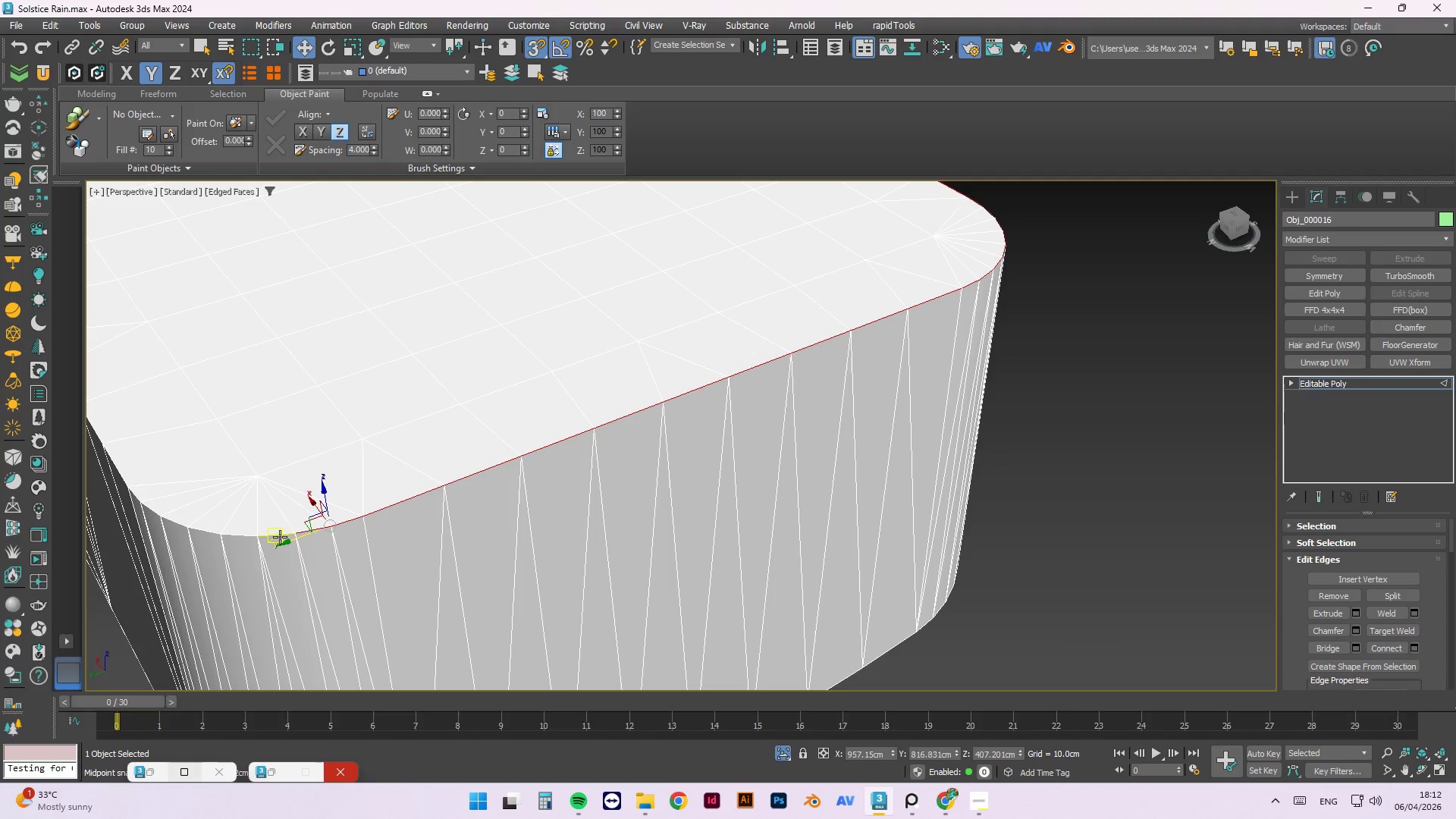 
key(Control+ControlLeft)
 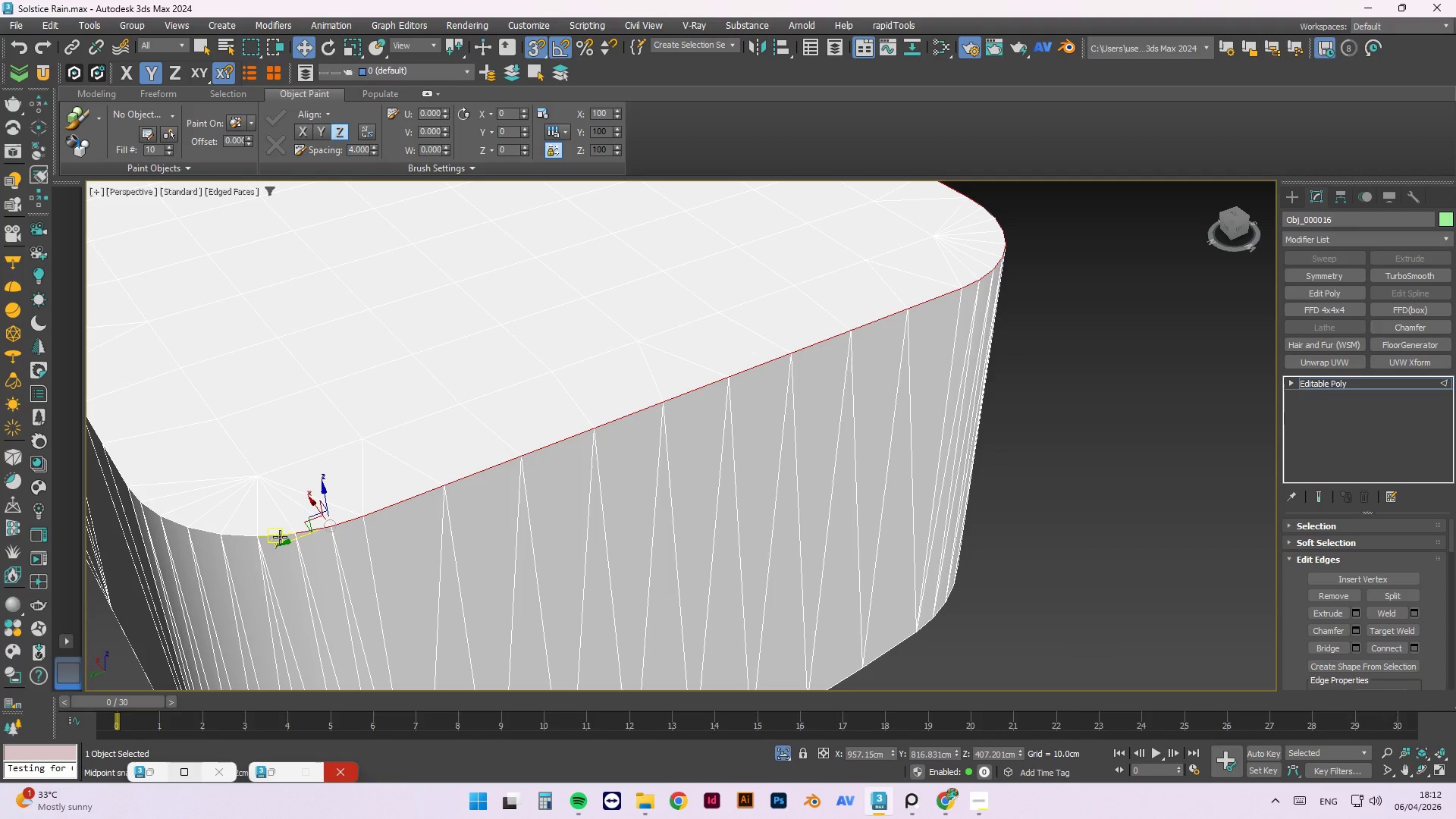 
key(Control+ControlLeft)
 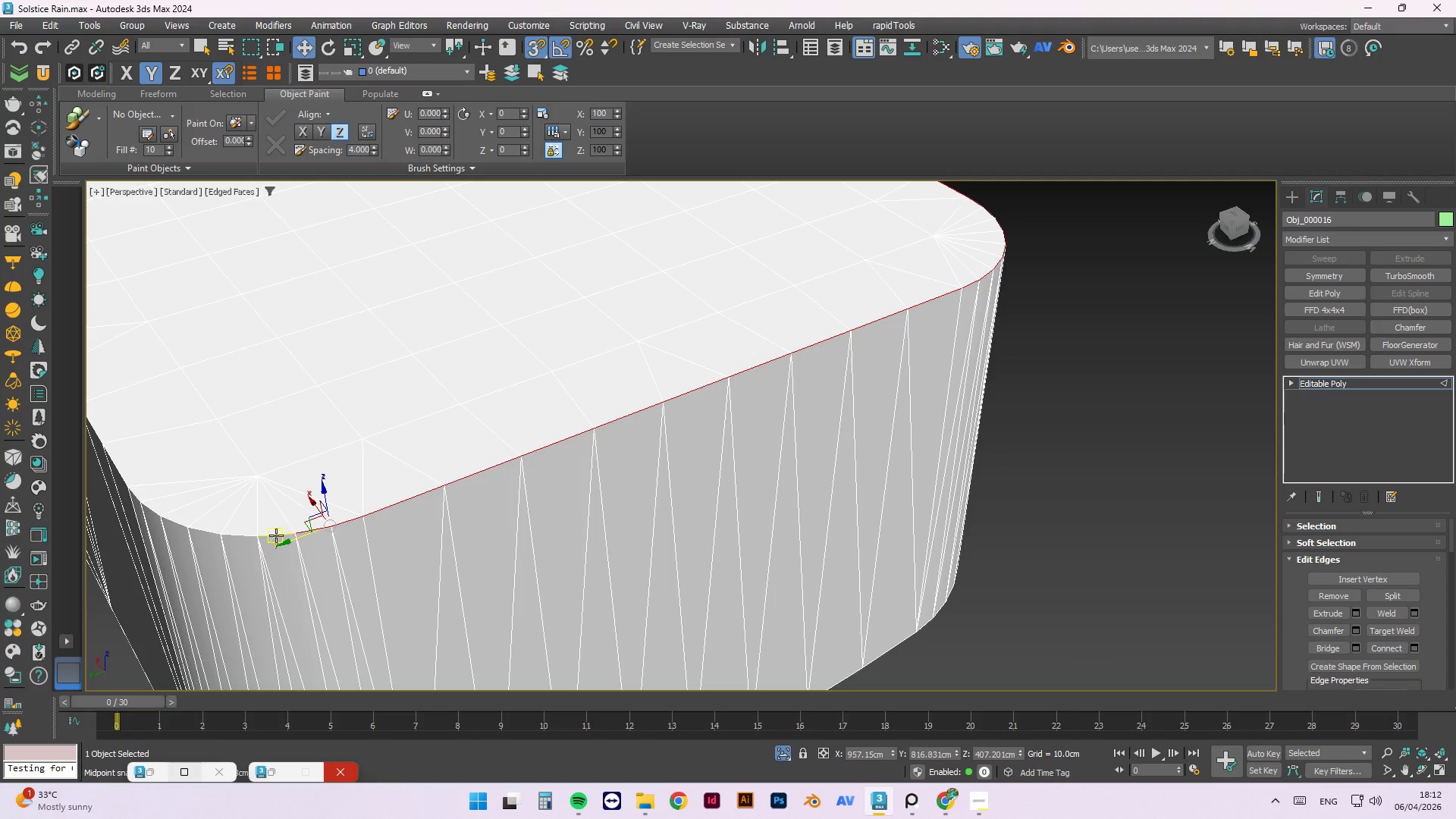 
key(Control+ControlLeft)
 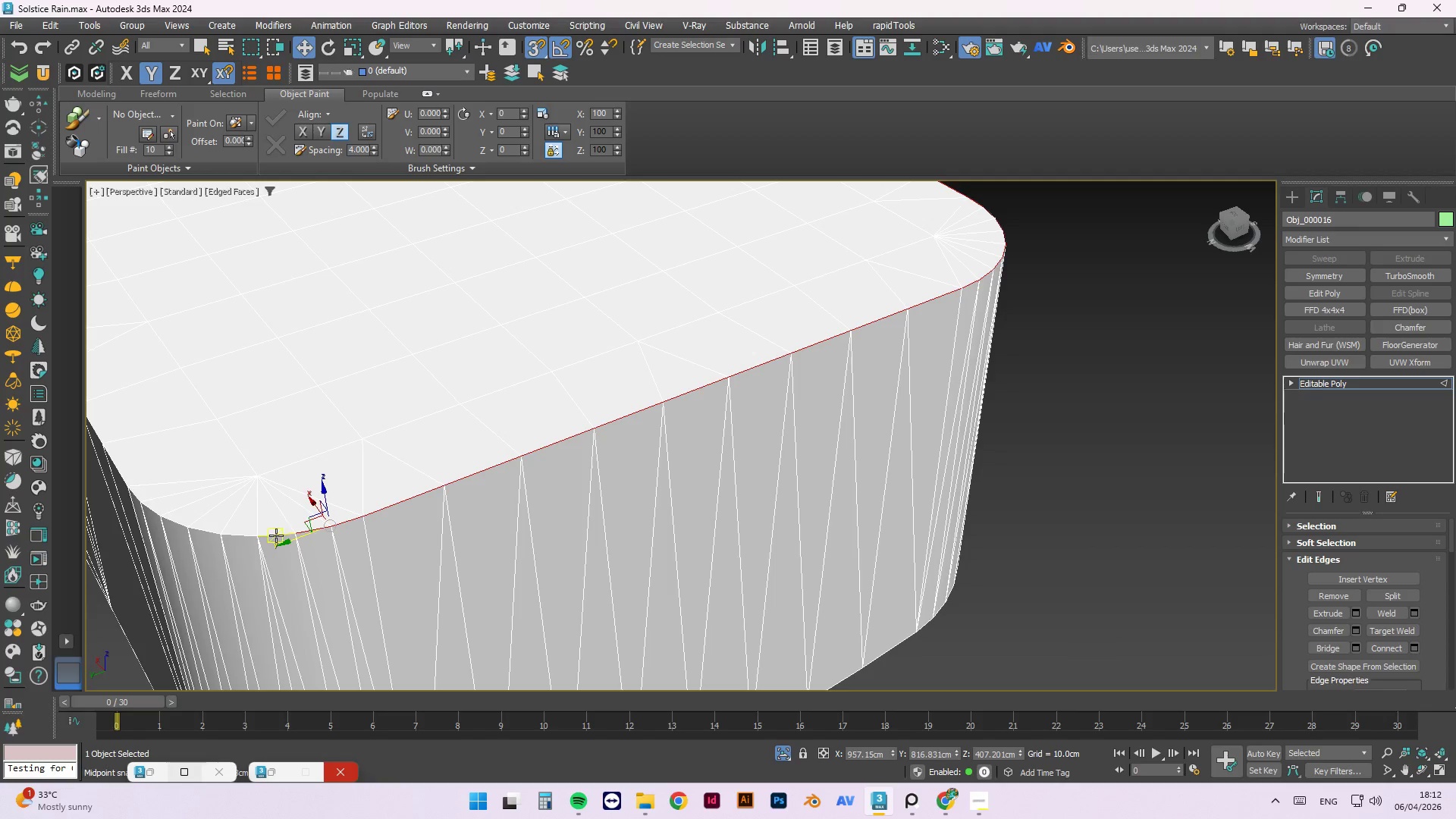 
hold_key(key=ControlLeft, duration=1.52)
left_click([276, 535])
 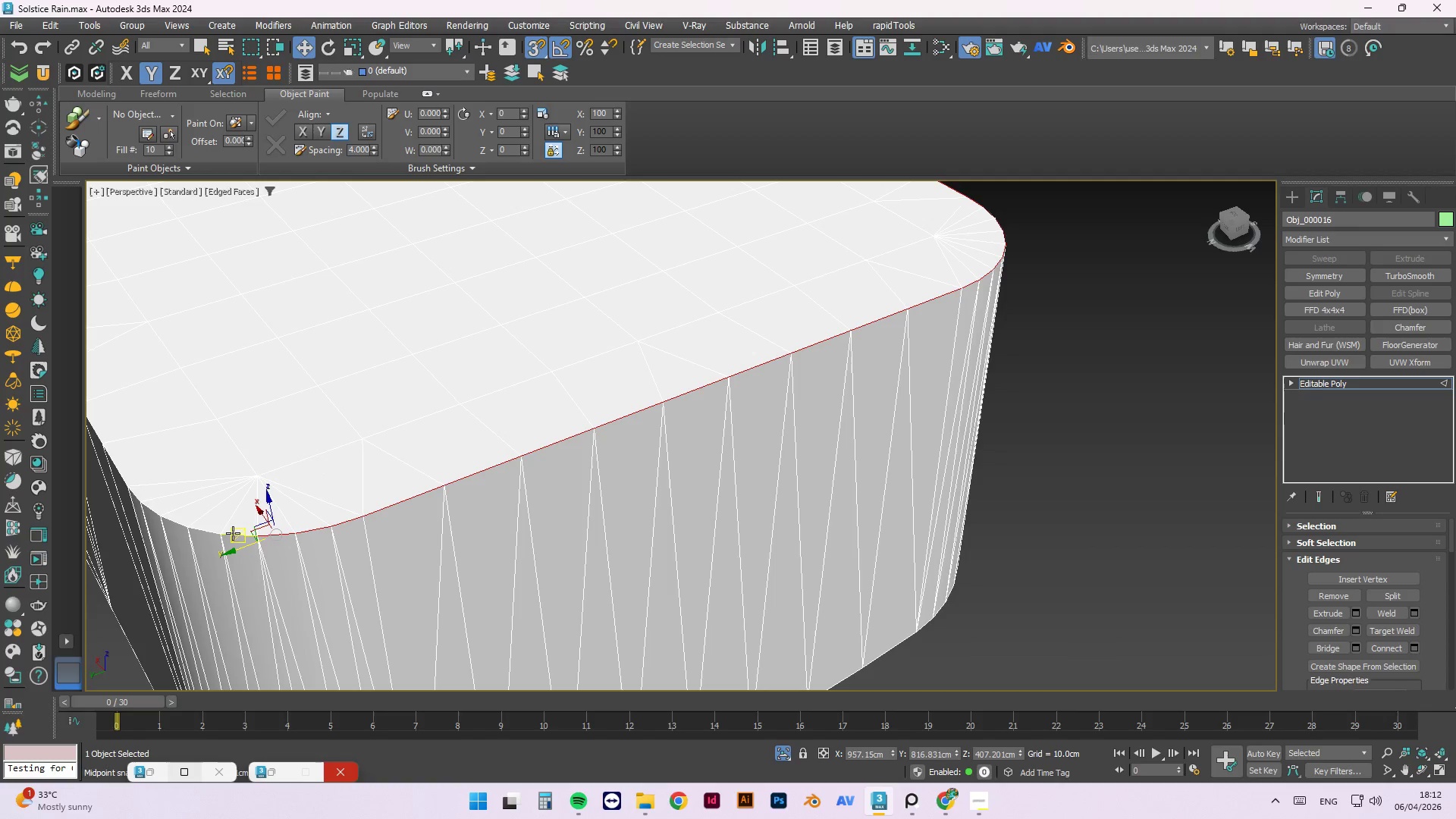 
left_click([237, 535])
 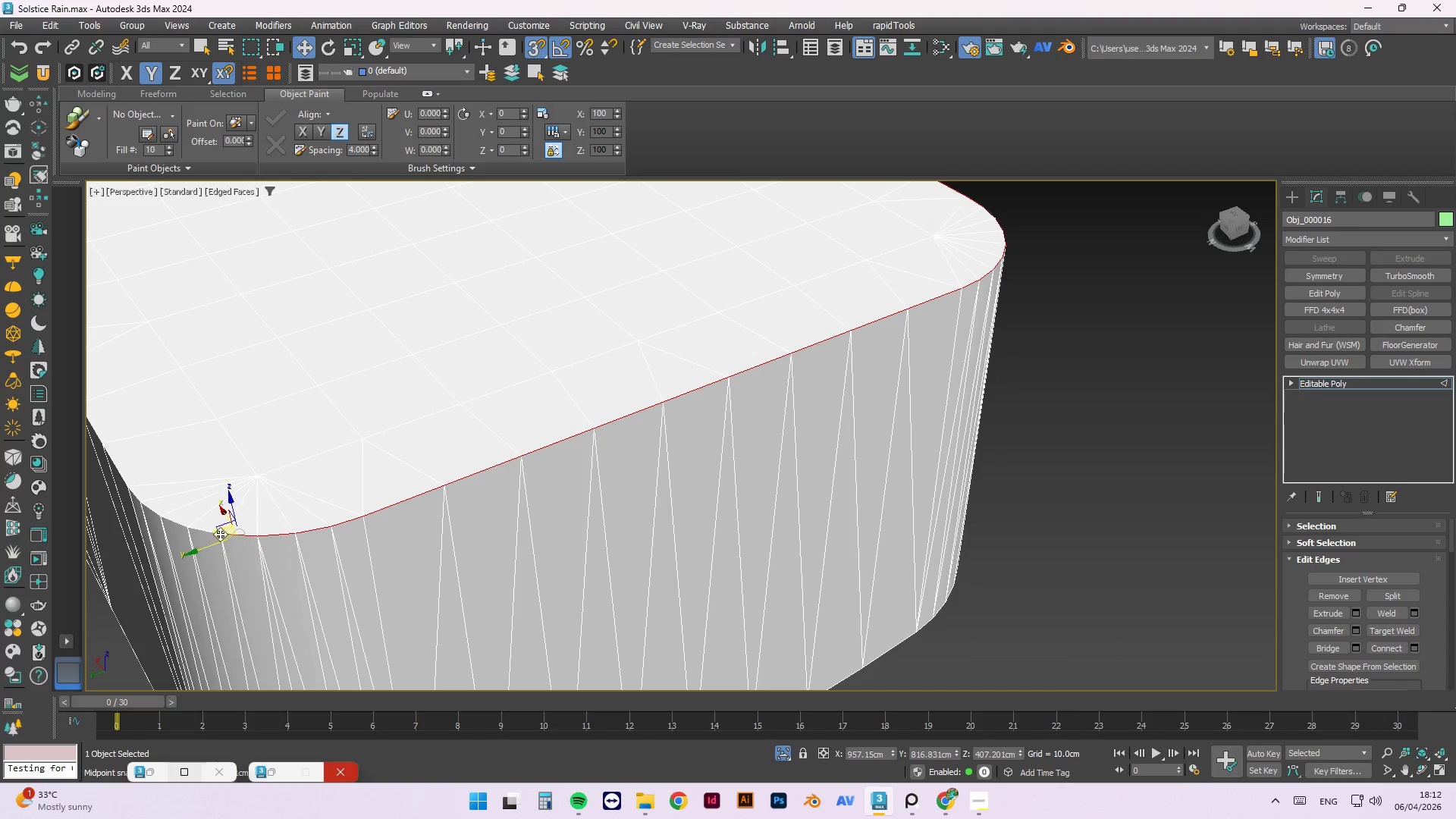 
hold_key(key=ControlLeft, duration=1.52)
double_click([215, 532])
 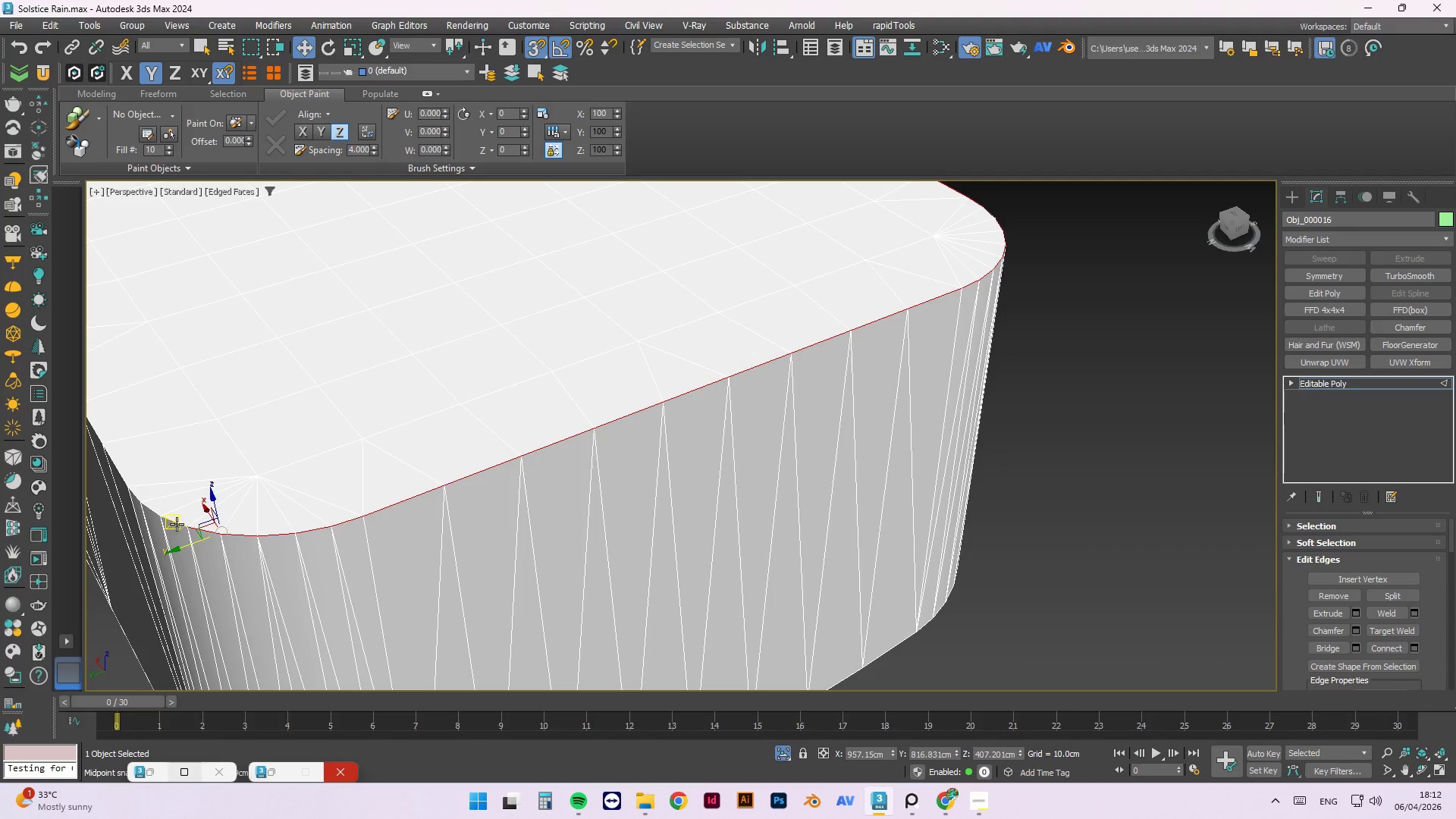 
left_click([180, 526])
 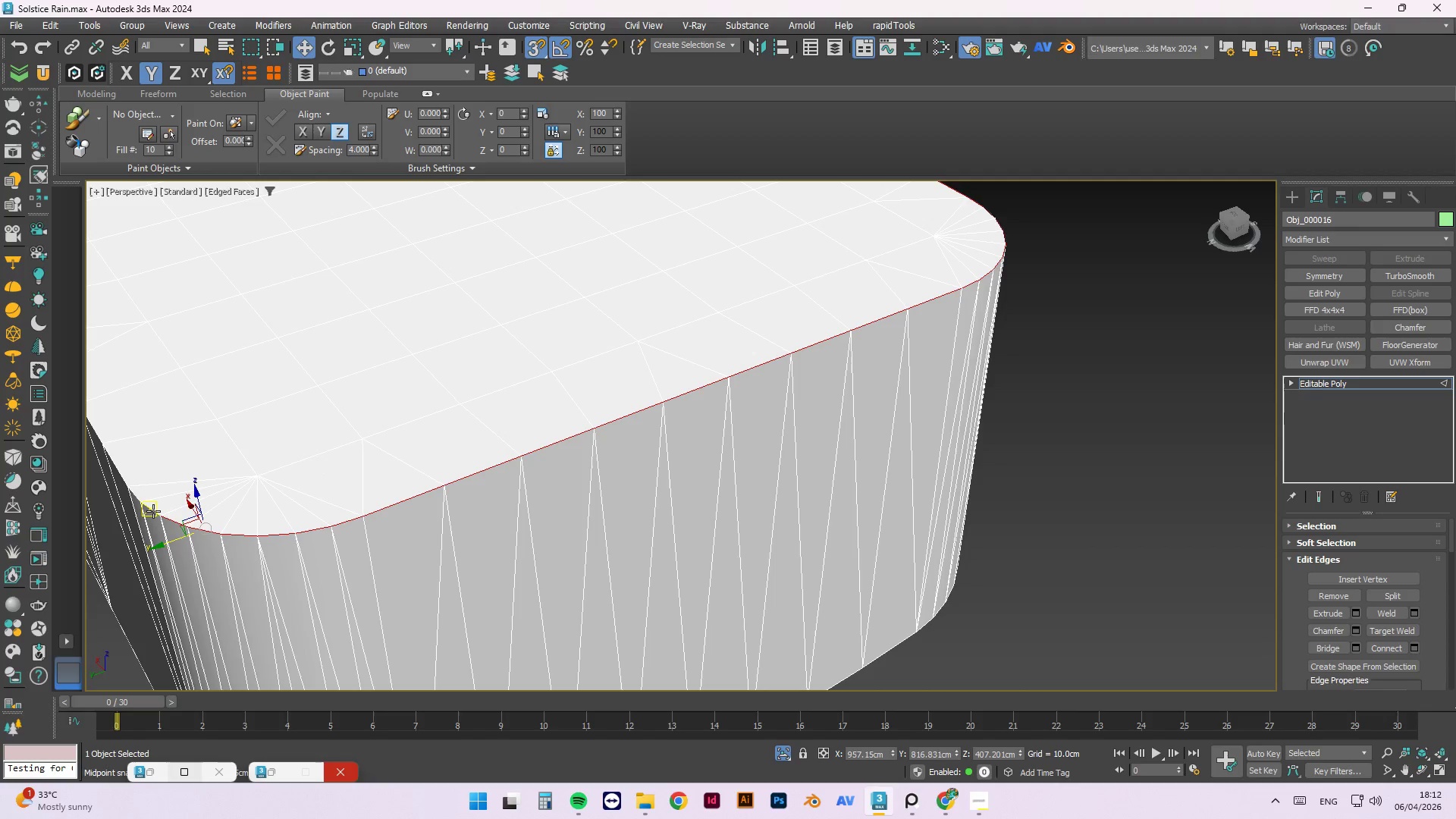 
hold_key(key=ControlLeft, duration=1.5)
left_click([153, 511])
 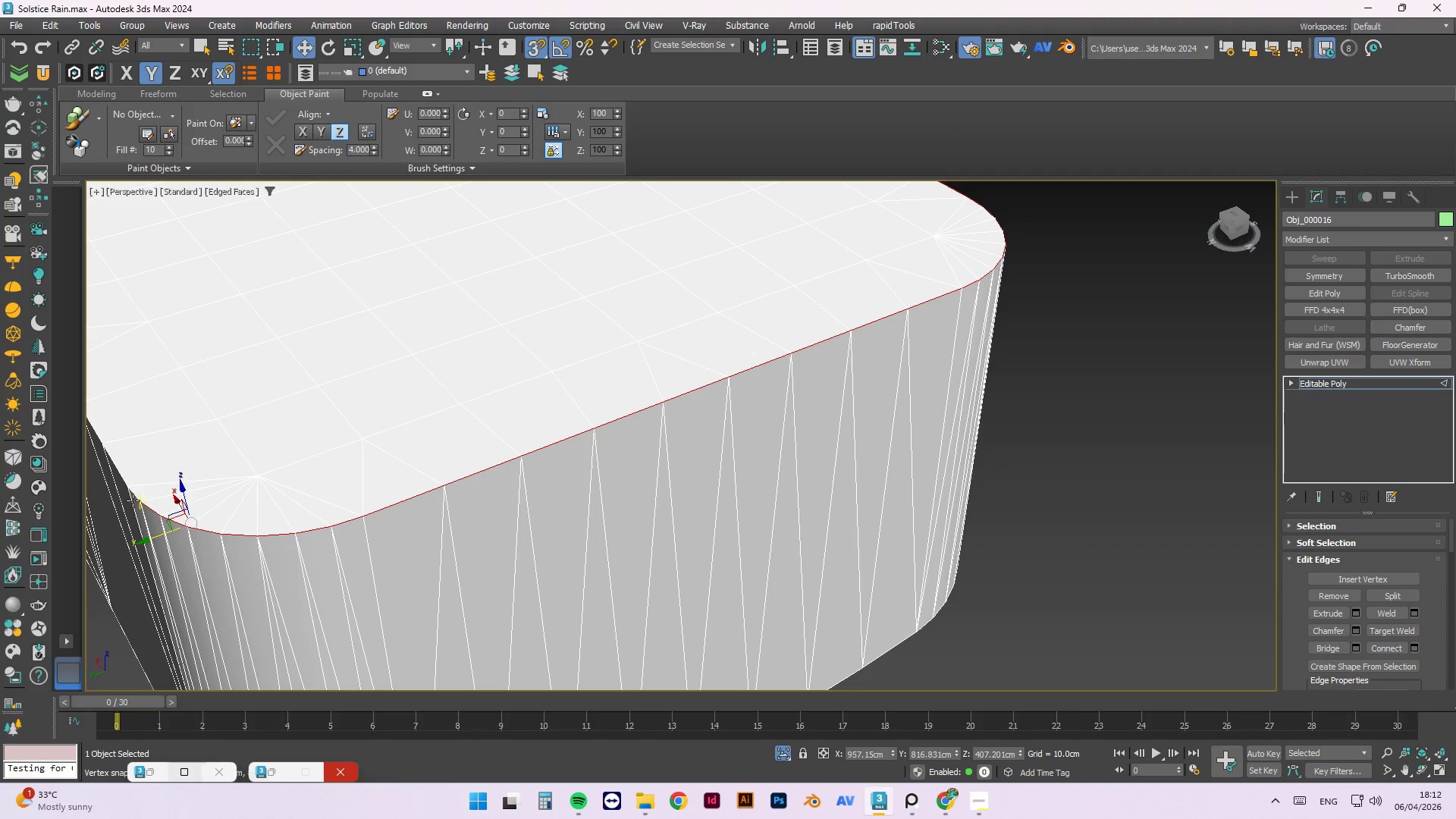 
left_click([136, 500])
 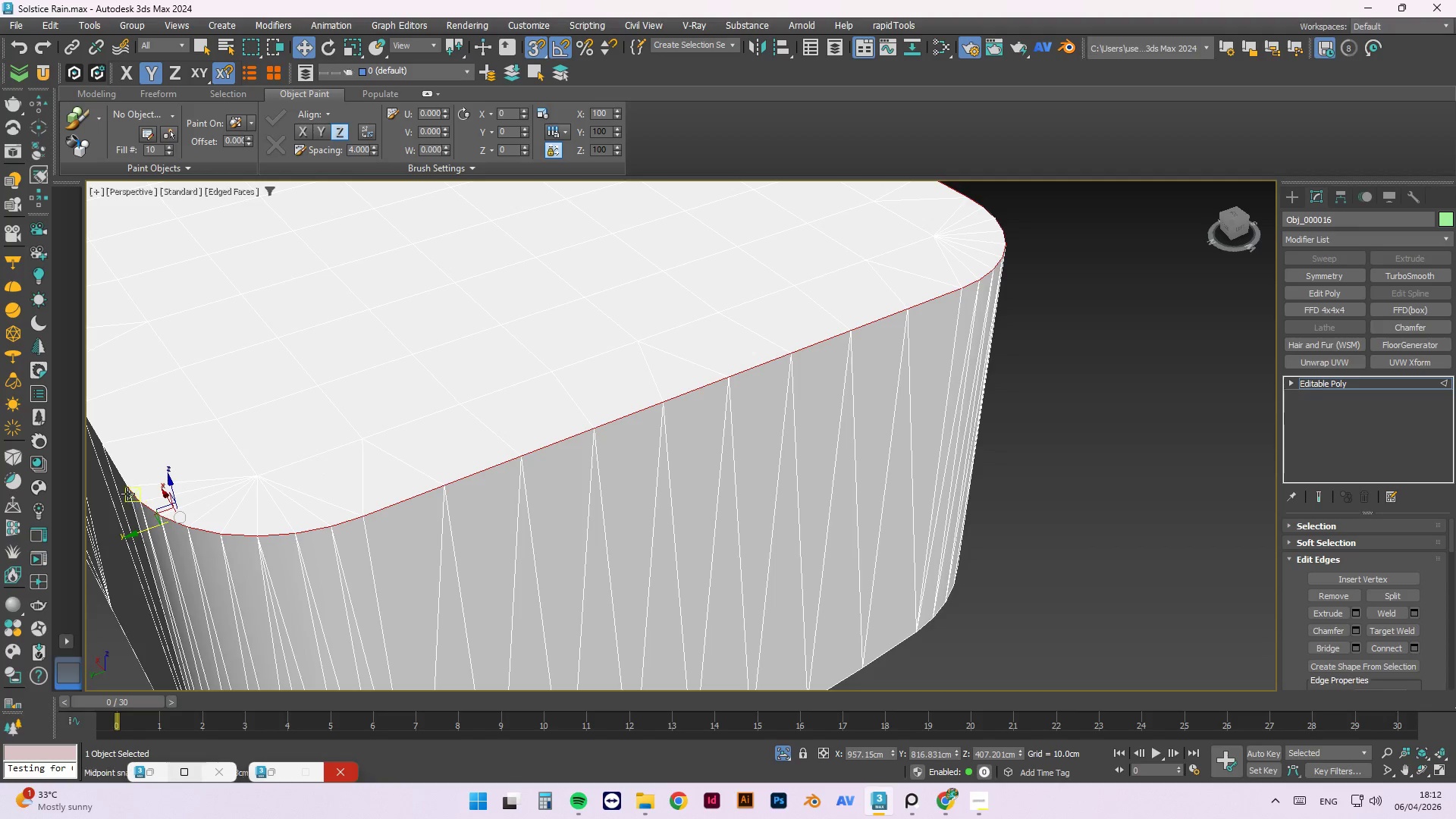 
hold_key(key=ControlLeft, duration=0.53)
left_click([124, 478])
 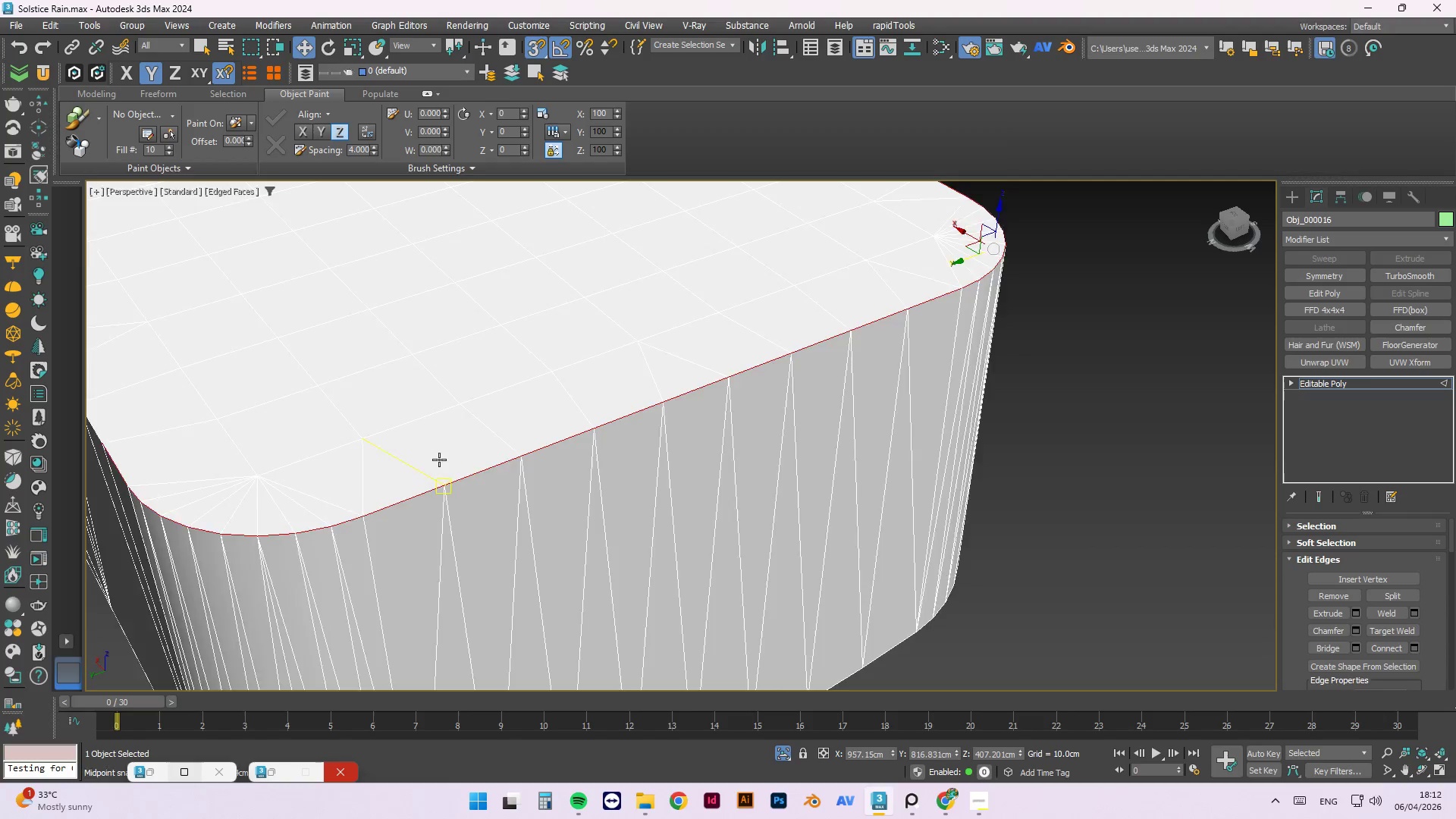 
hold_key(key=AltLeft, duration=0.7)
 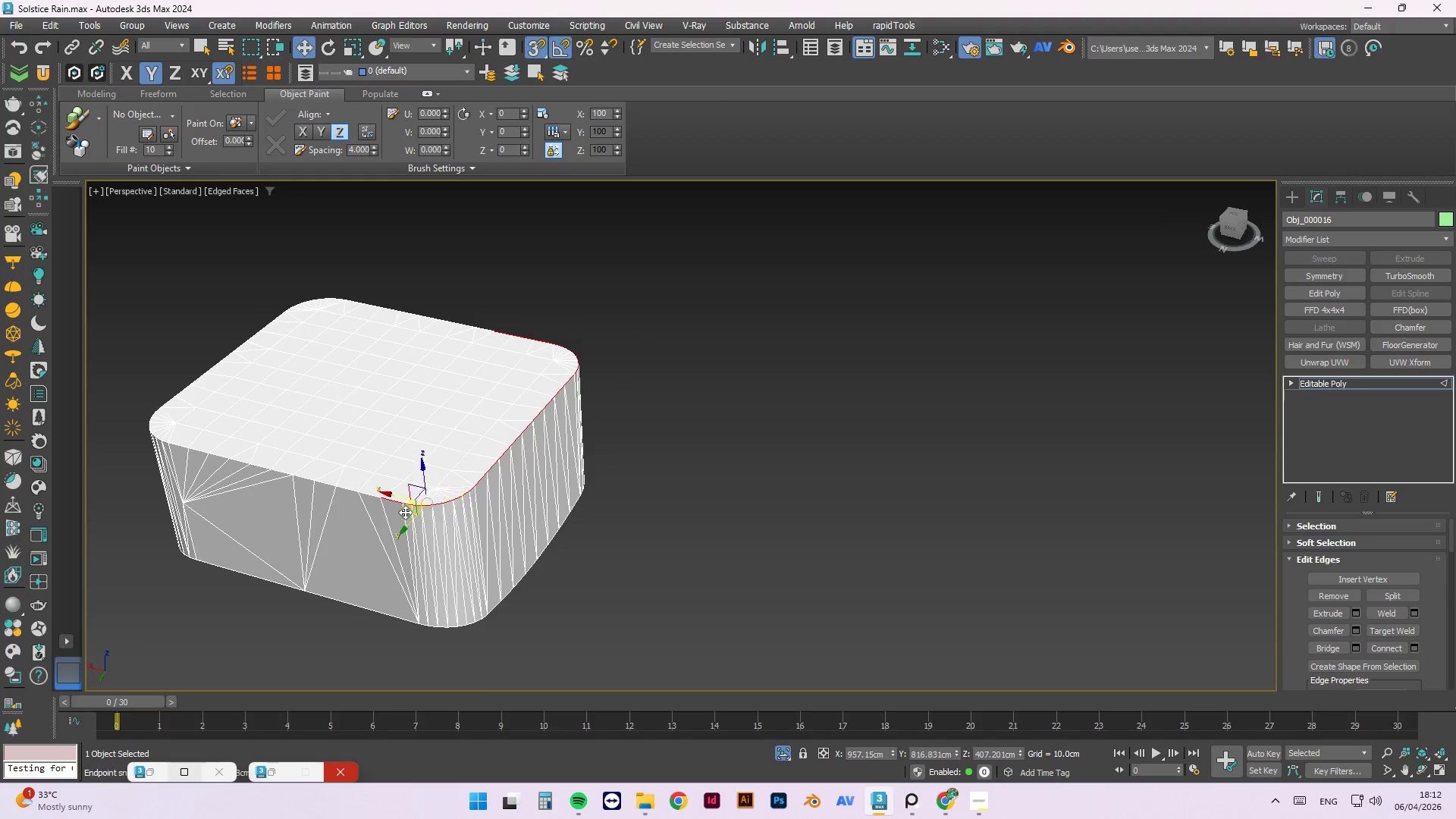 
scroll: coordinate [466, 466], scroll_direction: down, amount: 3.0
 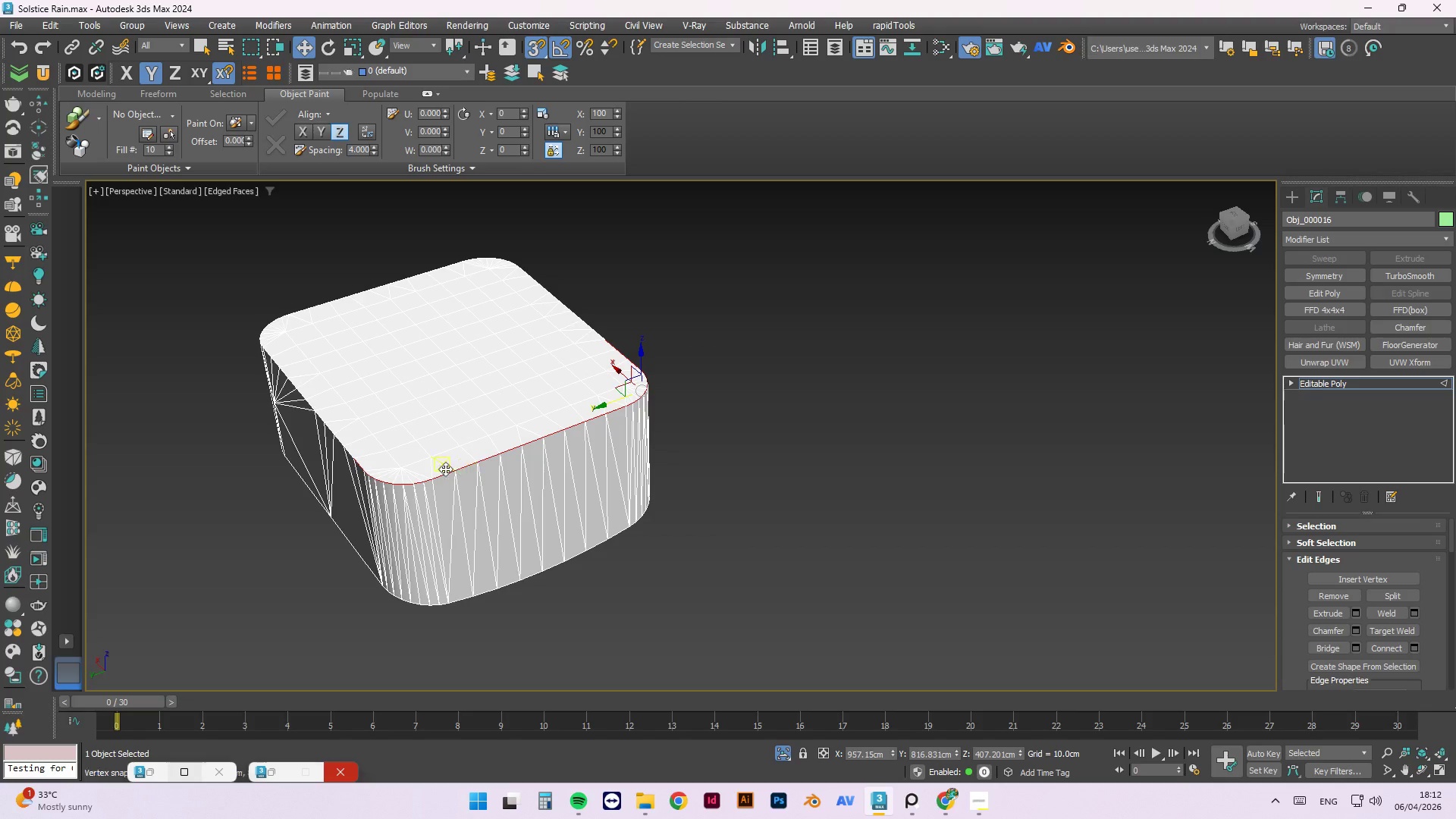 
hold_key(key=ControlLeft, duration=1.5)
 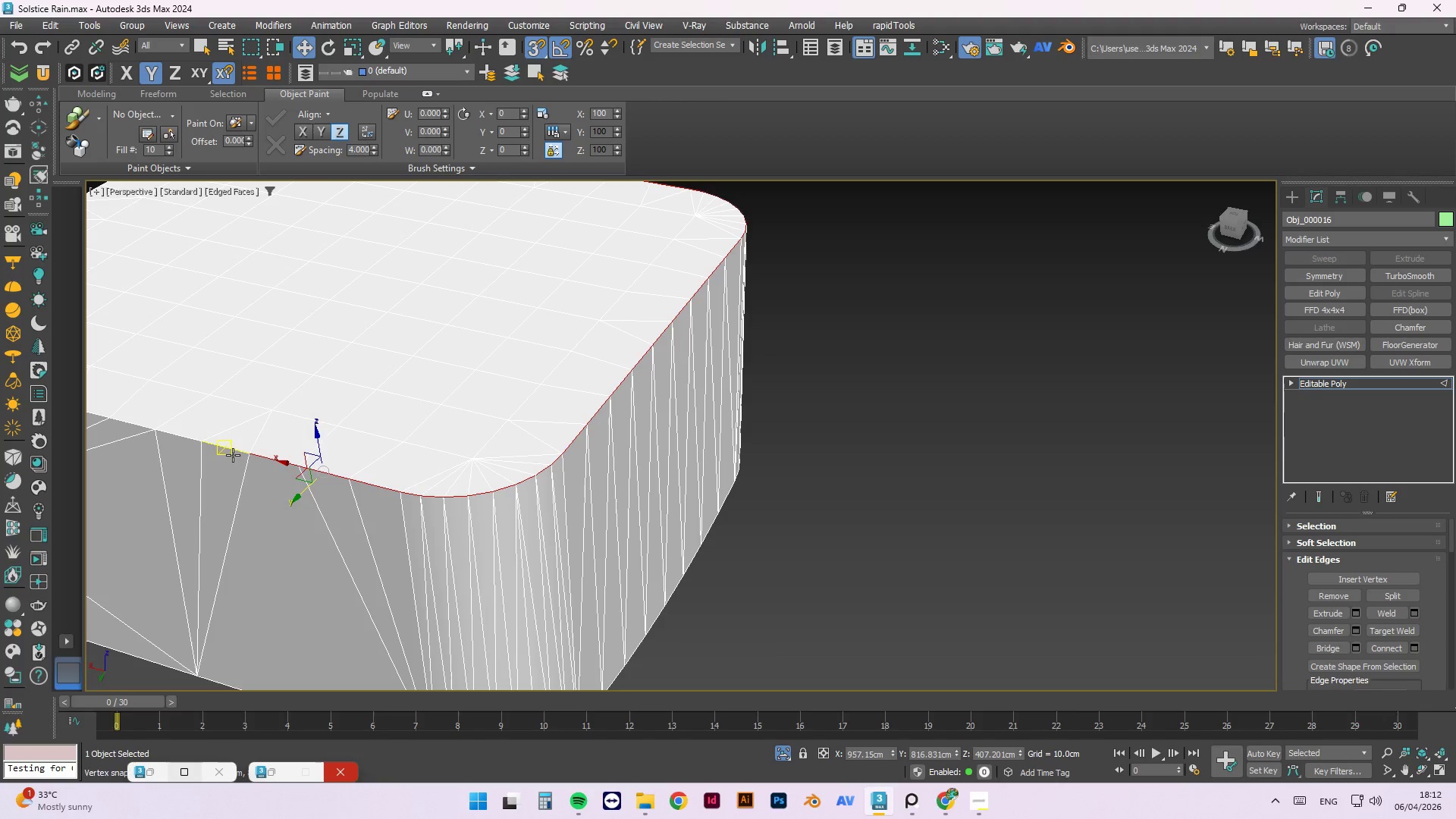 
scroll: coordinate [405, 512], scroll_direction: up, amount: 2.0
 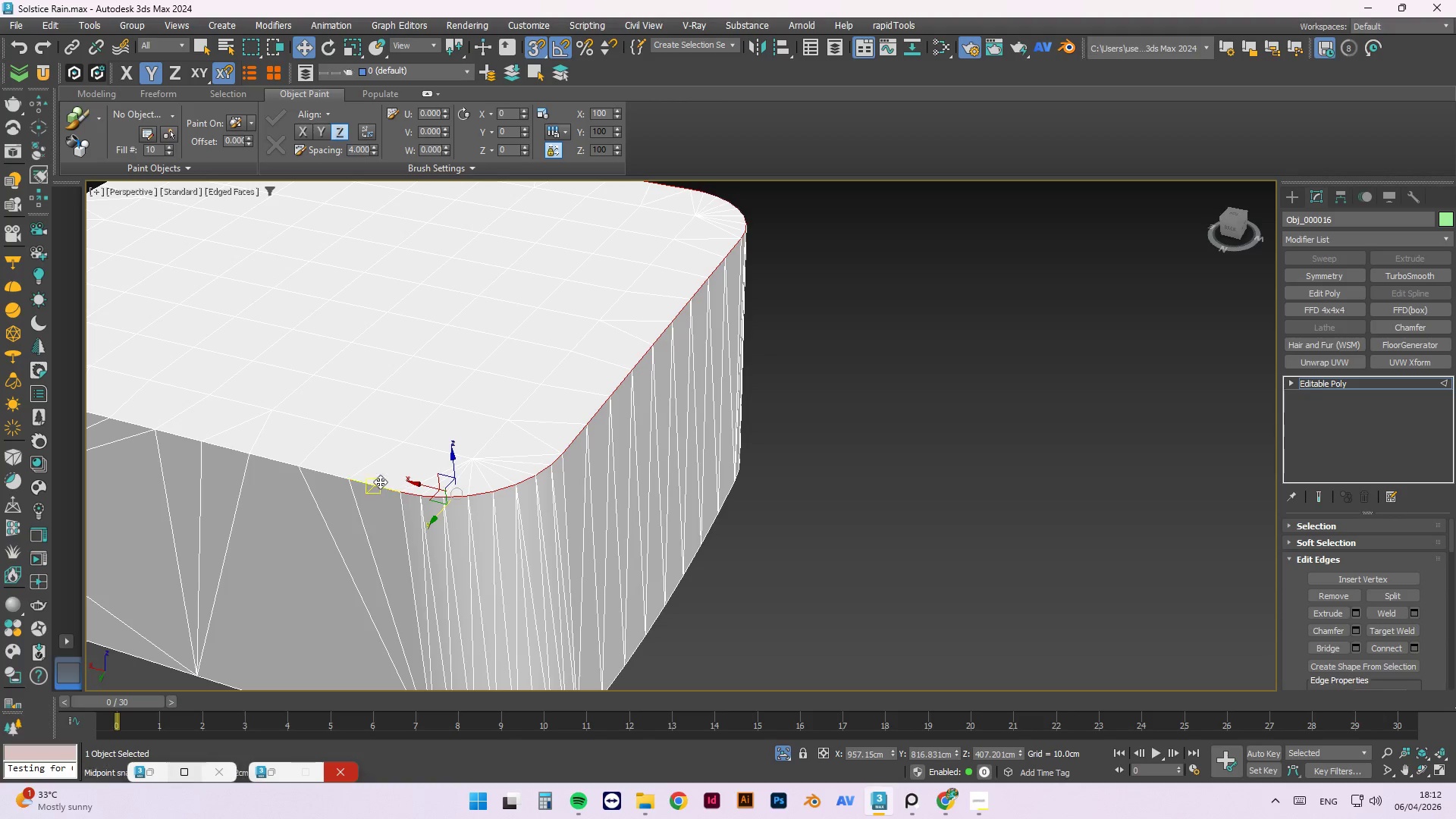 
left_click([378, 485])
 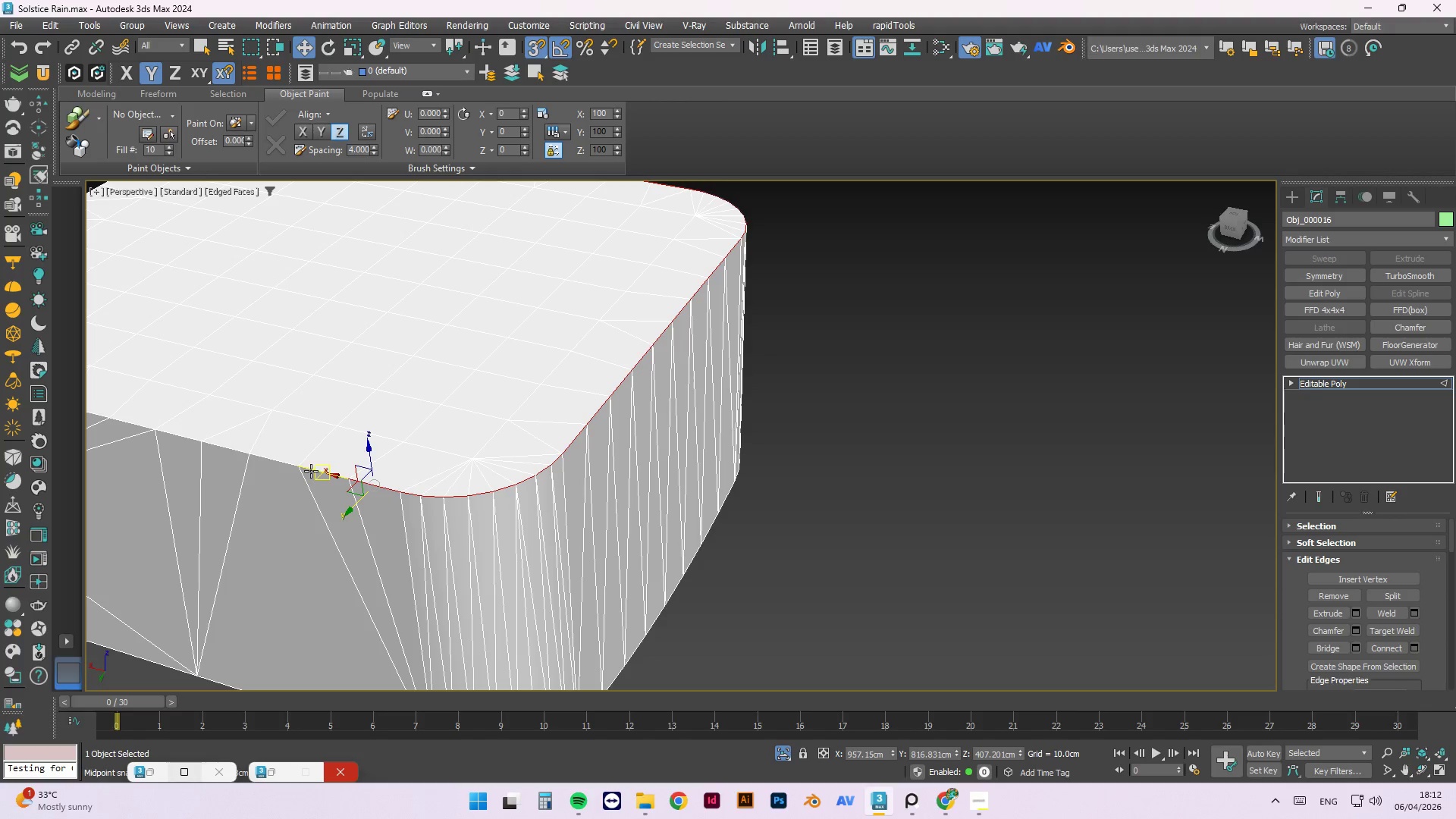 
left_click([311, 471])
 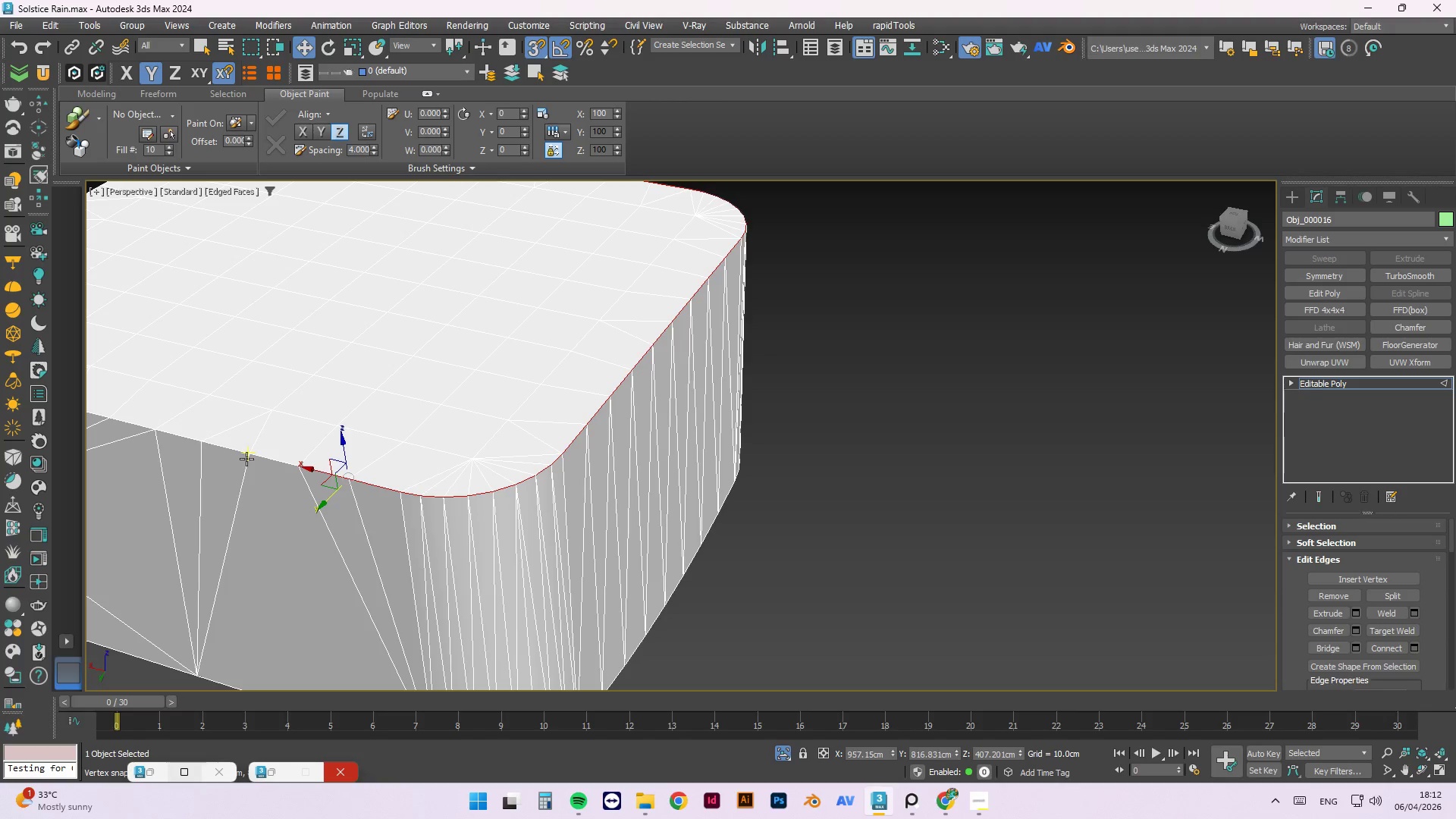 
hold_key(key=ControlLeft, duration=1.51)
left_click([267, 462])
 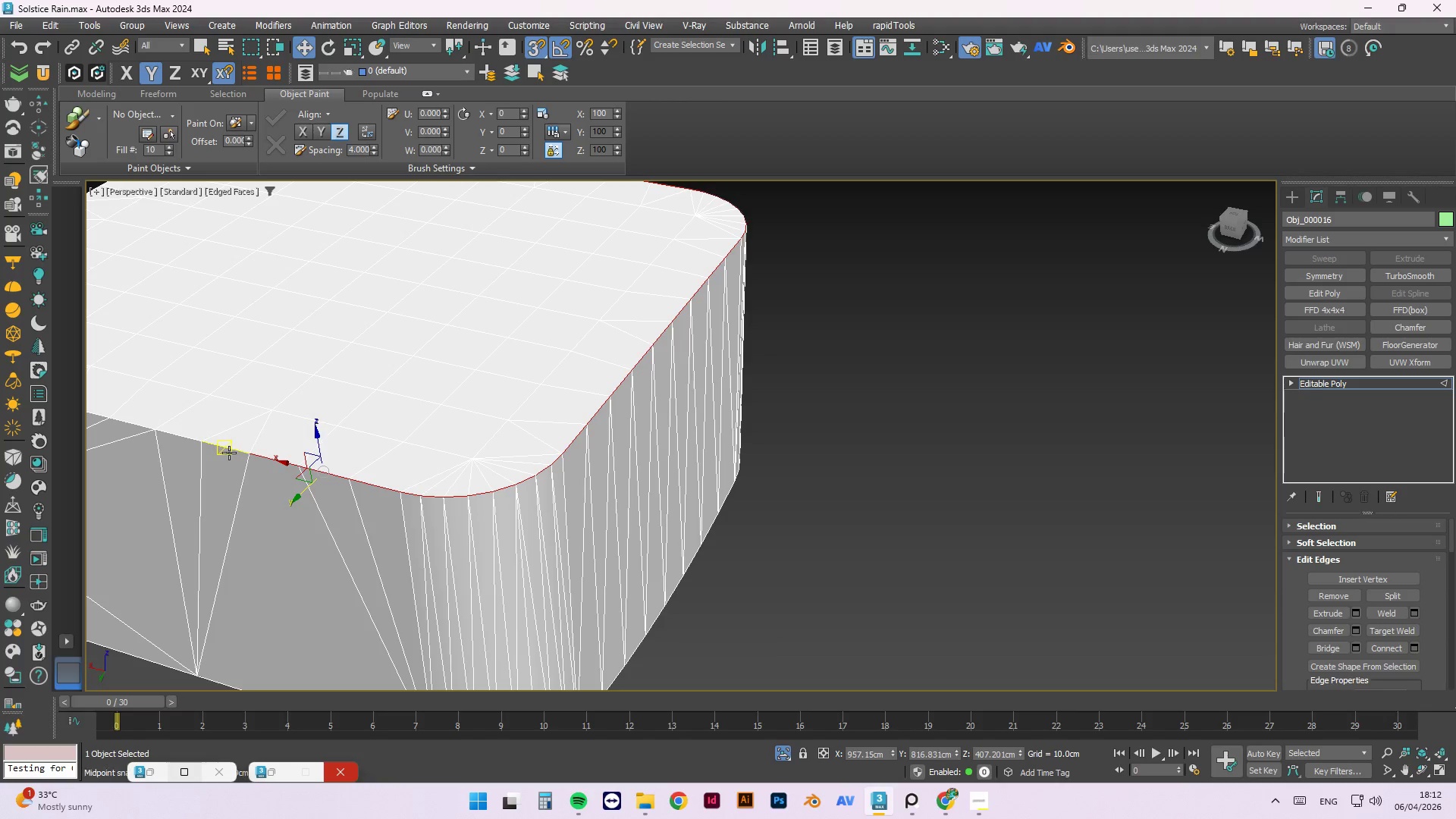 
left_click([228, 452])
 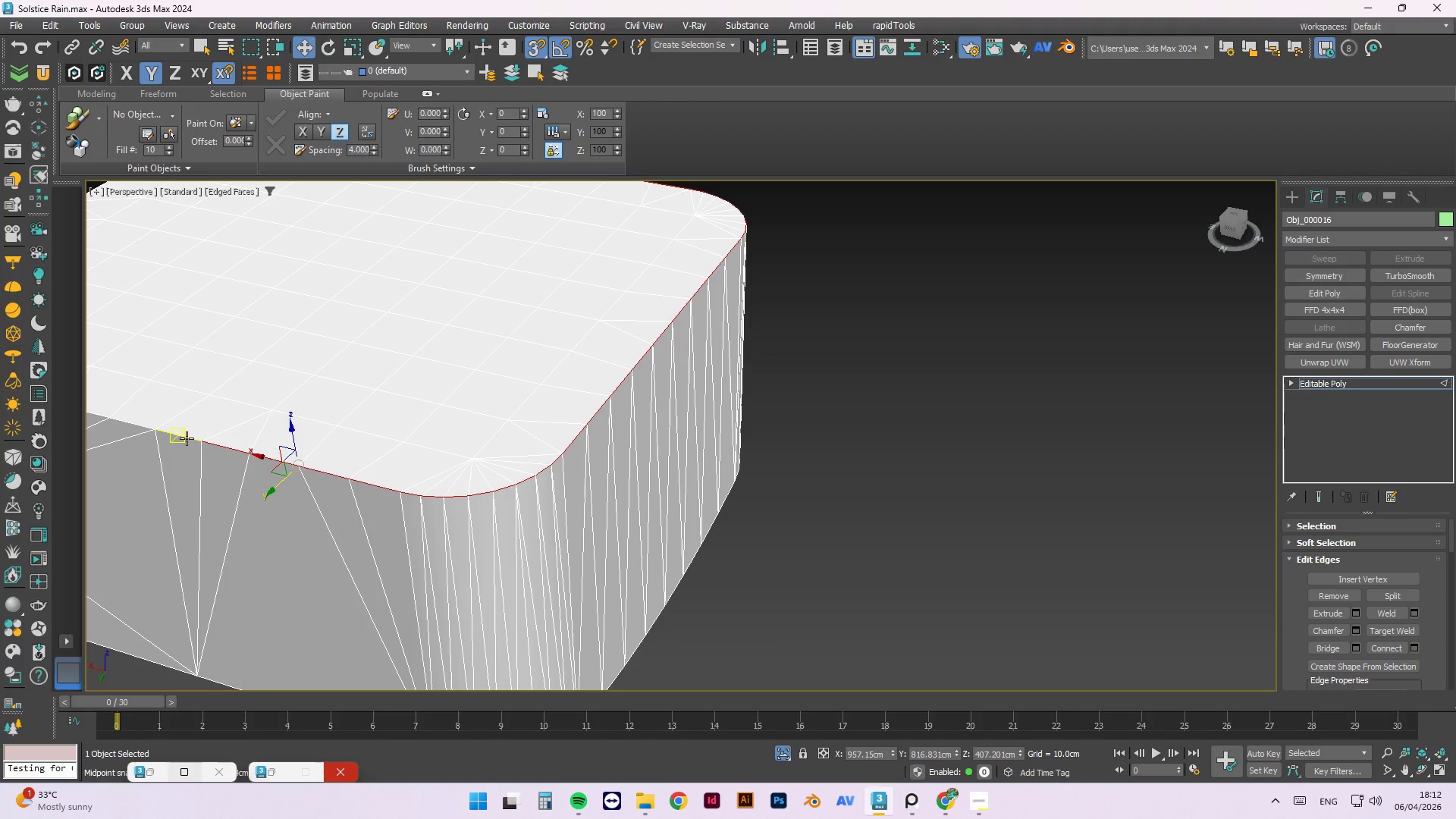 
left_click([187, 438])
 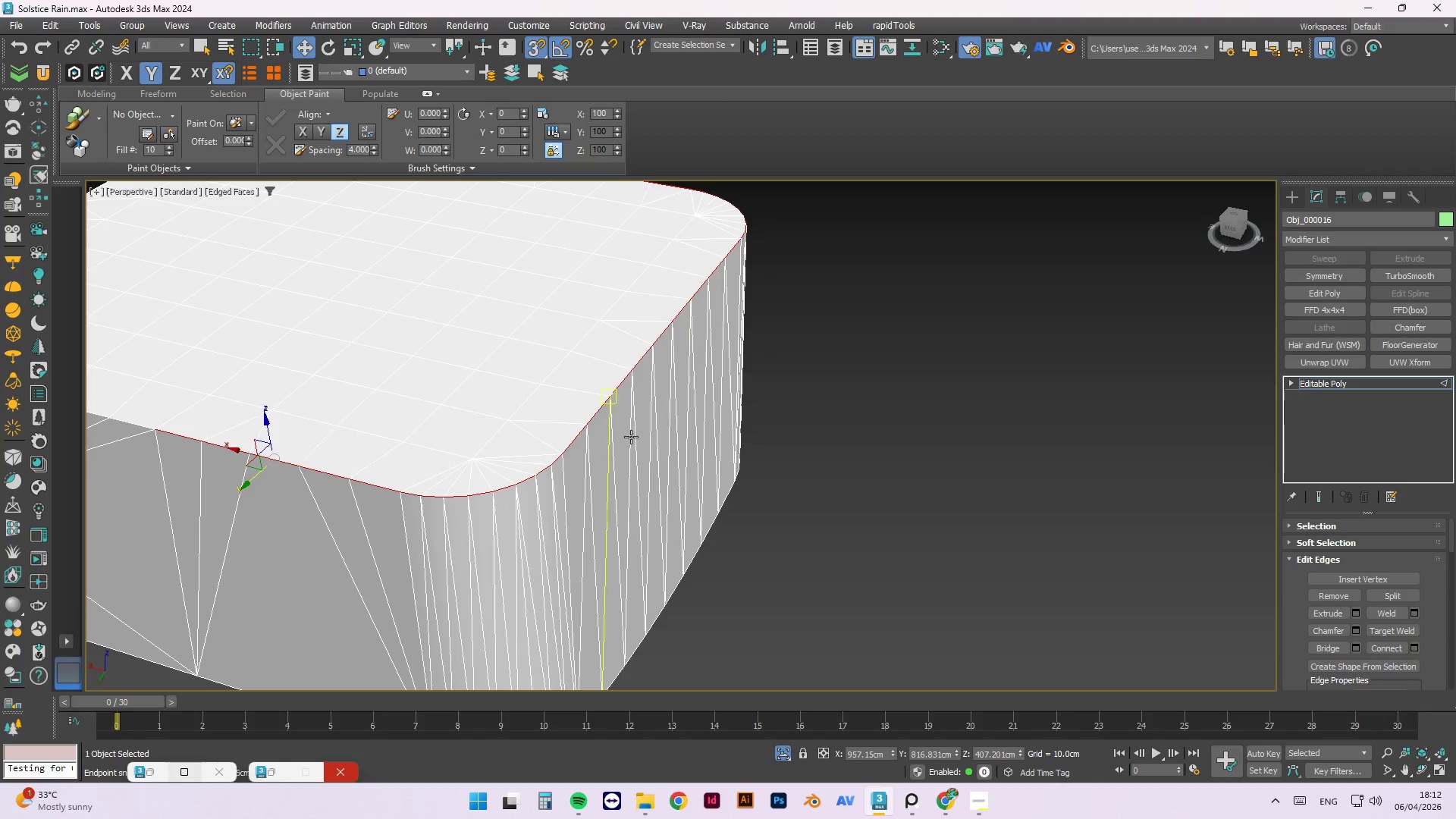 
scroll: coordinate [660, 441], scroll_direction: down, amount: 1.0
 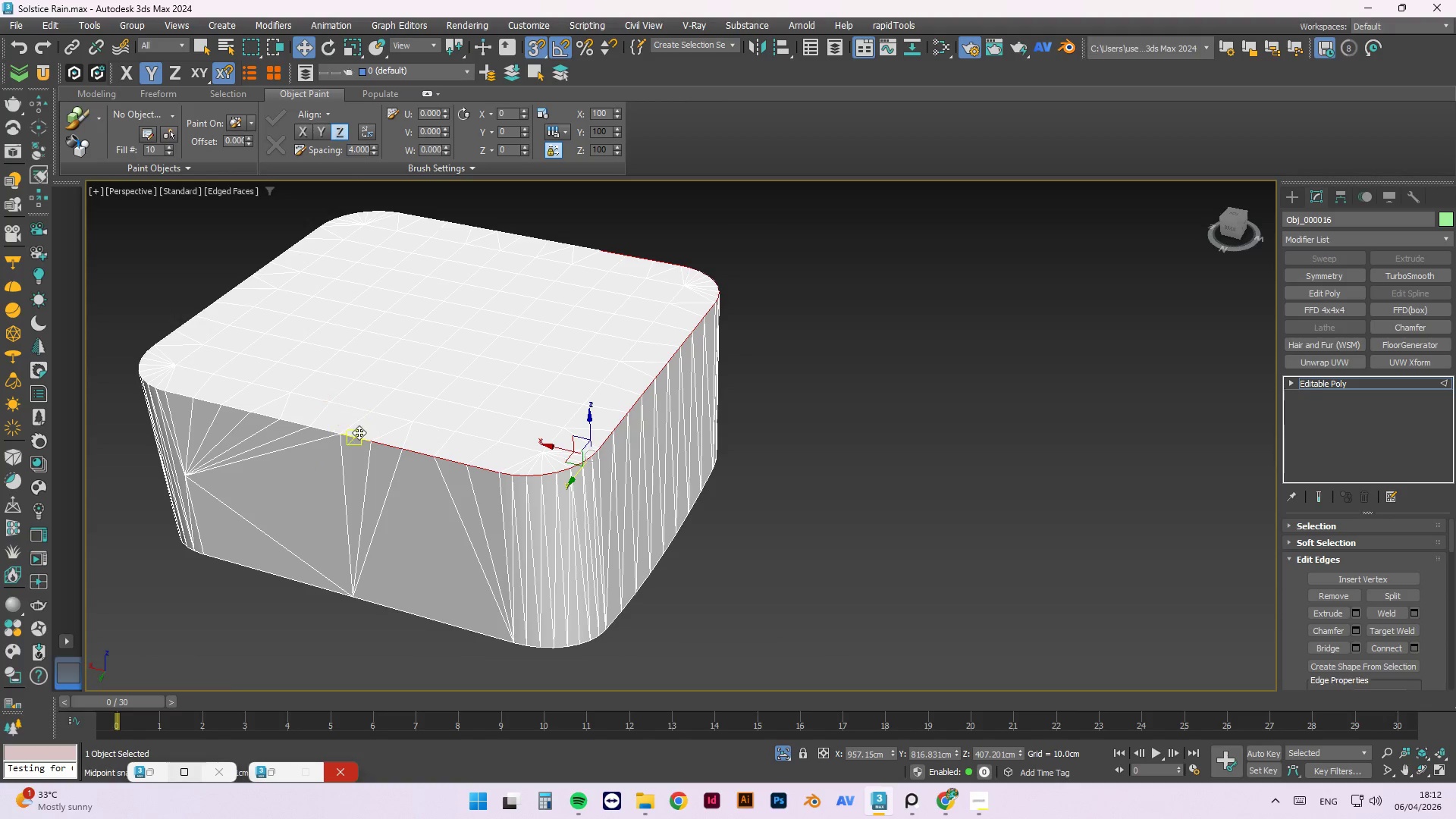 
hold_key(key=ControlLeft, duration=1.5)
 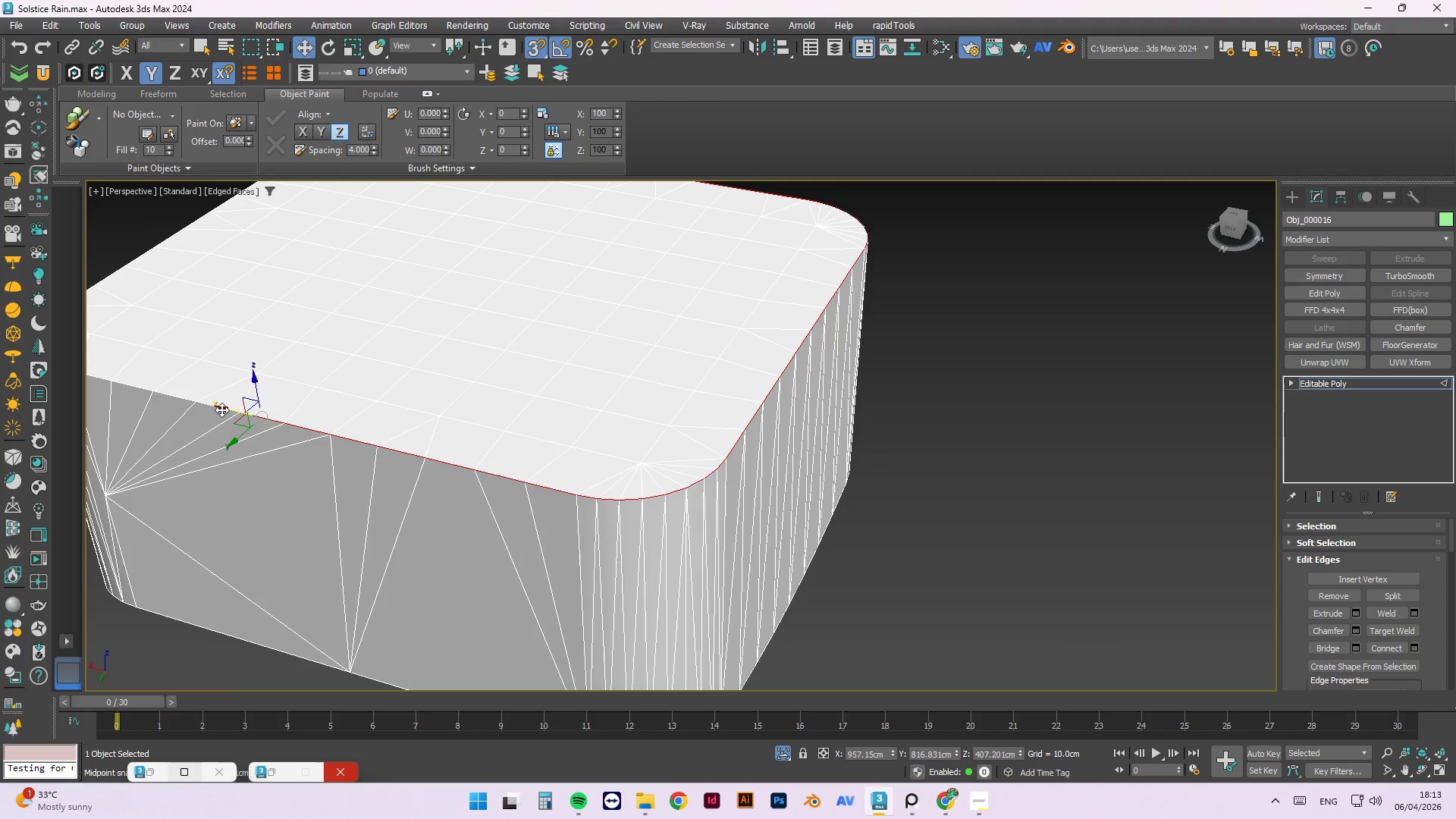 
scroll: coordinate [359, 432], scroll_direction: up, amount: 1.0
 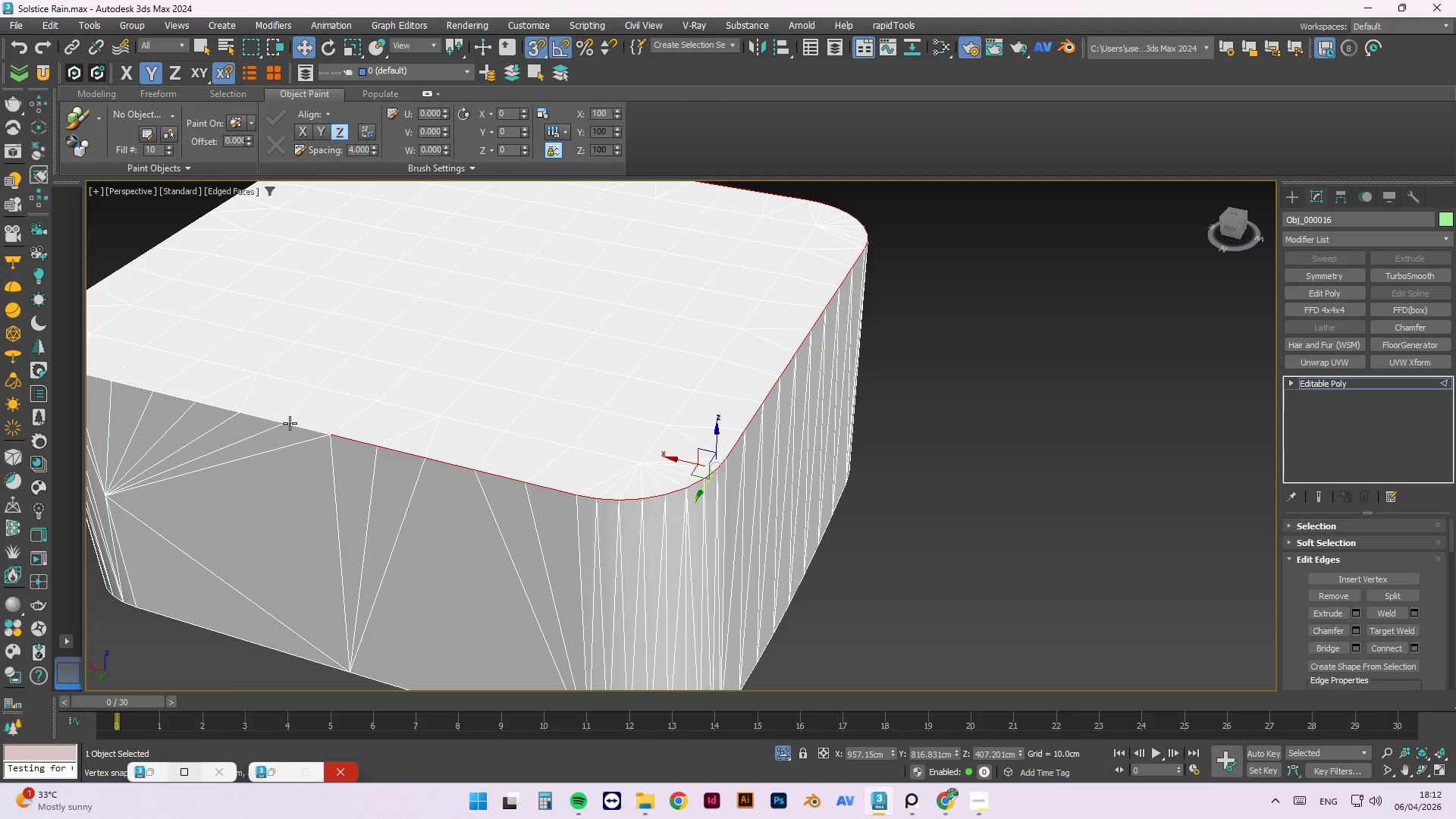 
left_click([301, 431])
 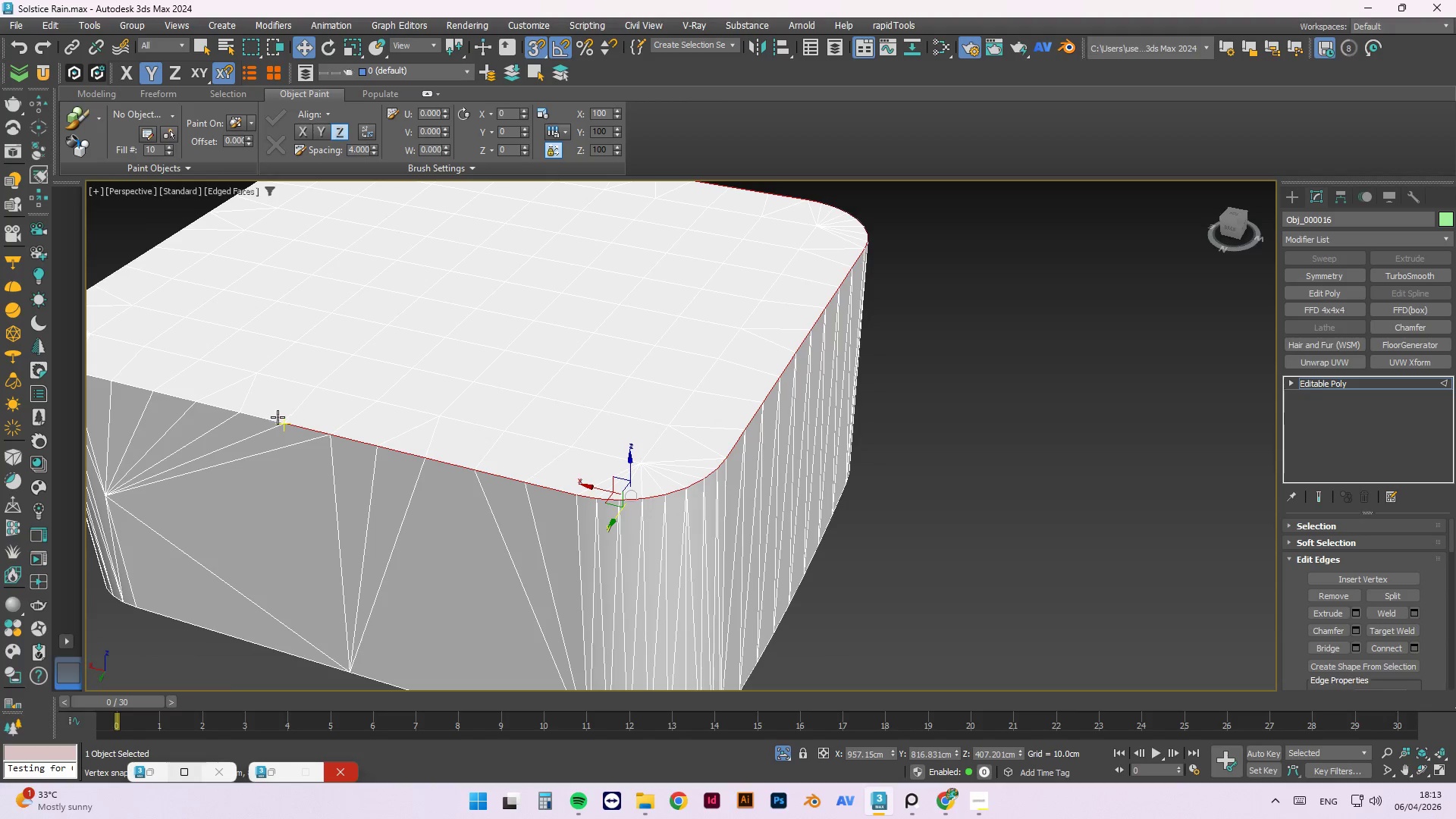 
left_click([265, 419])
 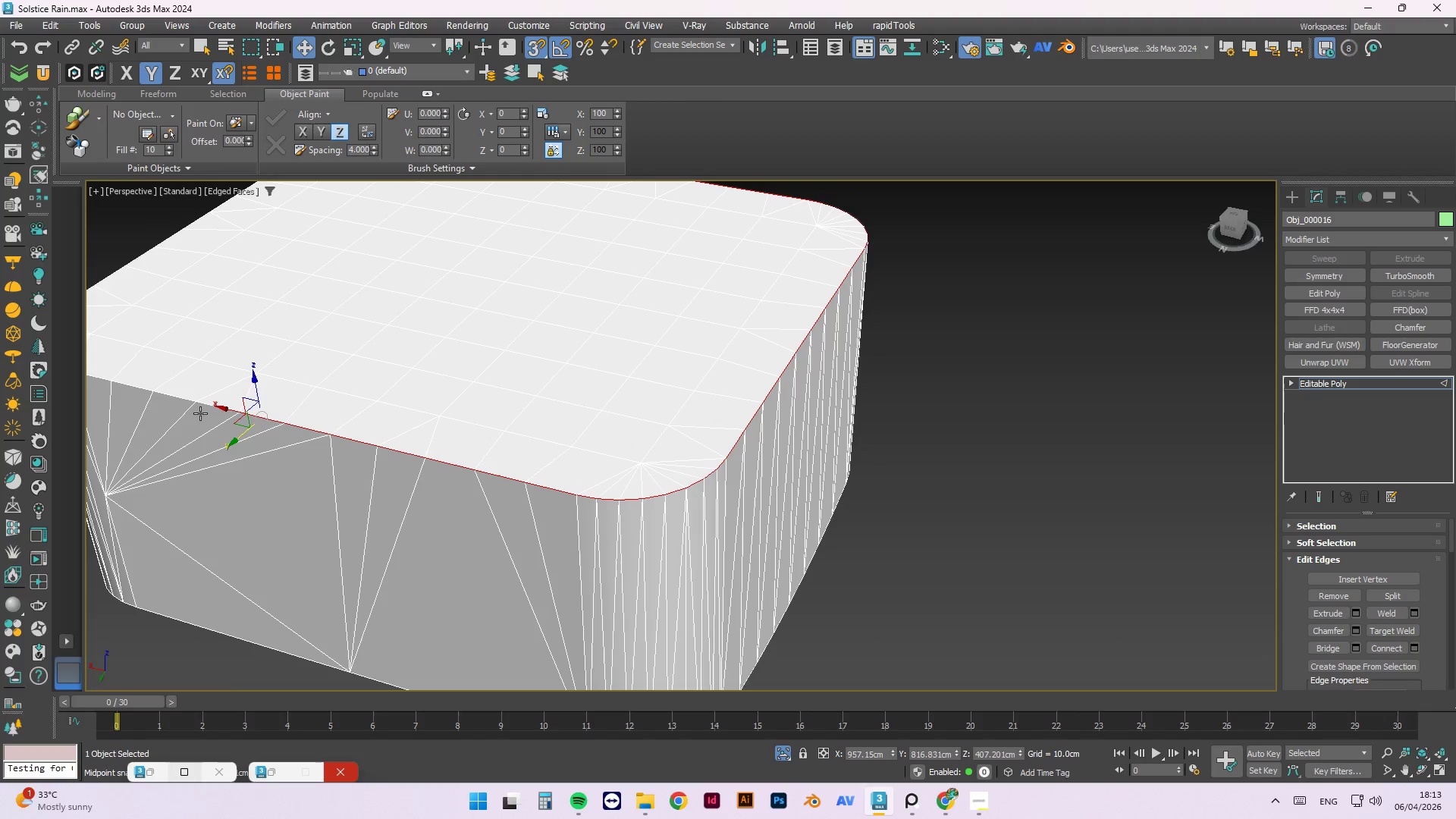 
hold_key(key=ControlLeft, duration=1.0)
 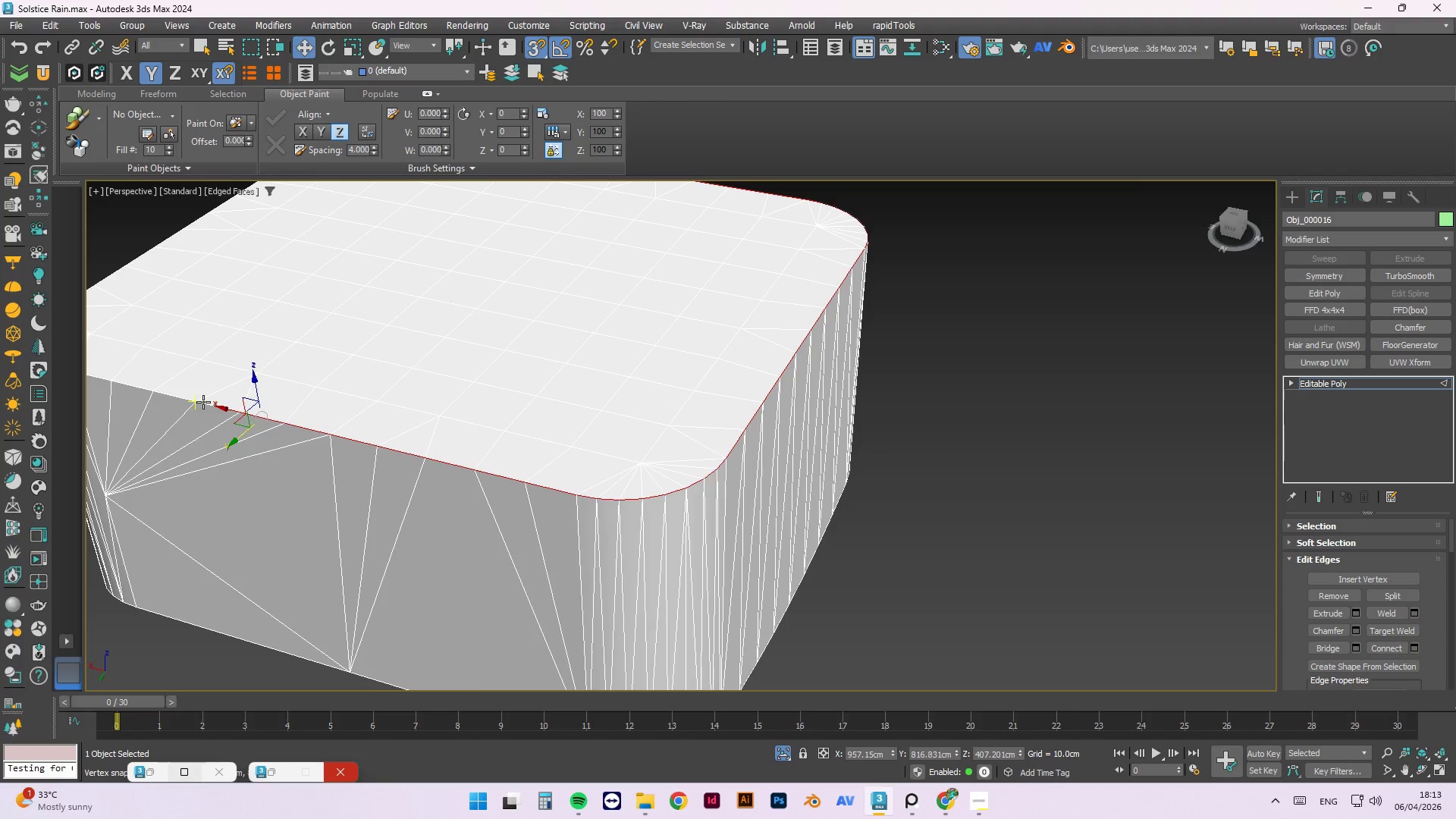 
hold_key(key=ControlLeft, duration=0.64)
 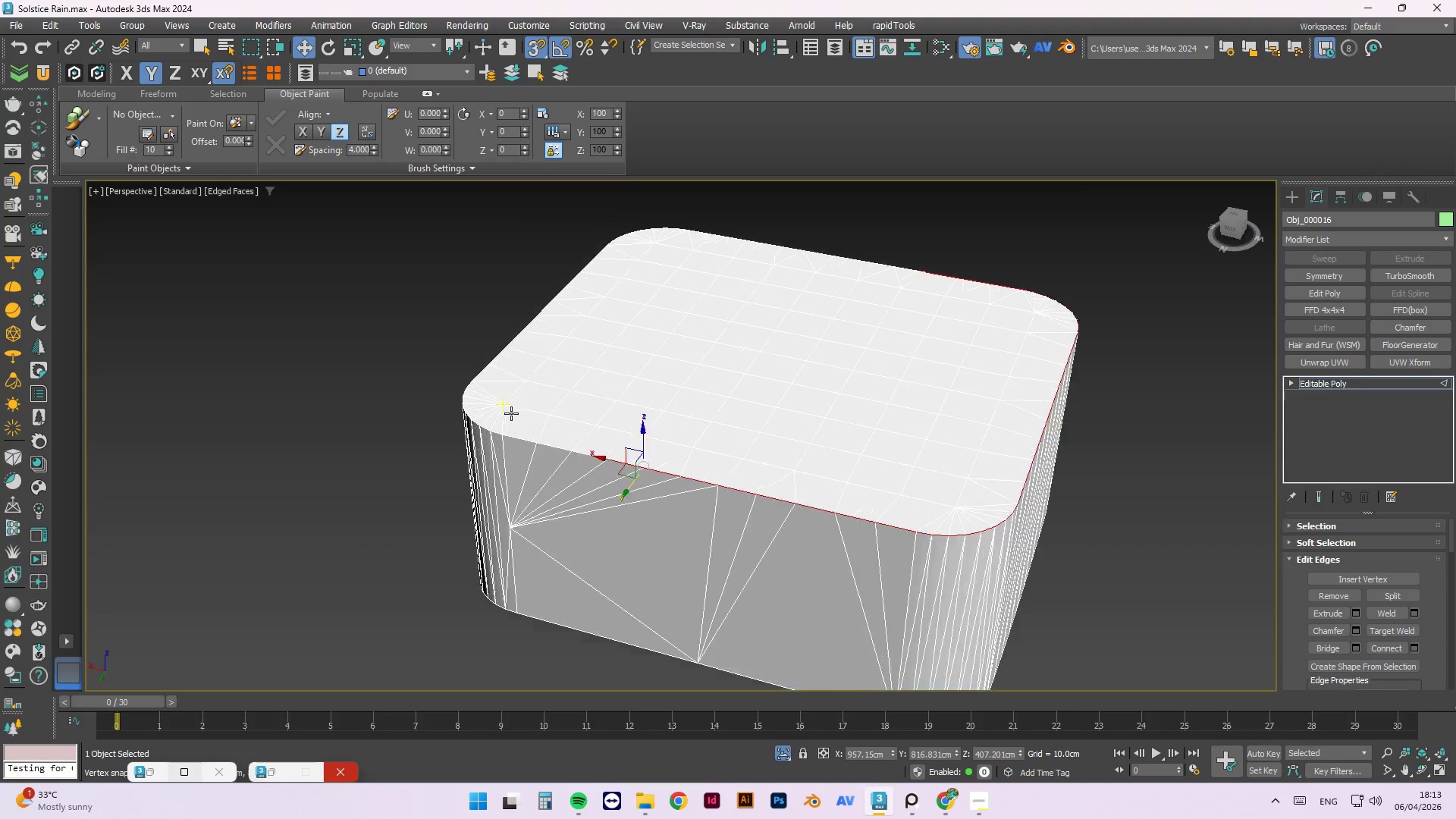 
scroll: coordinate [203, 402], scroll_direction: up, amount: 2.0
 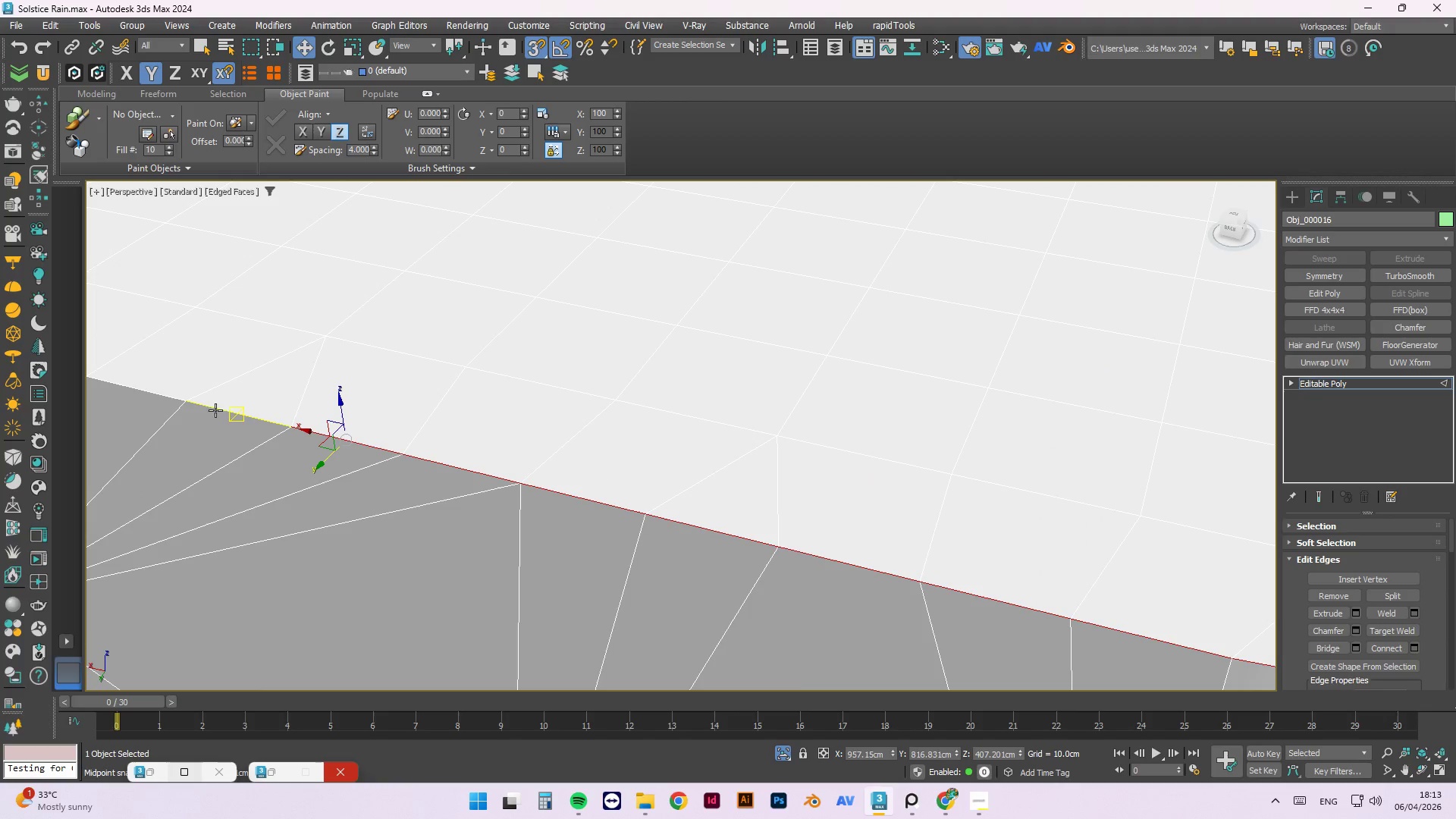 
left_click([224, 410])
 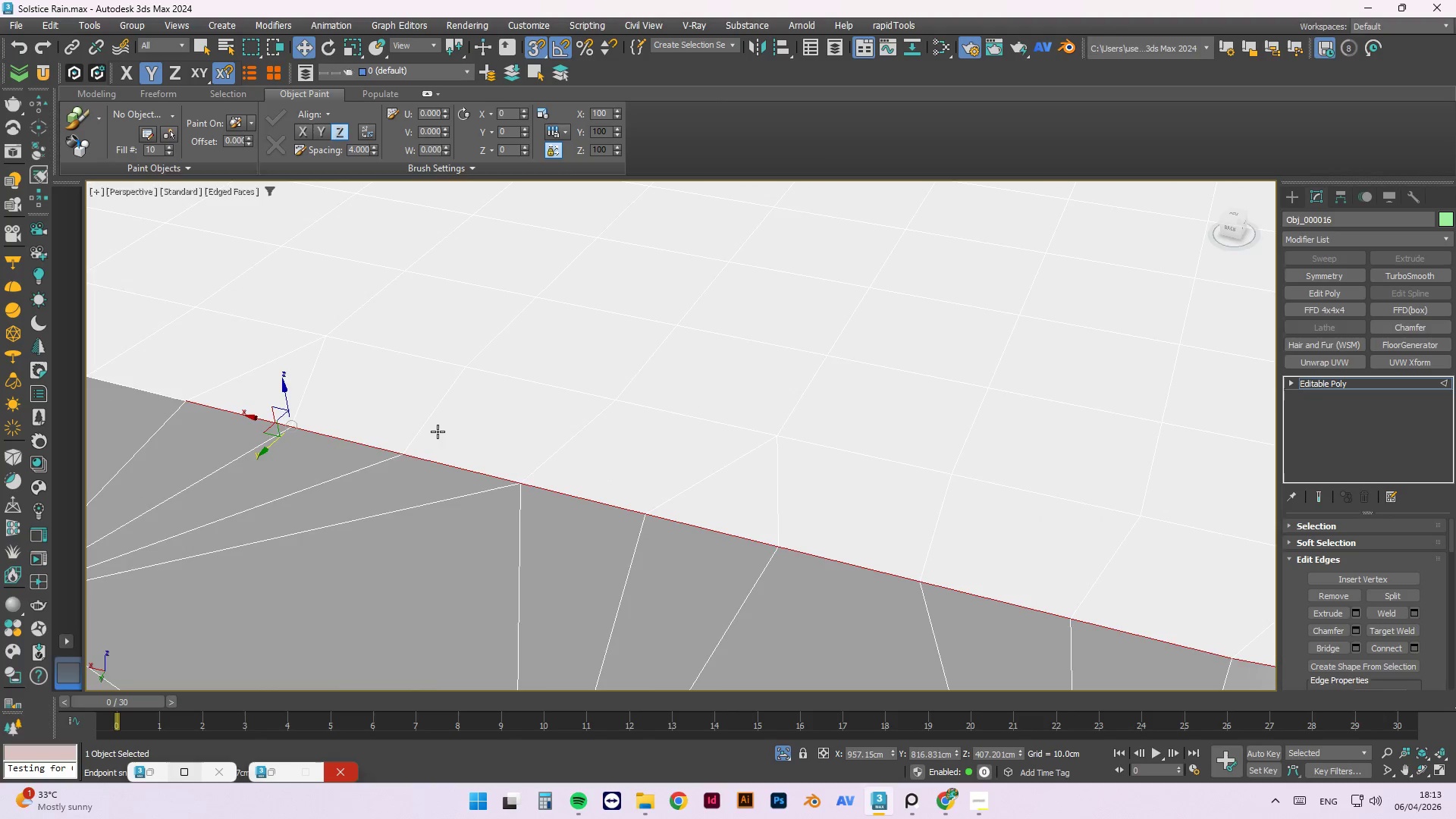 
scroll: coordinate [687, 456], scroll_direction: down, amount: 2.0
 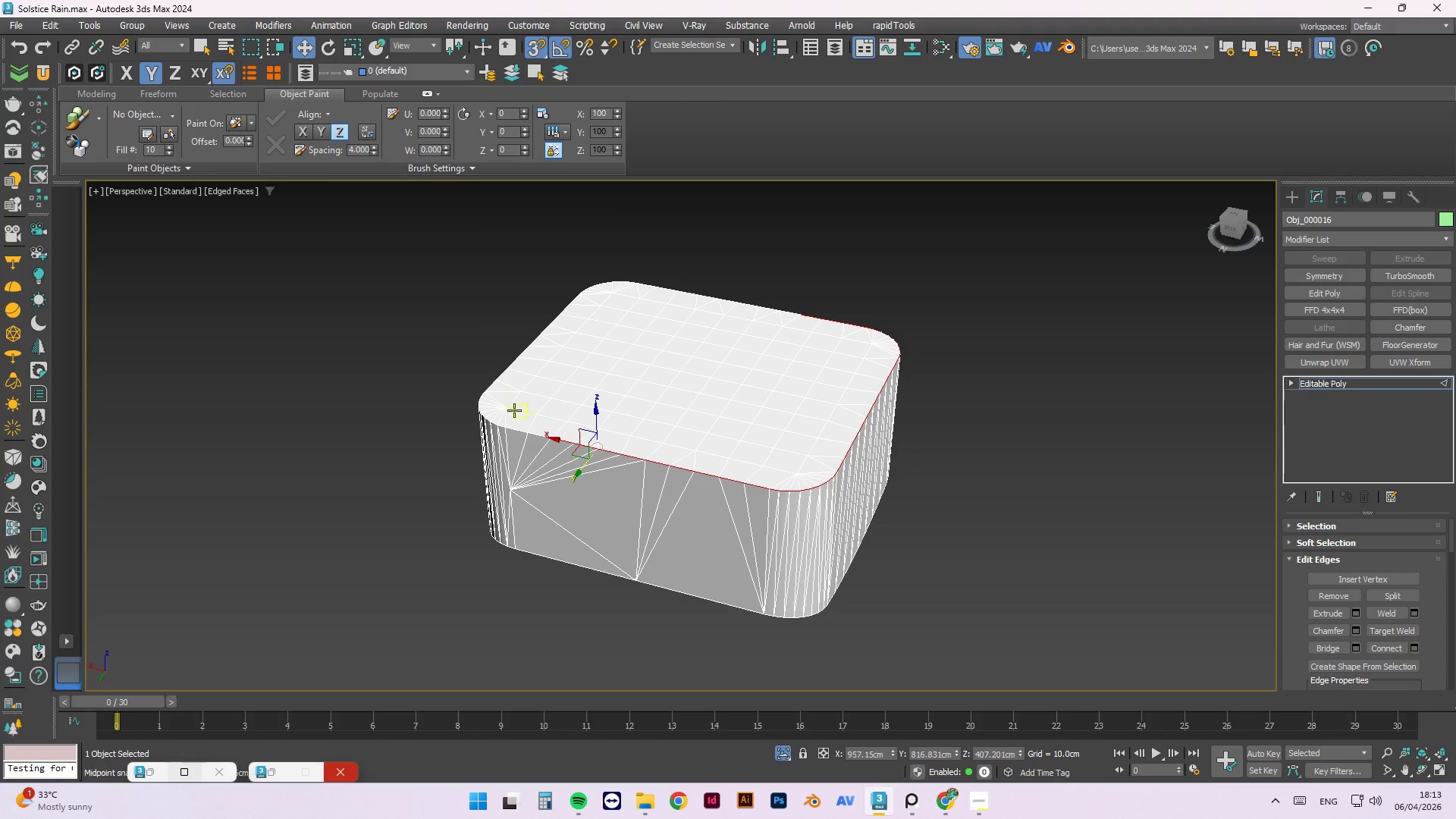 
scroll: coordinate [511, 413], scroll_direction: up, amount: 2.0
 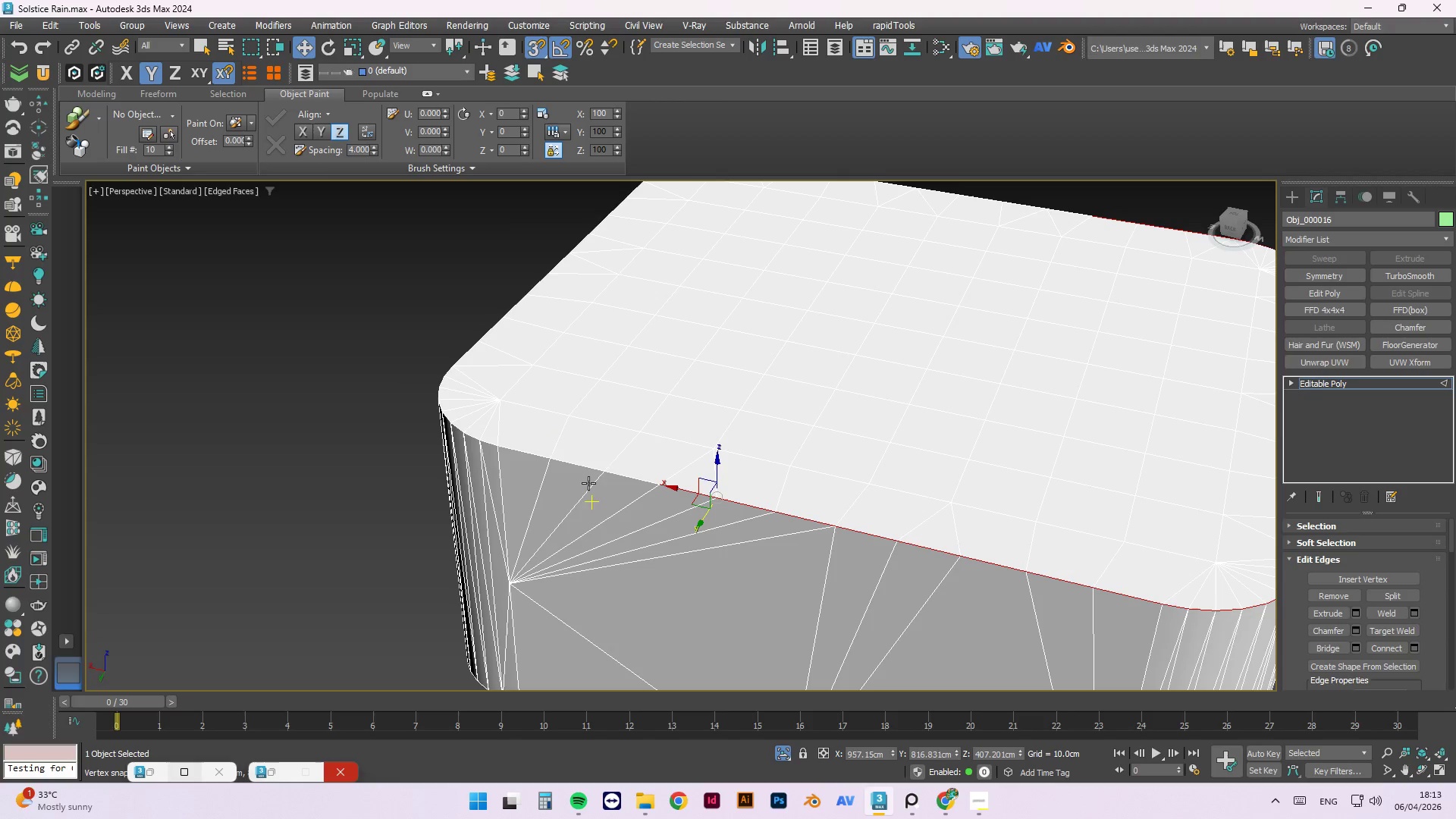 
hold_key(key=ControlLeft, duration=1.5)
left_click([620, 479])
 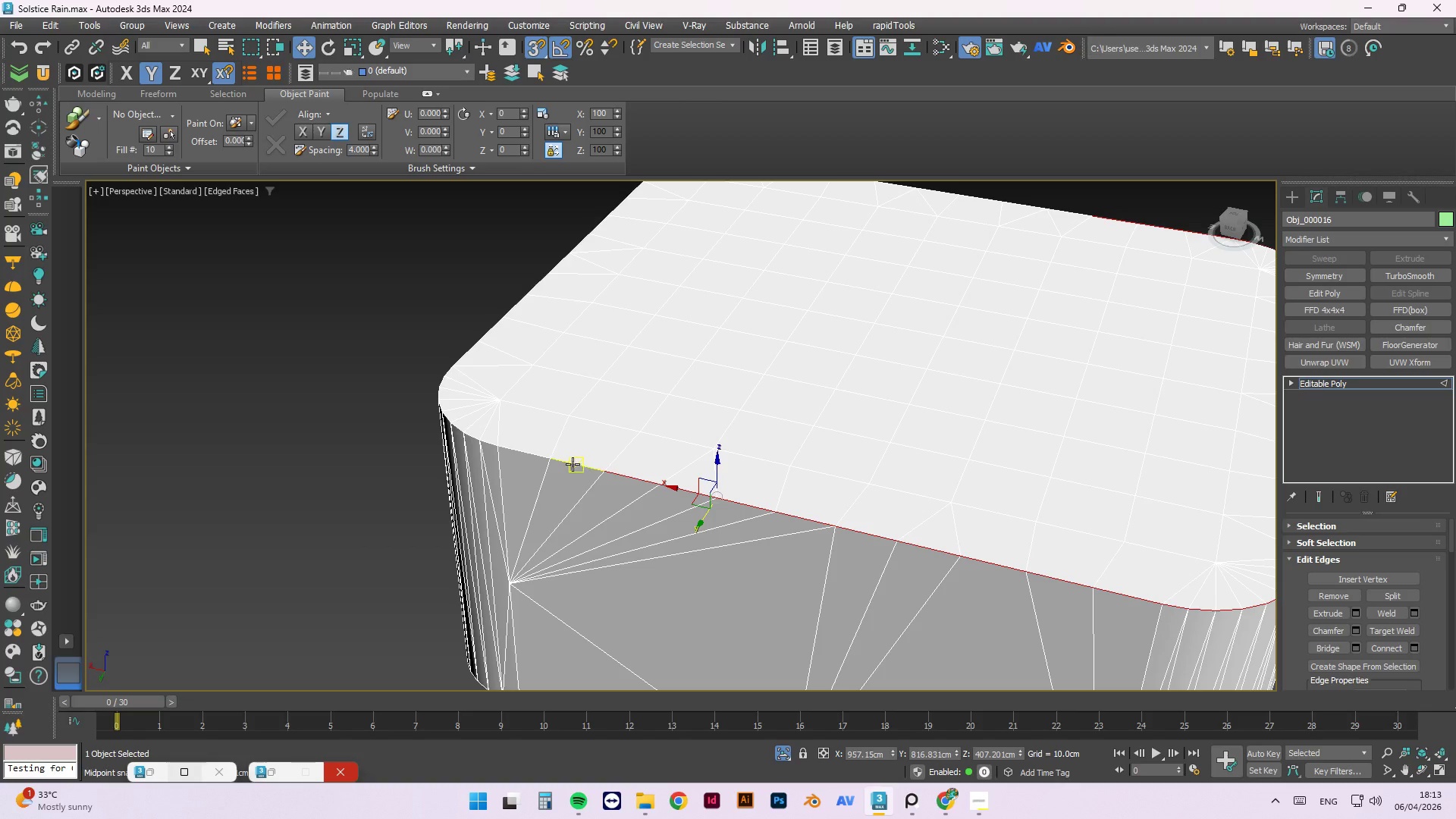 
left_click([573, 464])
 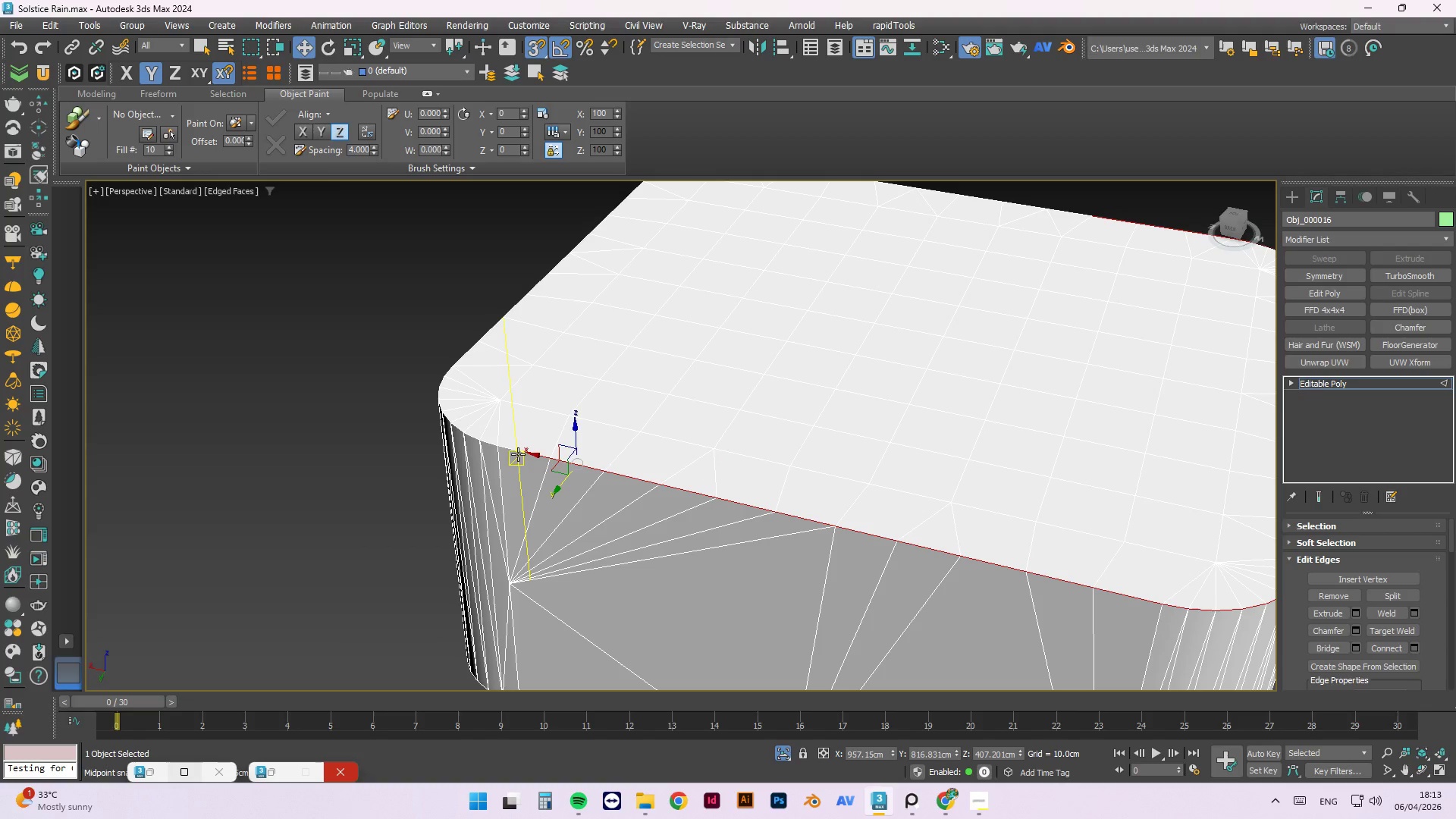 
hold_key(key=ControlLeft, duration=0.56)
double_click([517, 453])
 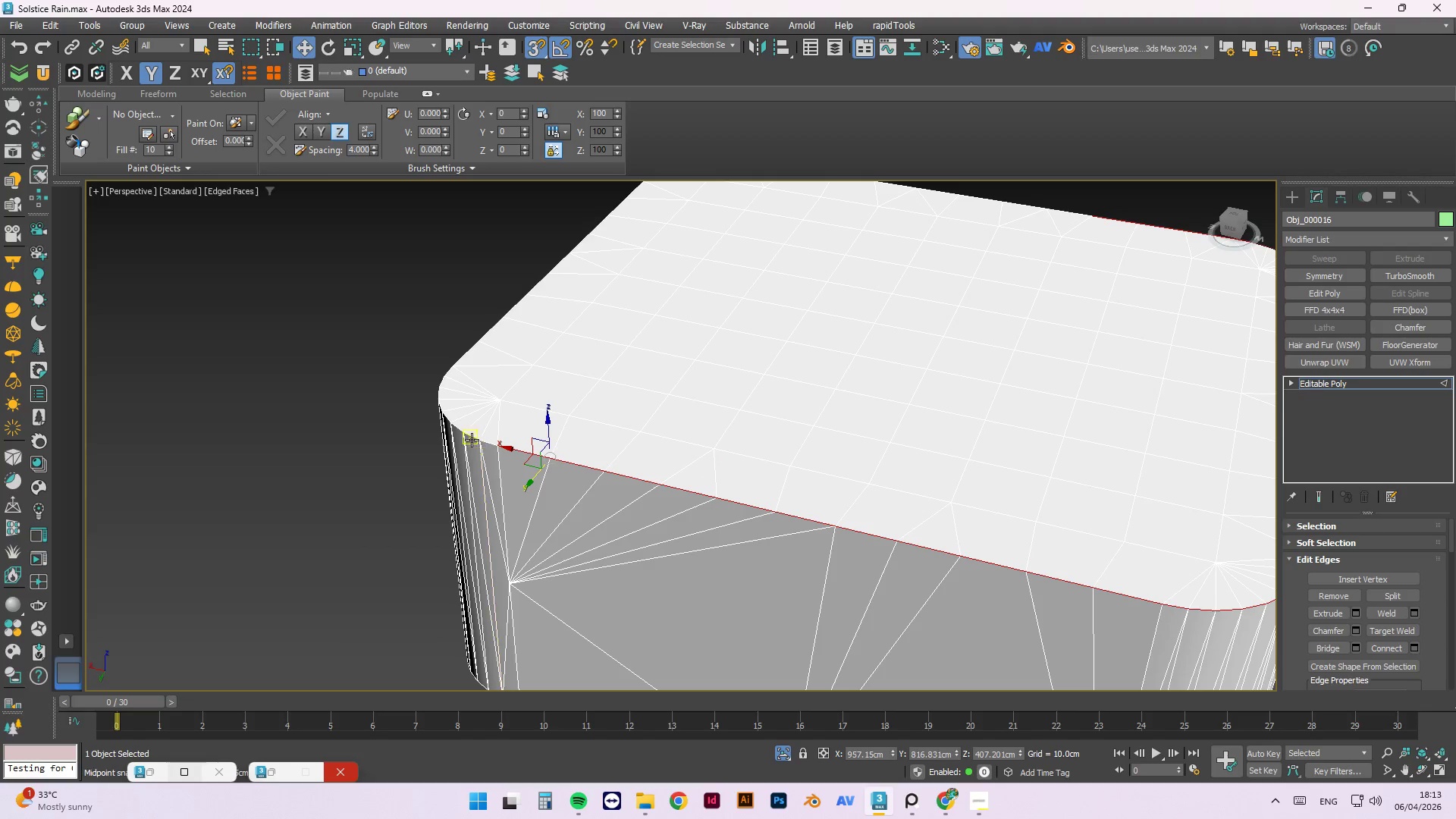 
hold_key(key=ControlLeft, duration=1.5)
 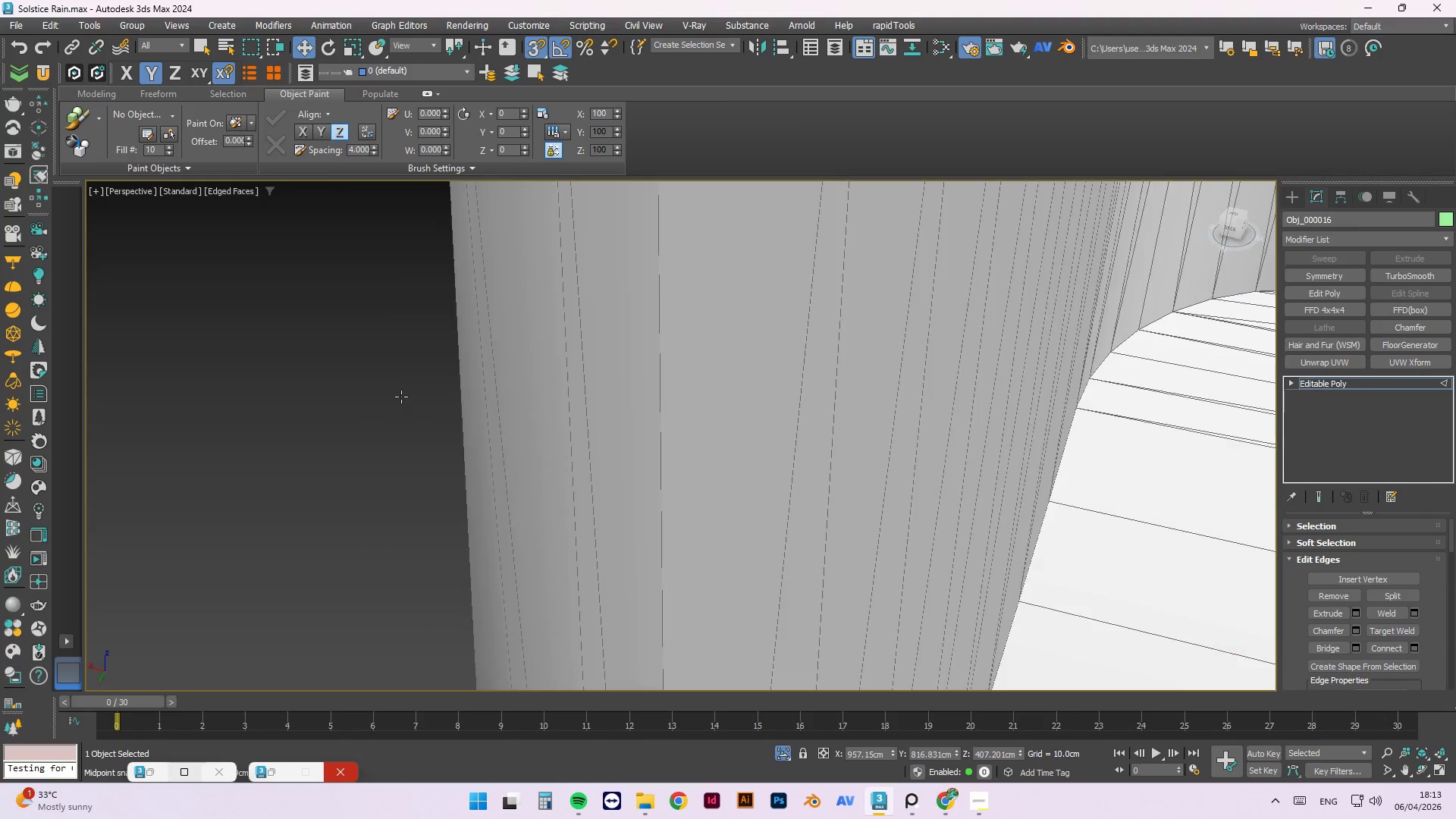 
scroll: coordinate [472, 440], scroll_direction: up, amount: 2.0
 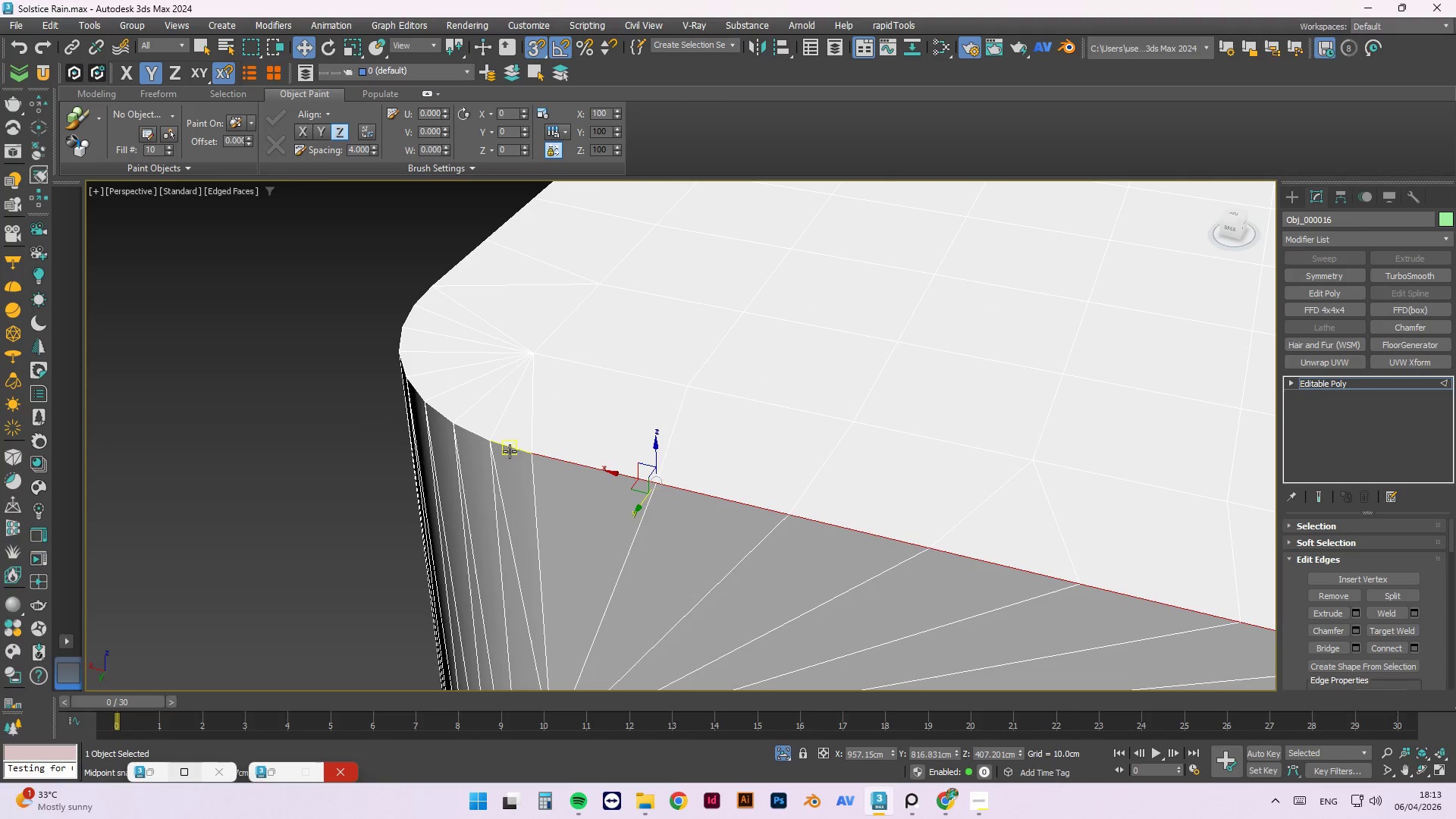 
left_click([518, 453])
 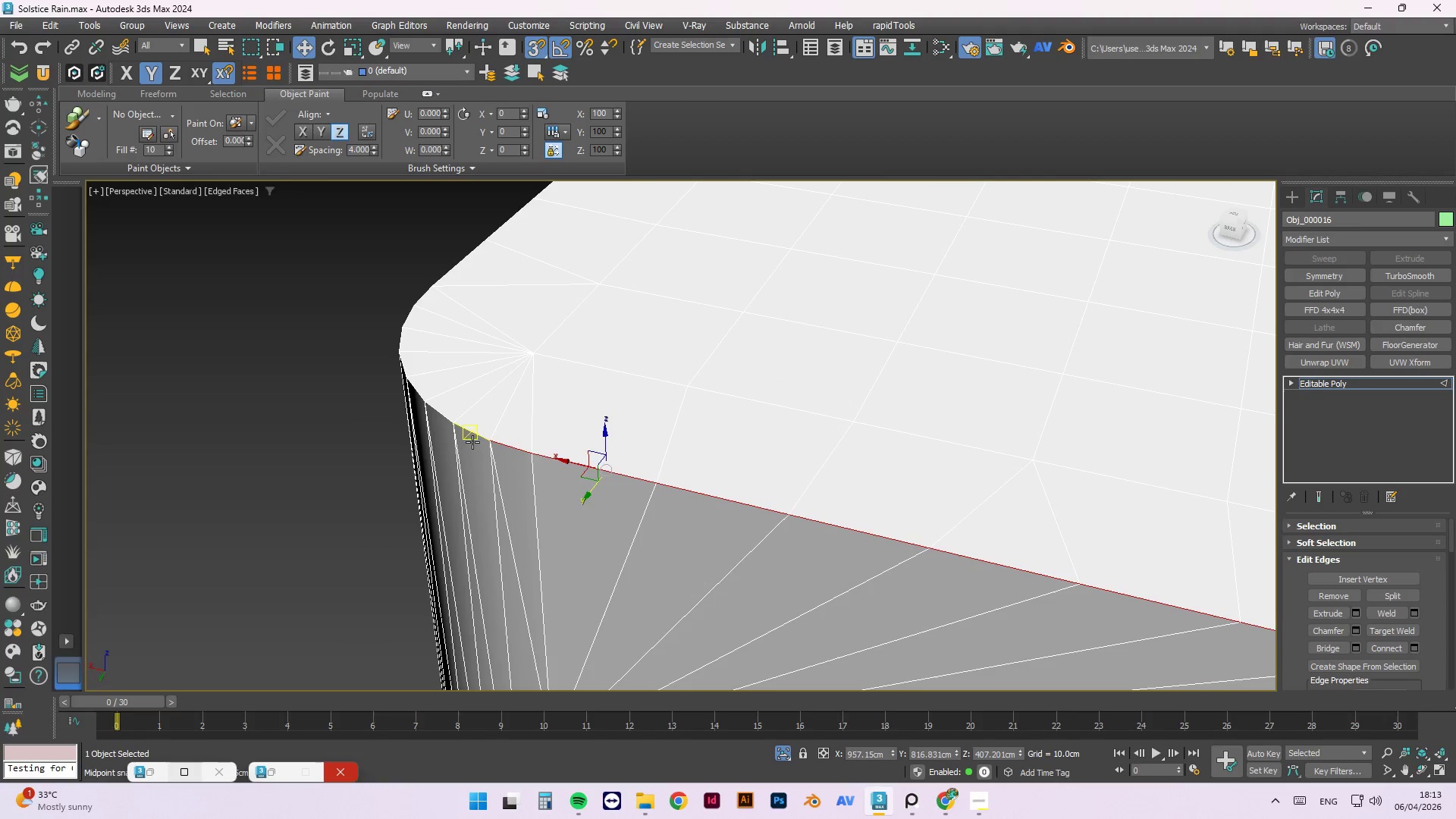 
double_click([472, 442])
 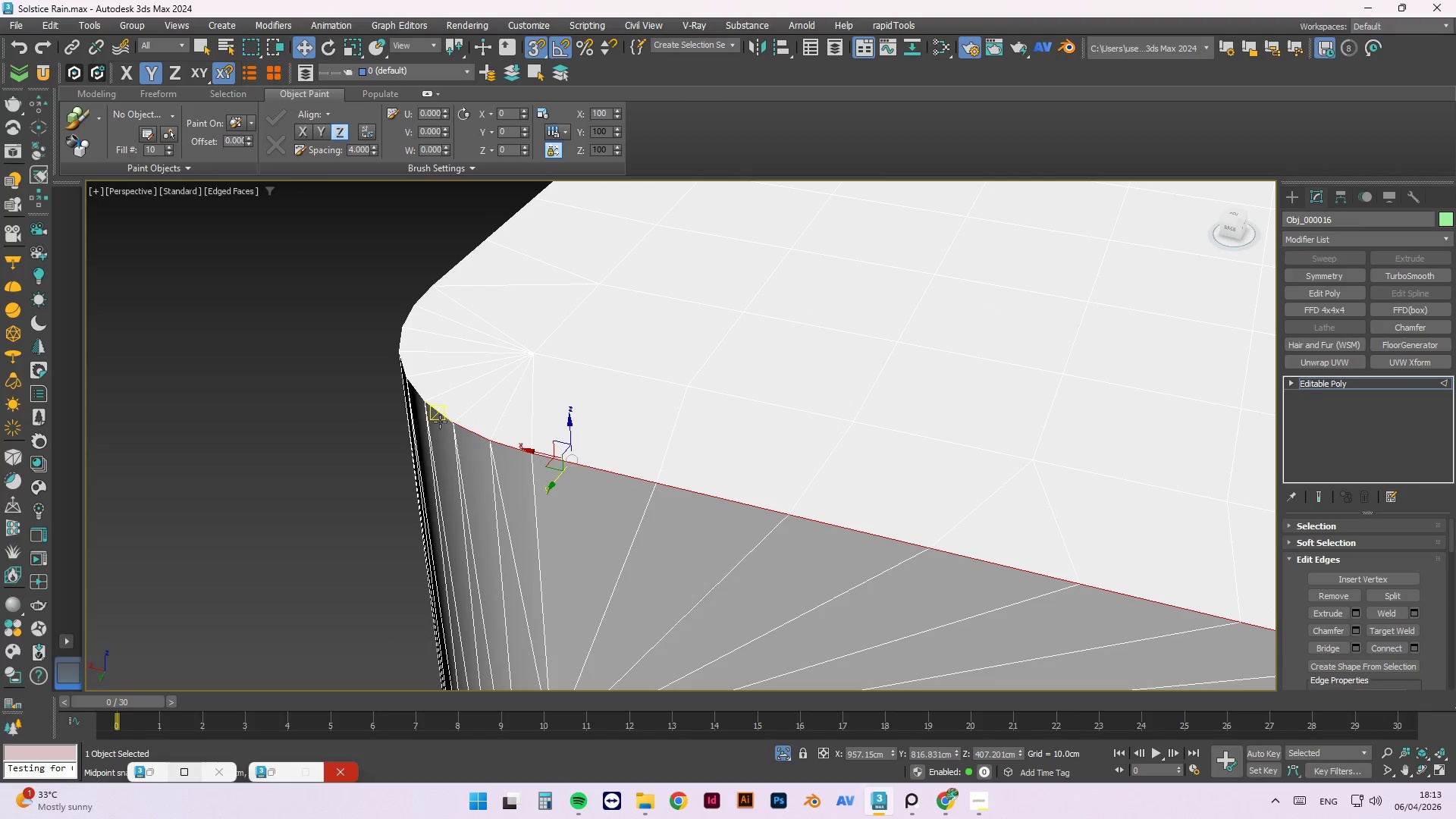 
left_click([443, 419])
 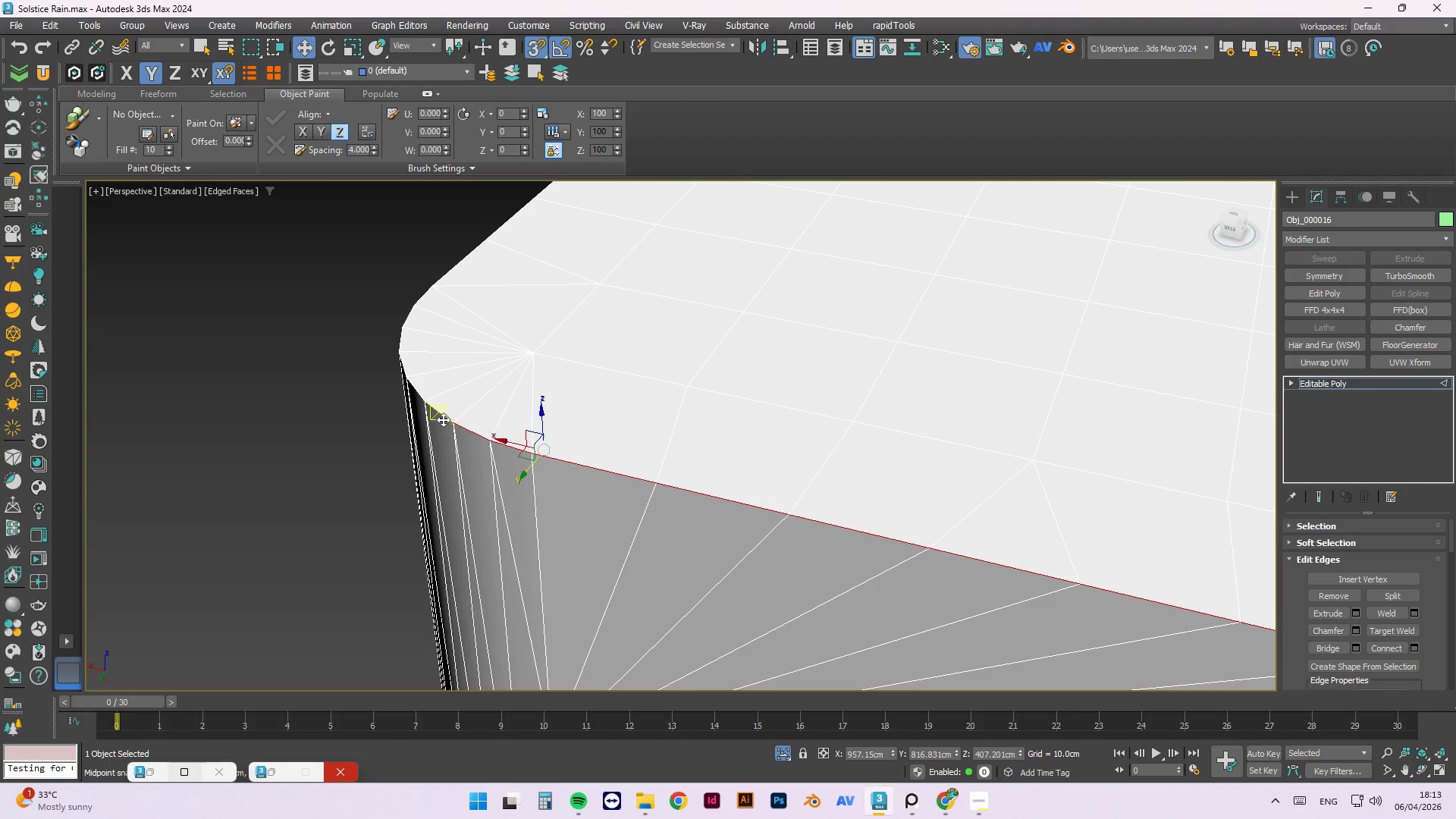 
key(Control+ControlLeft)
 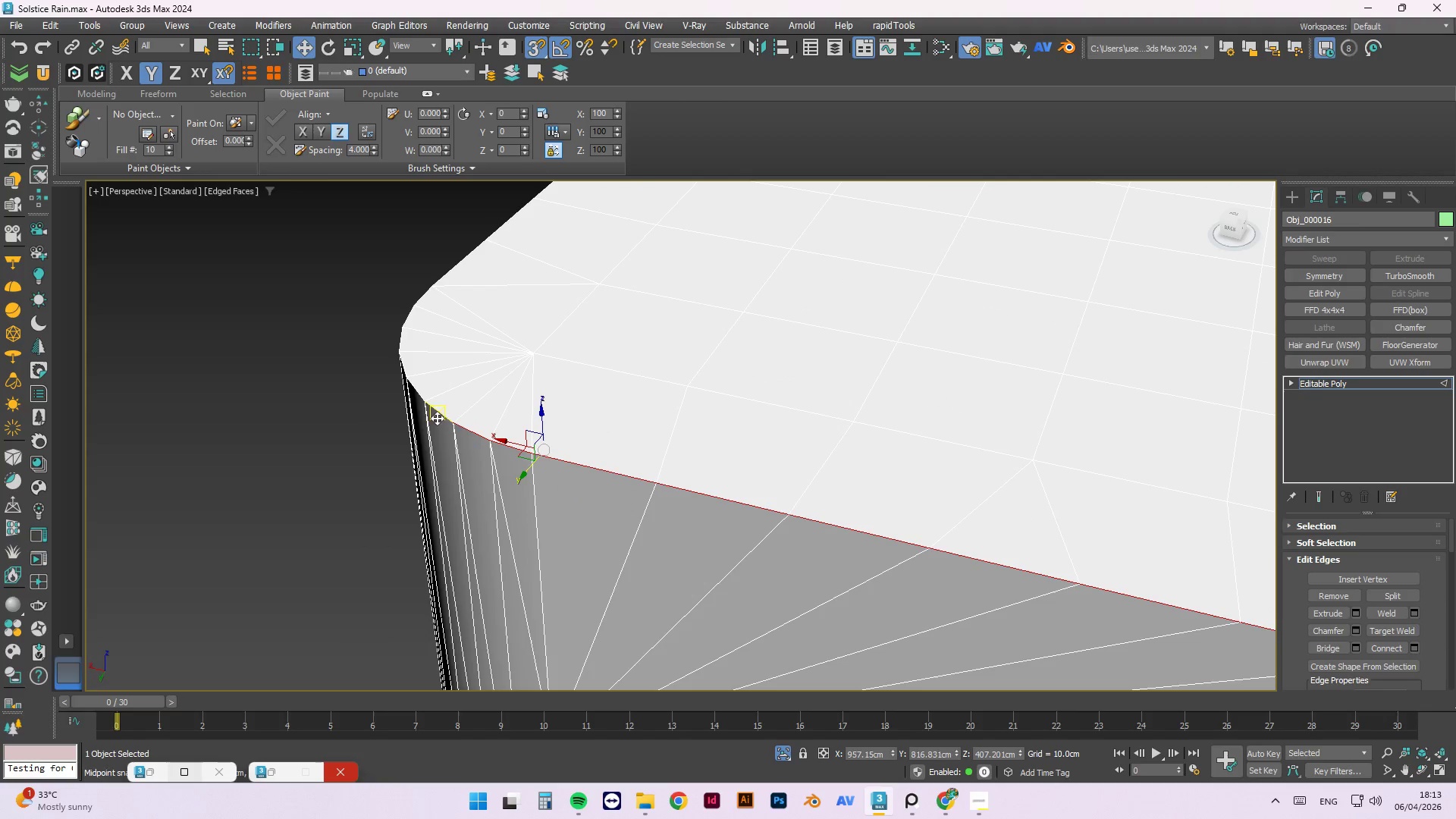 
key(Control+ControlLeft)
 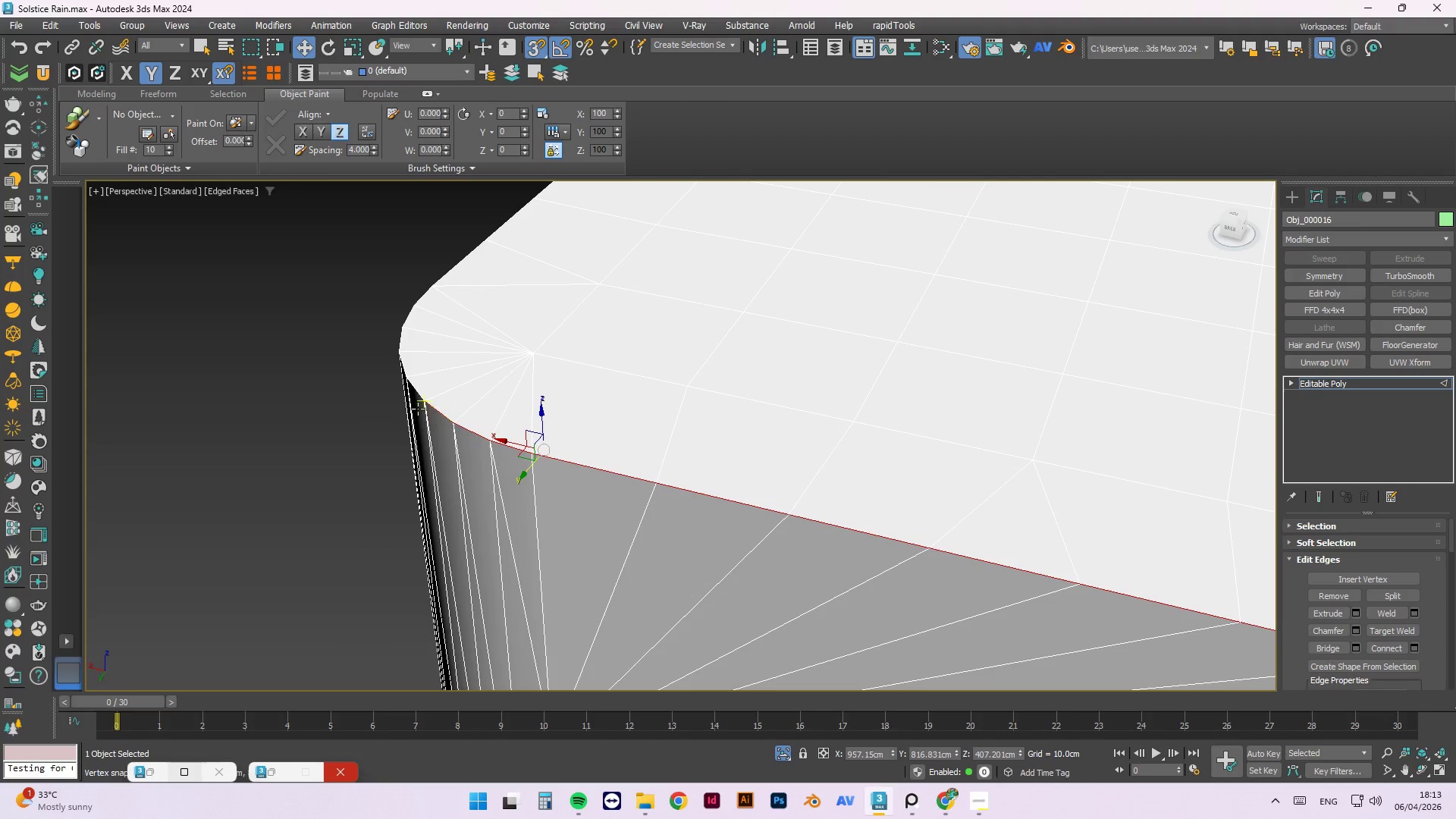 
key(Control+ControlLeft)
 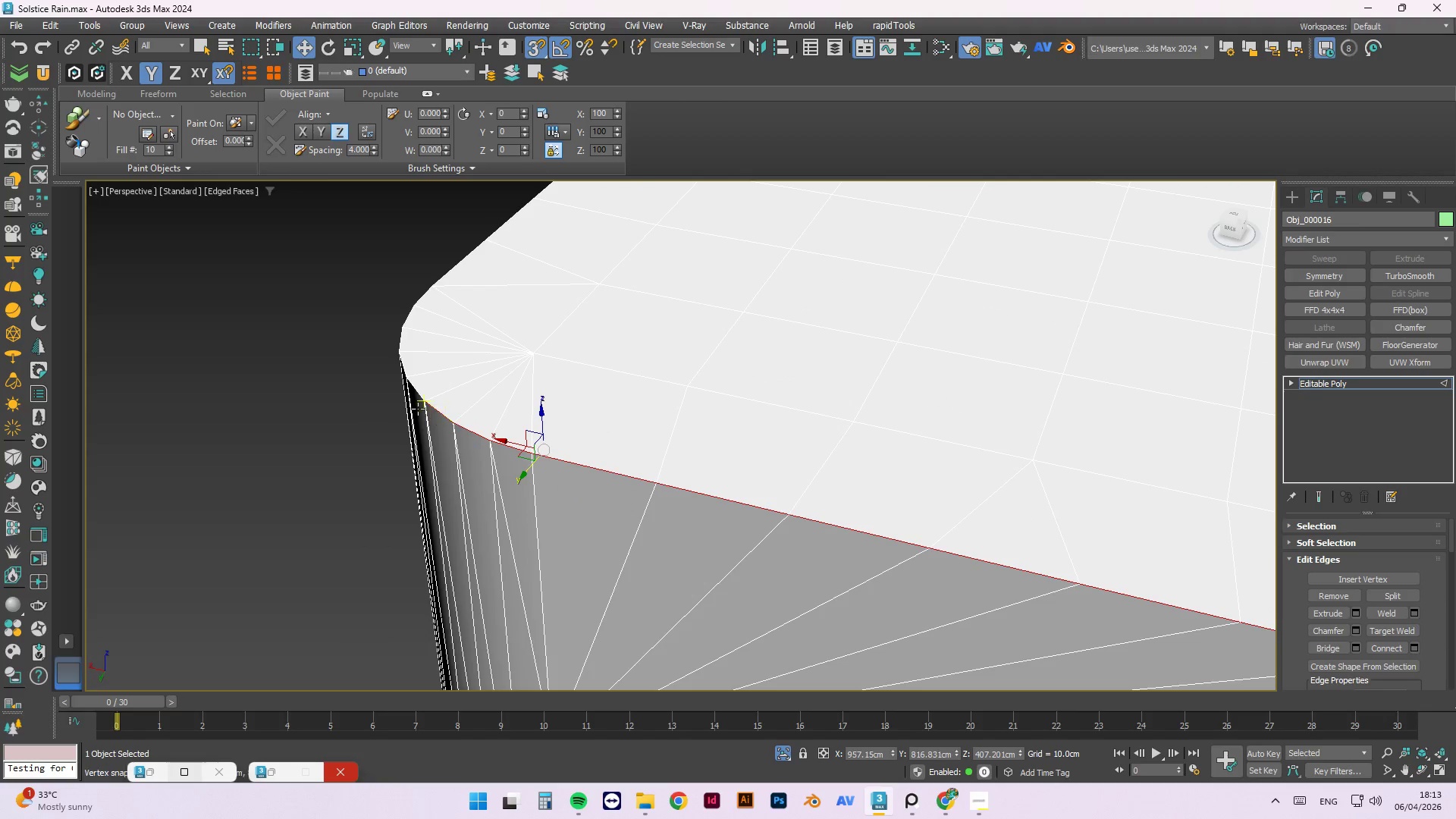 
key(Control+ControlLeft)
 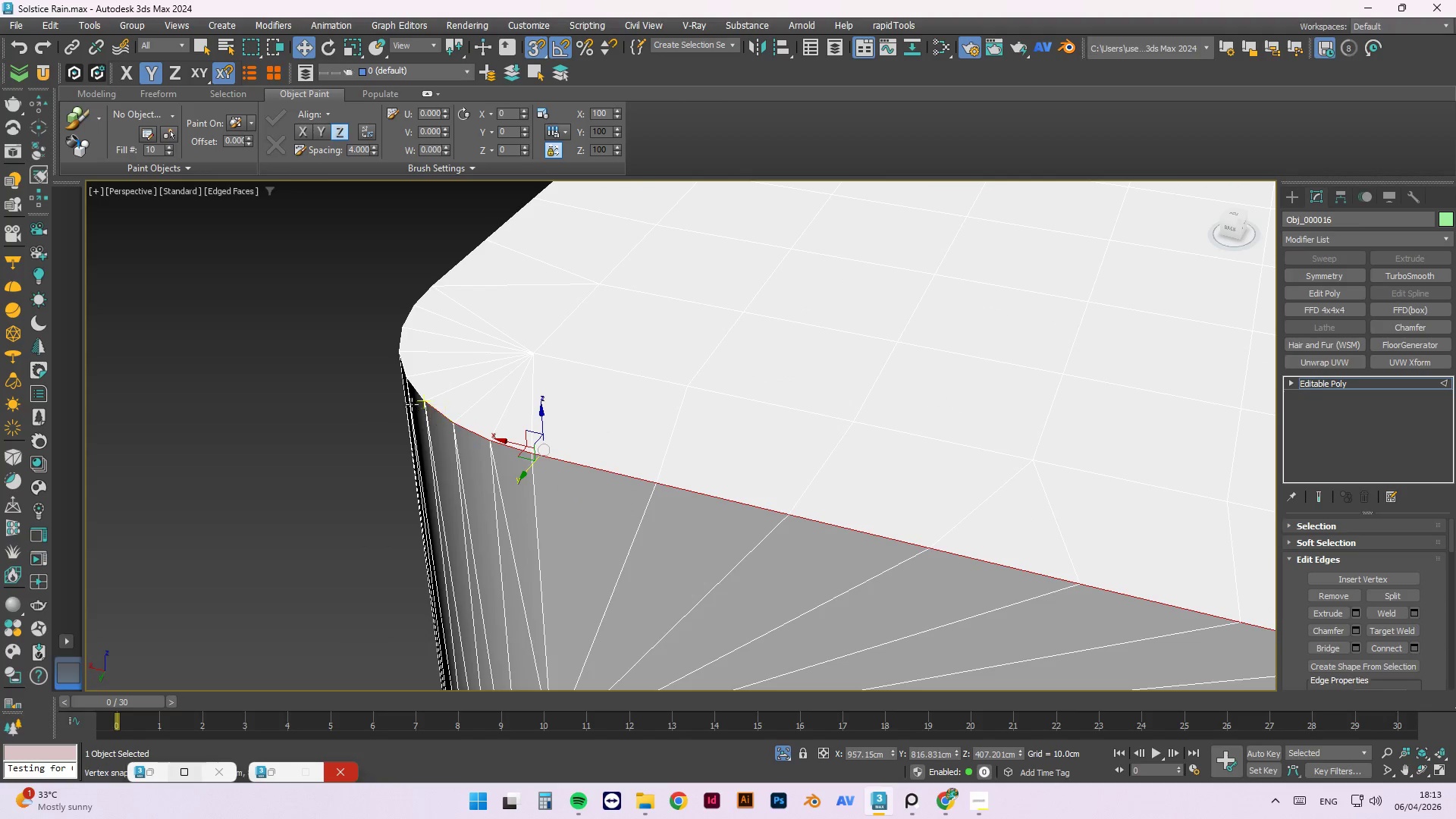 
key(Control+ControlLeft)
 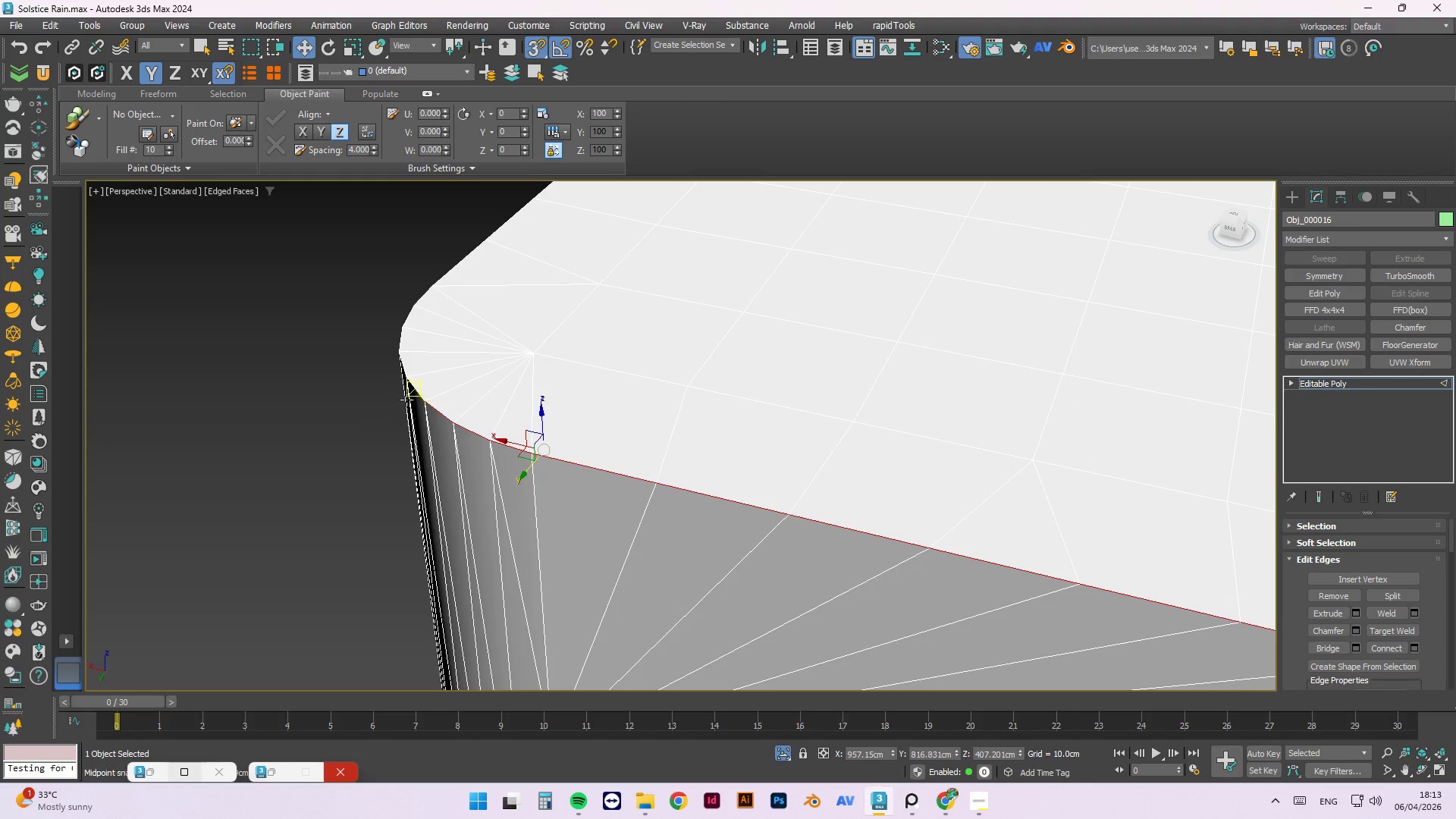 
hold_key(key=ControlLeft, duration=0.31)
 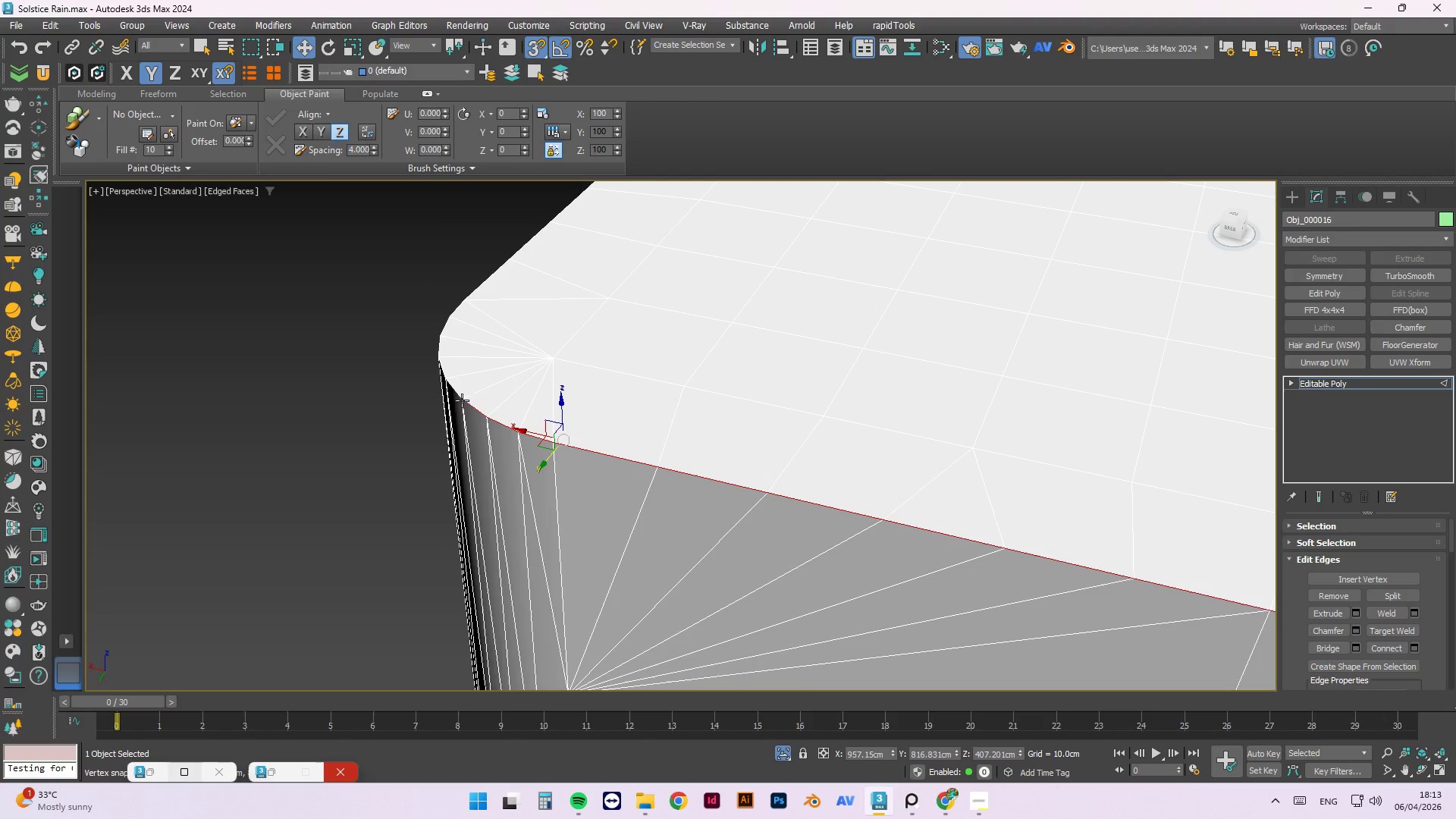 
hold_key(key=AltLeft, duration=0.48)
 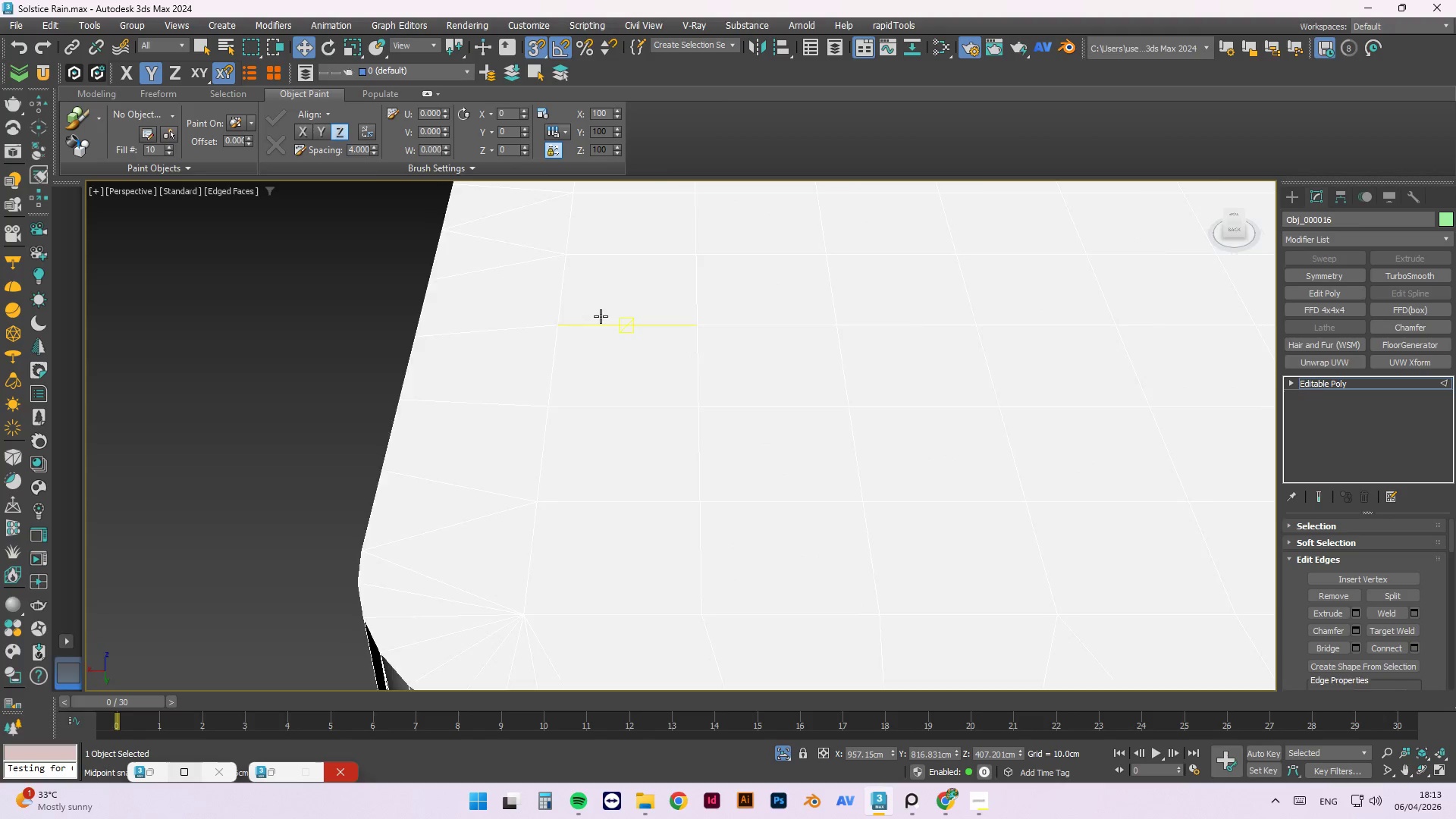 
scroll: coordinate [601, 316], scroll_direction: down, amount: 2.0
 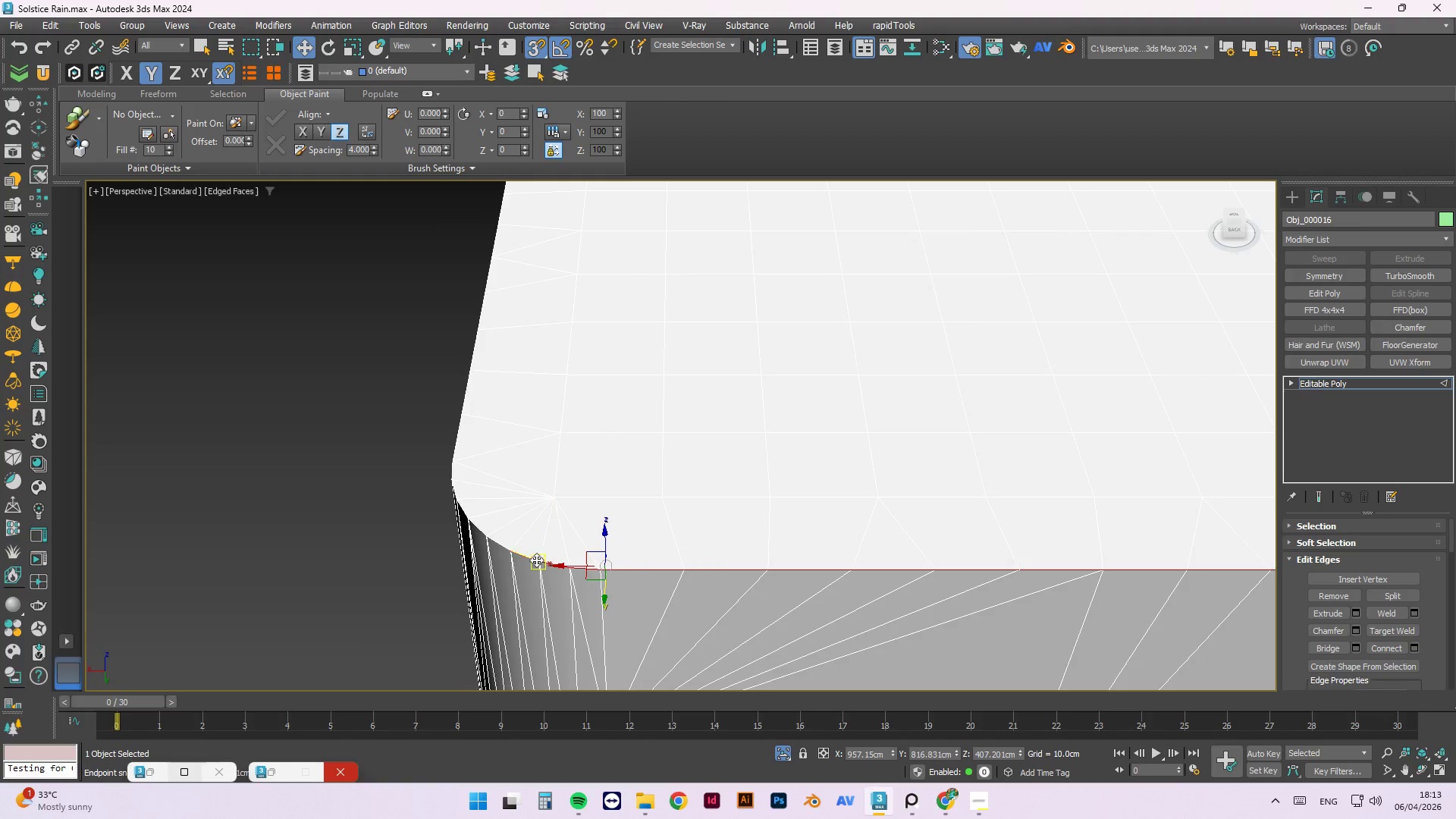 
hold_key(key=ControlLeft, duration=1.5)
 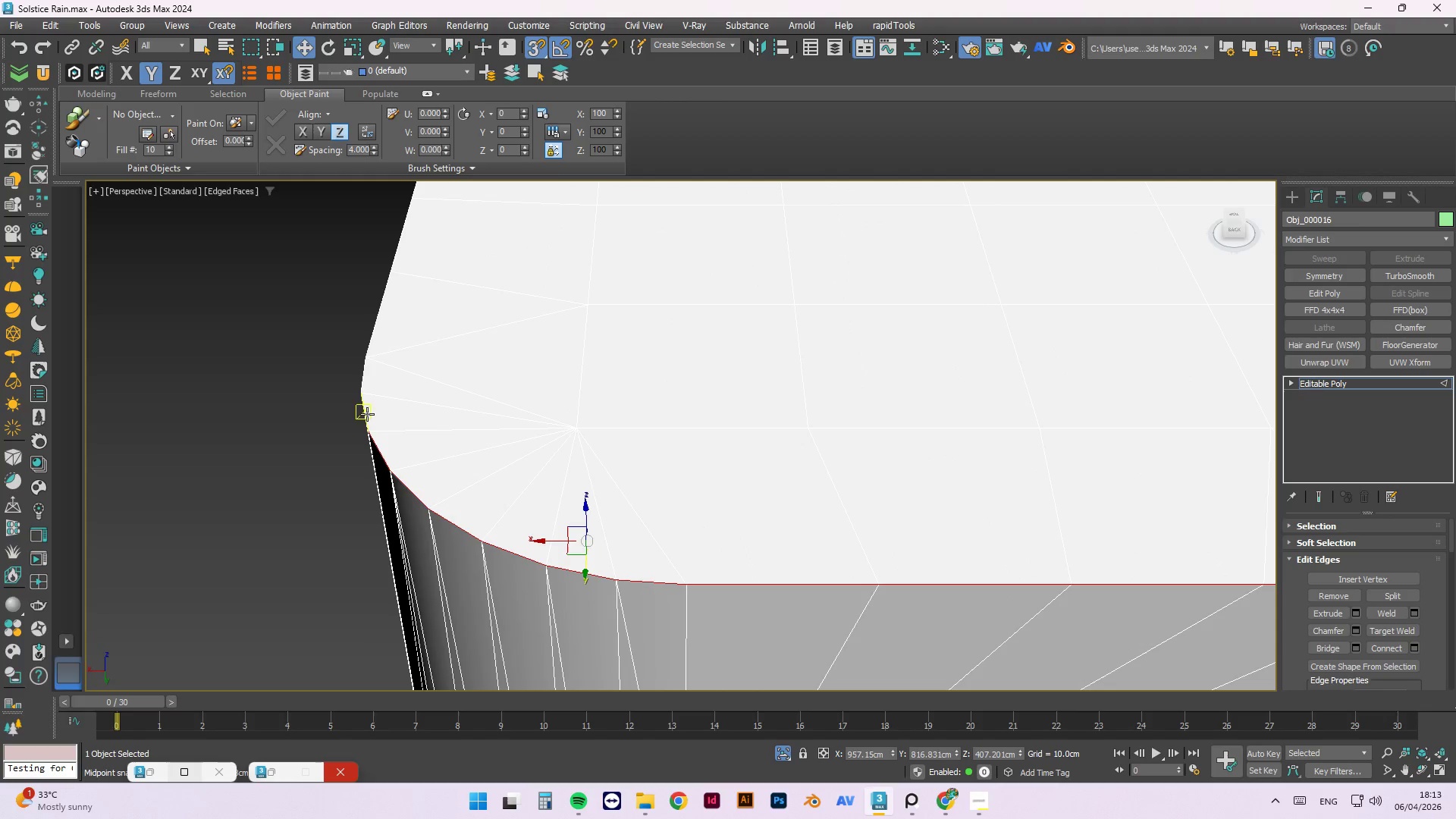 
scroll: coordinate [531, 555], scroll_direction: up, amount: 2.0
 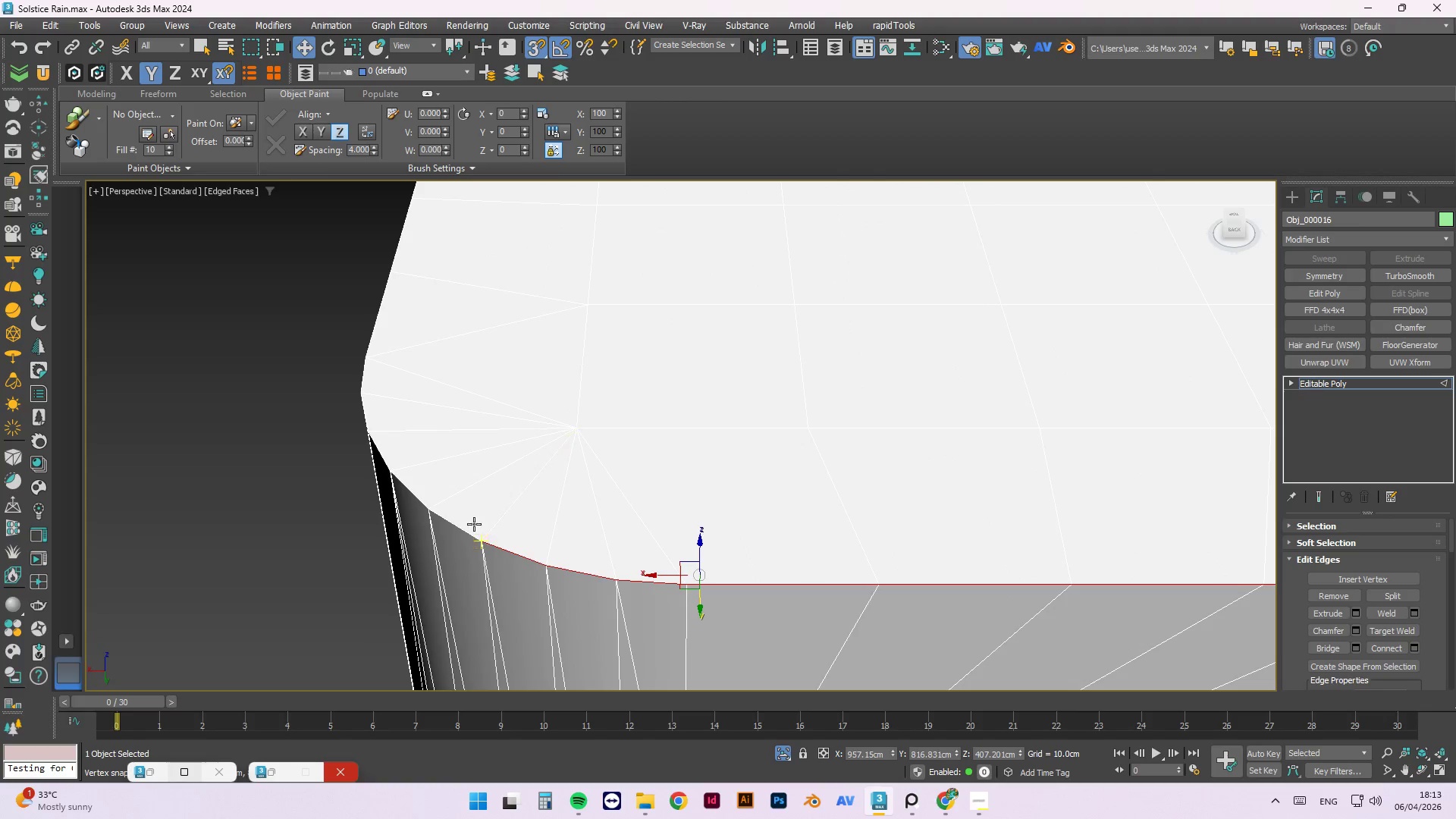 
left_click([463, 531])
 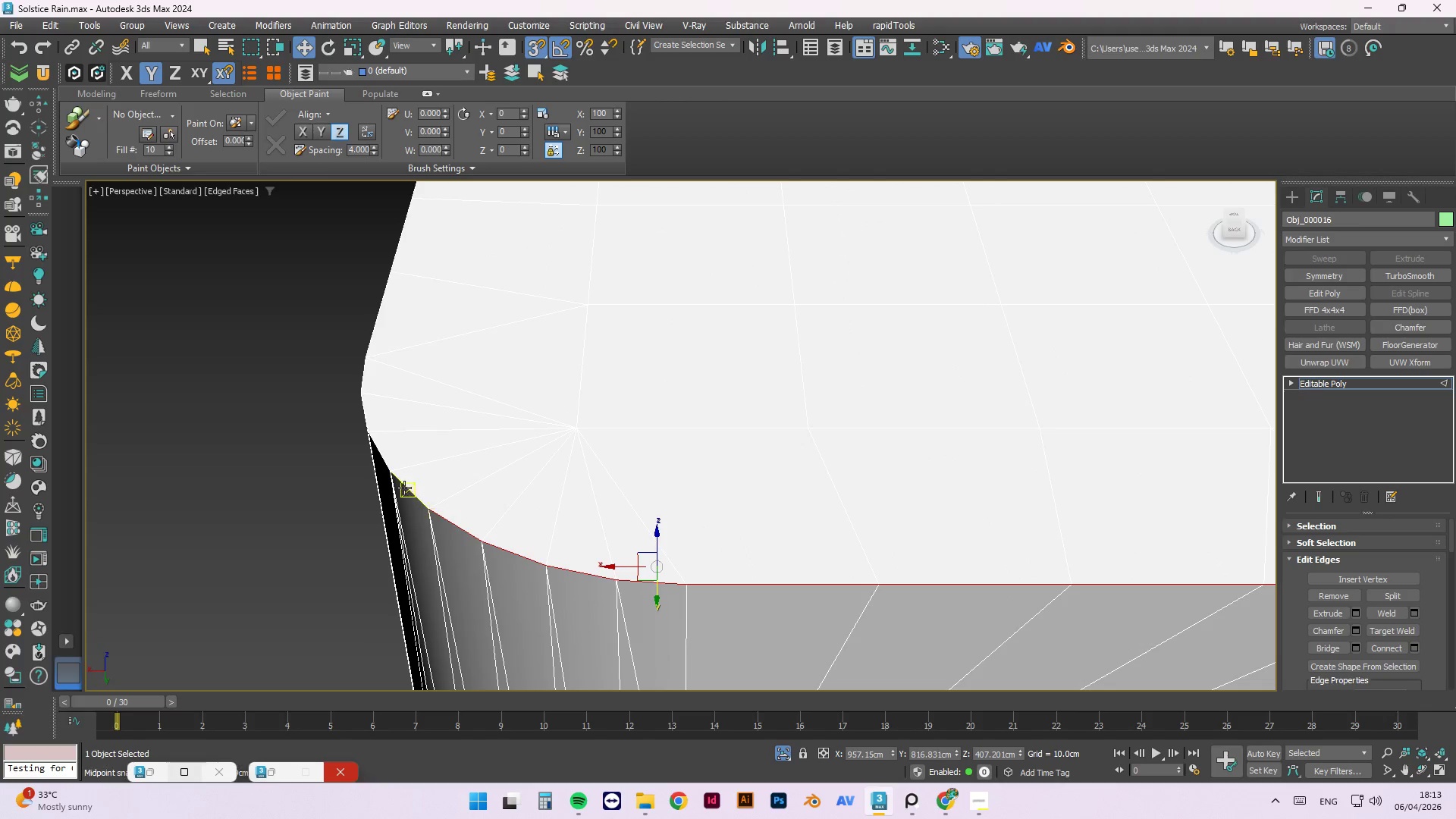 
left_click([404, 488])
 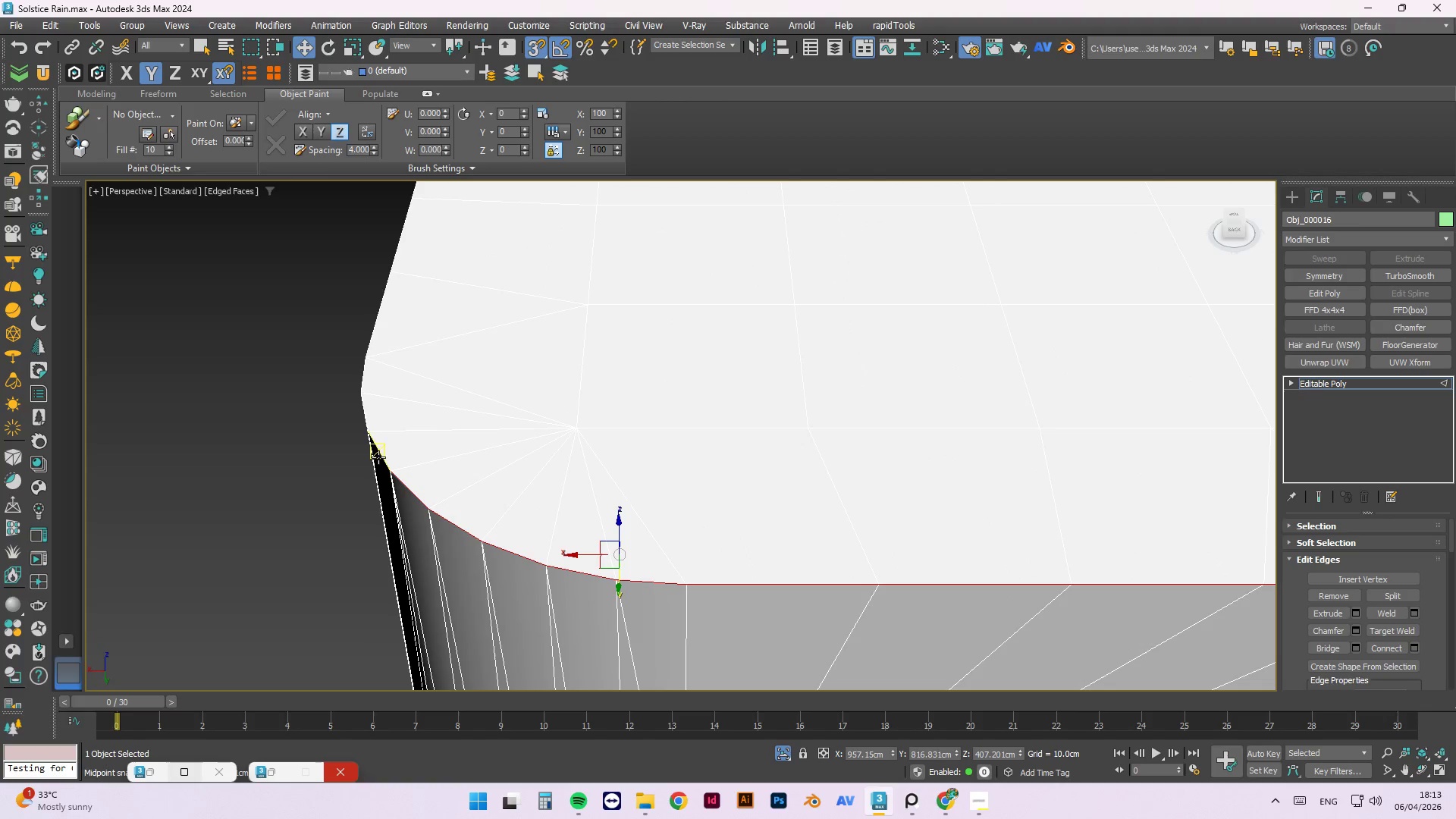 
hold_key(key=ControlLeft, duration=1.51)
double_click([378, 457])
 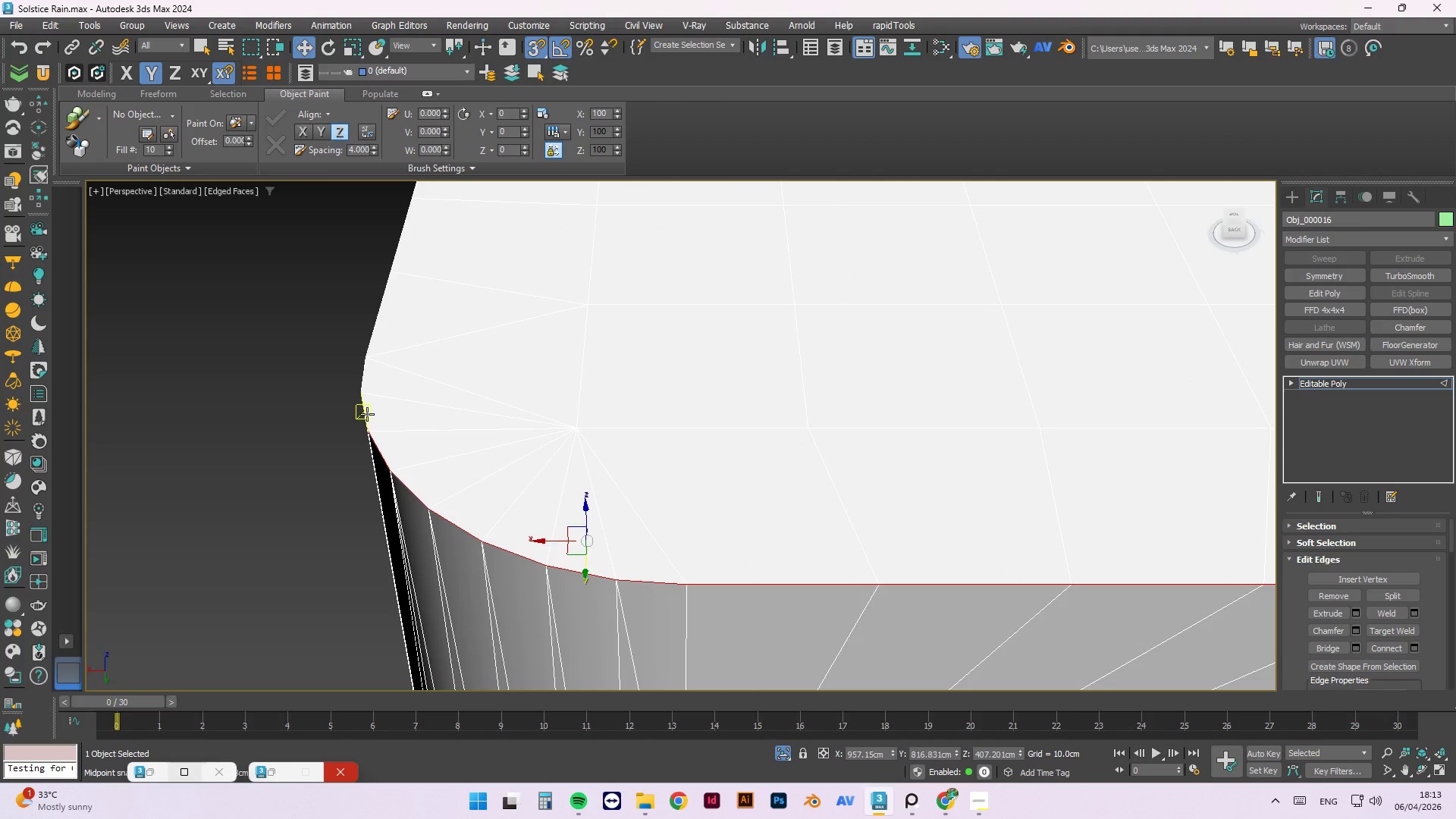 
left_click([367, 414])
 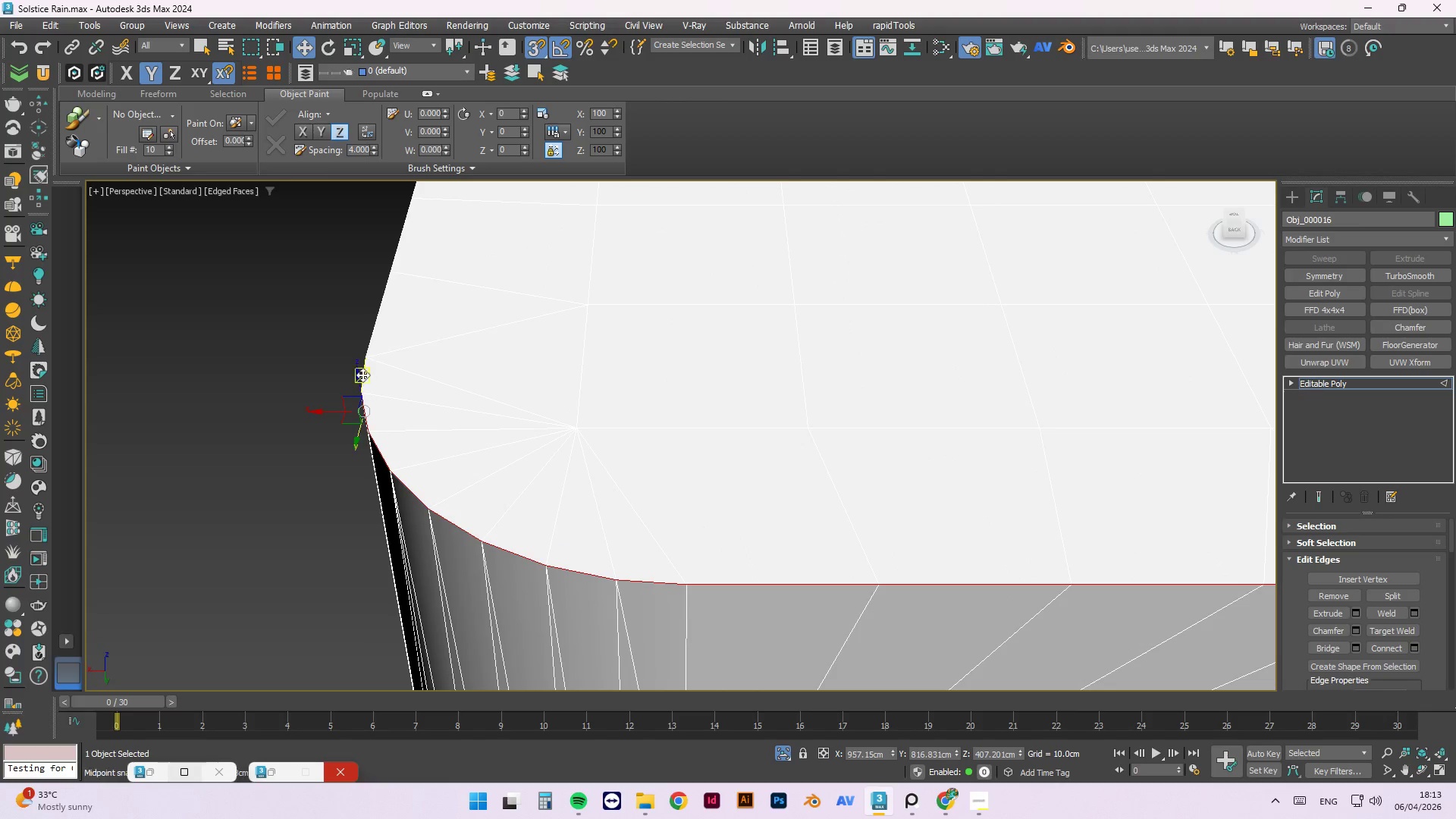 
double_click([362, 373])
 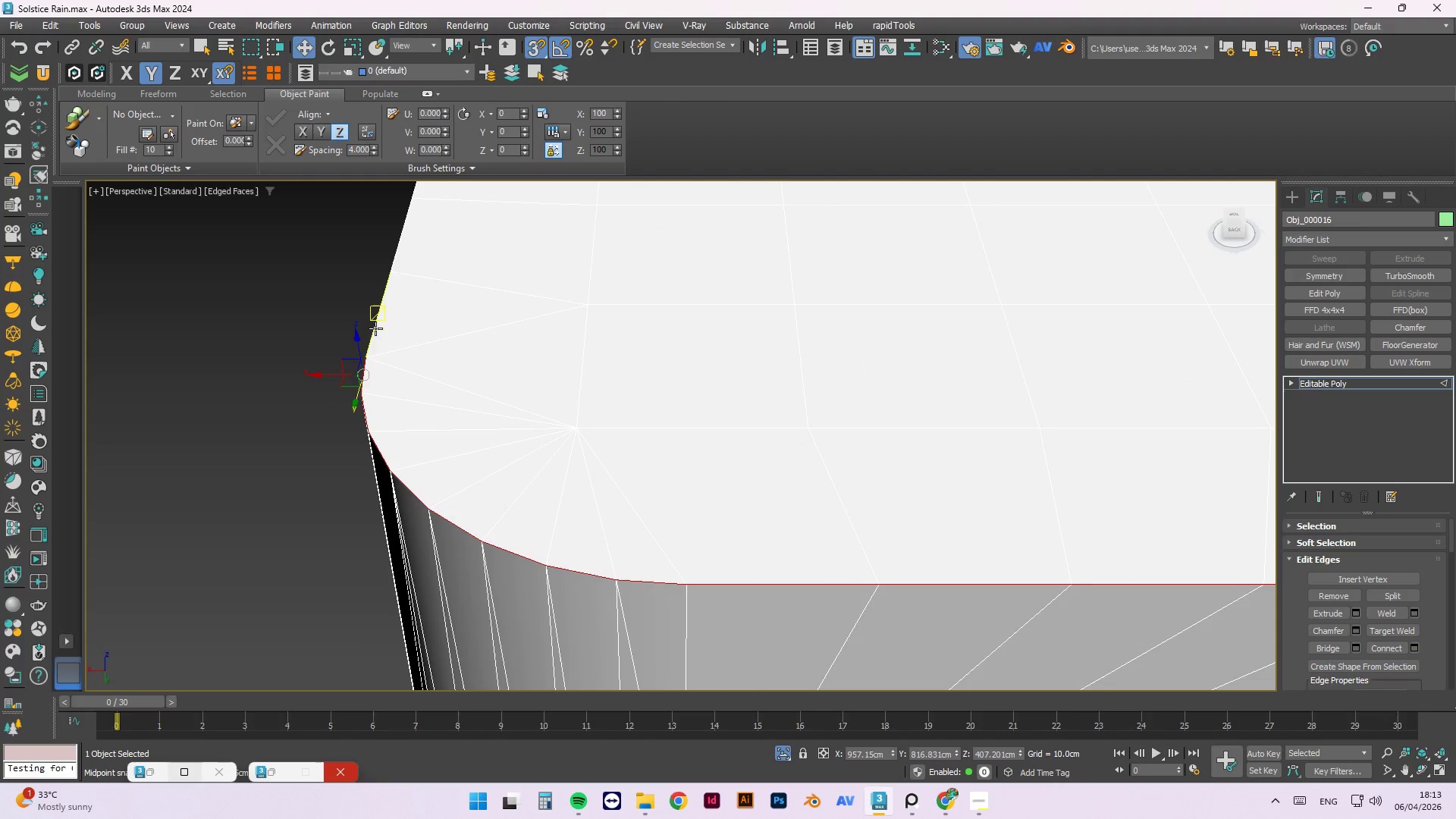 
triple_click([375, 328])
 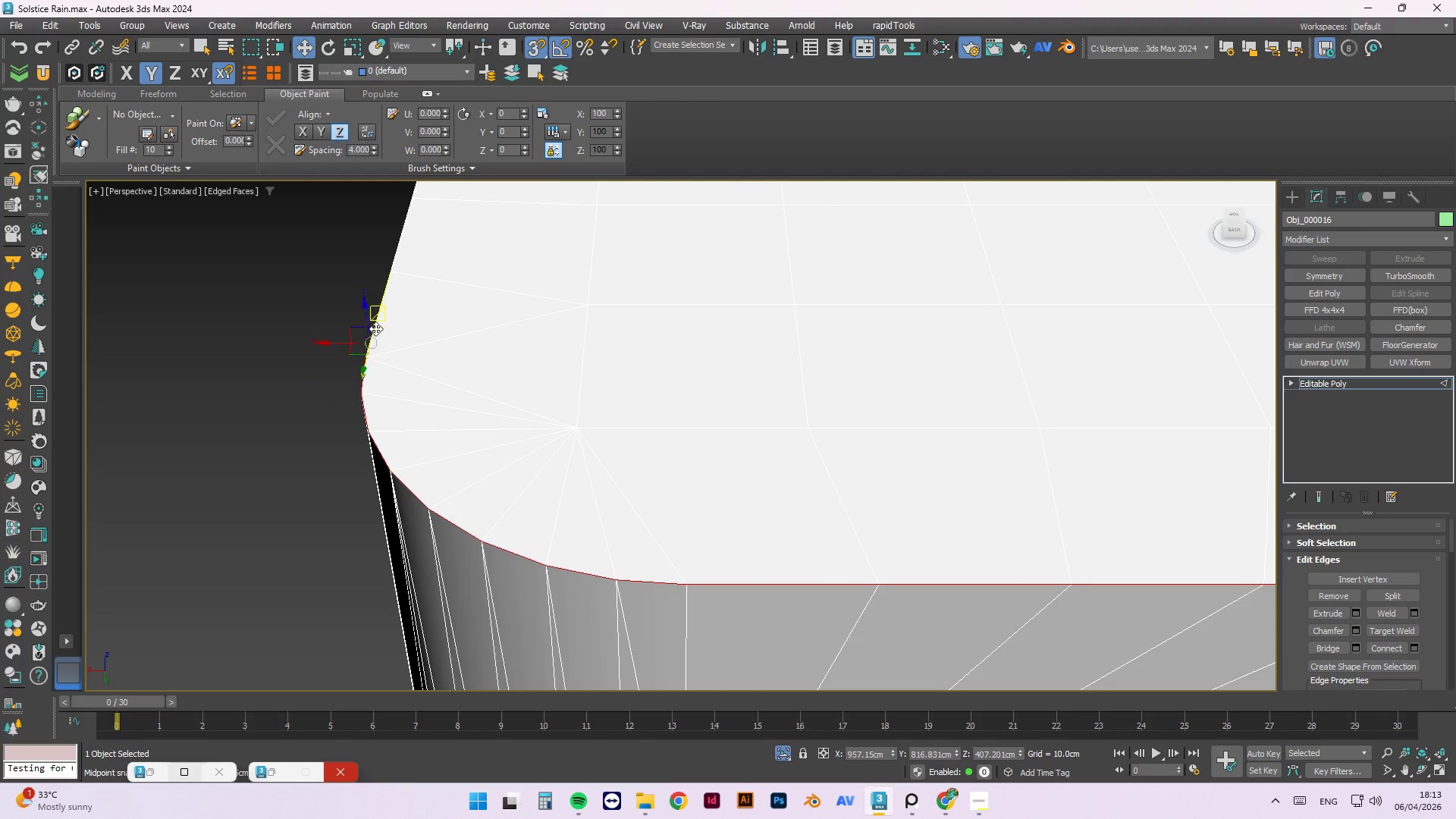 
key(Control+ControlLeft)
 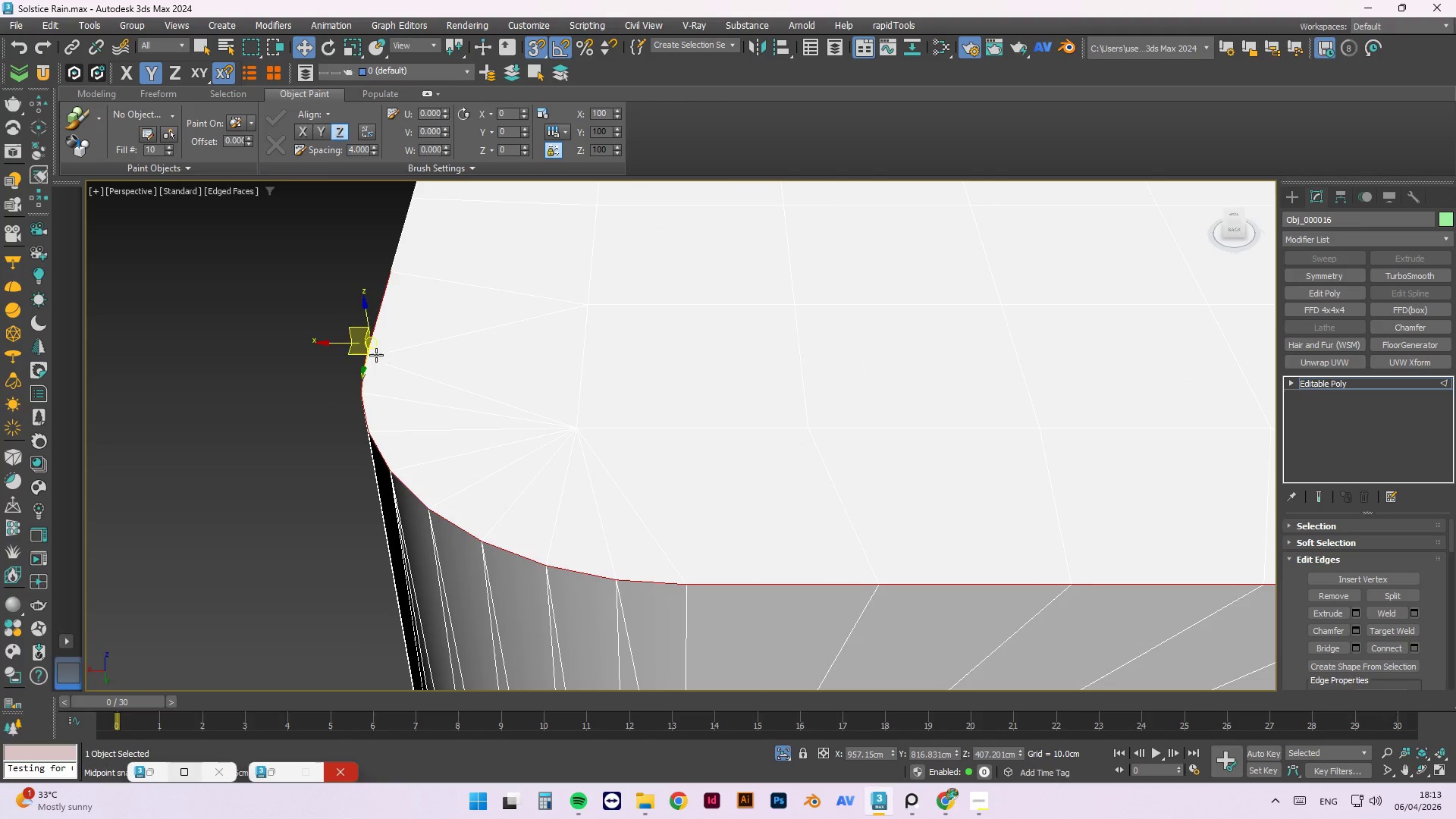 
key(Control+ControlLeft)
 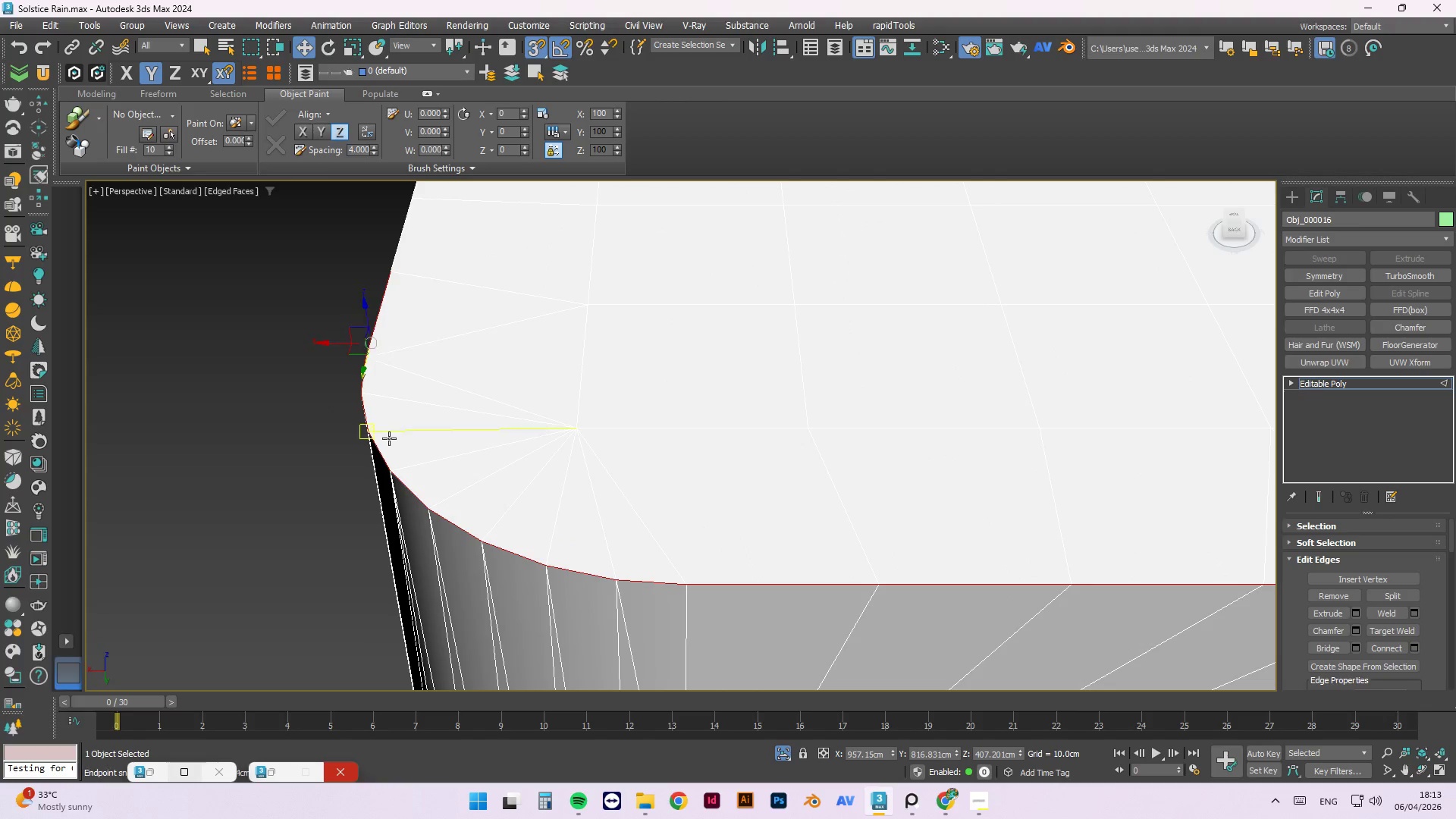 
key(Control+ControlLeft)
 